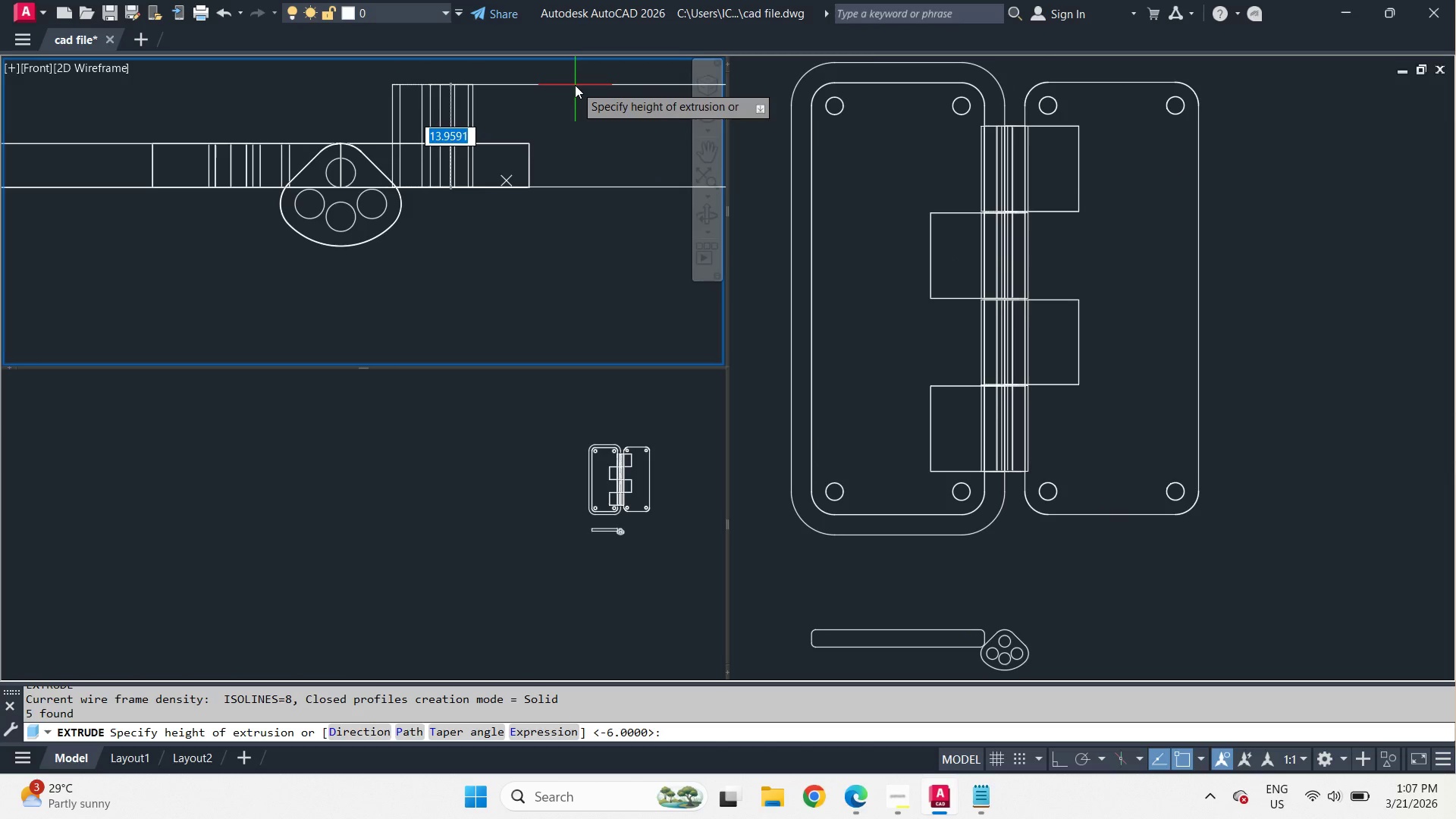 
key(6)
 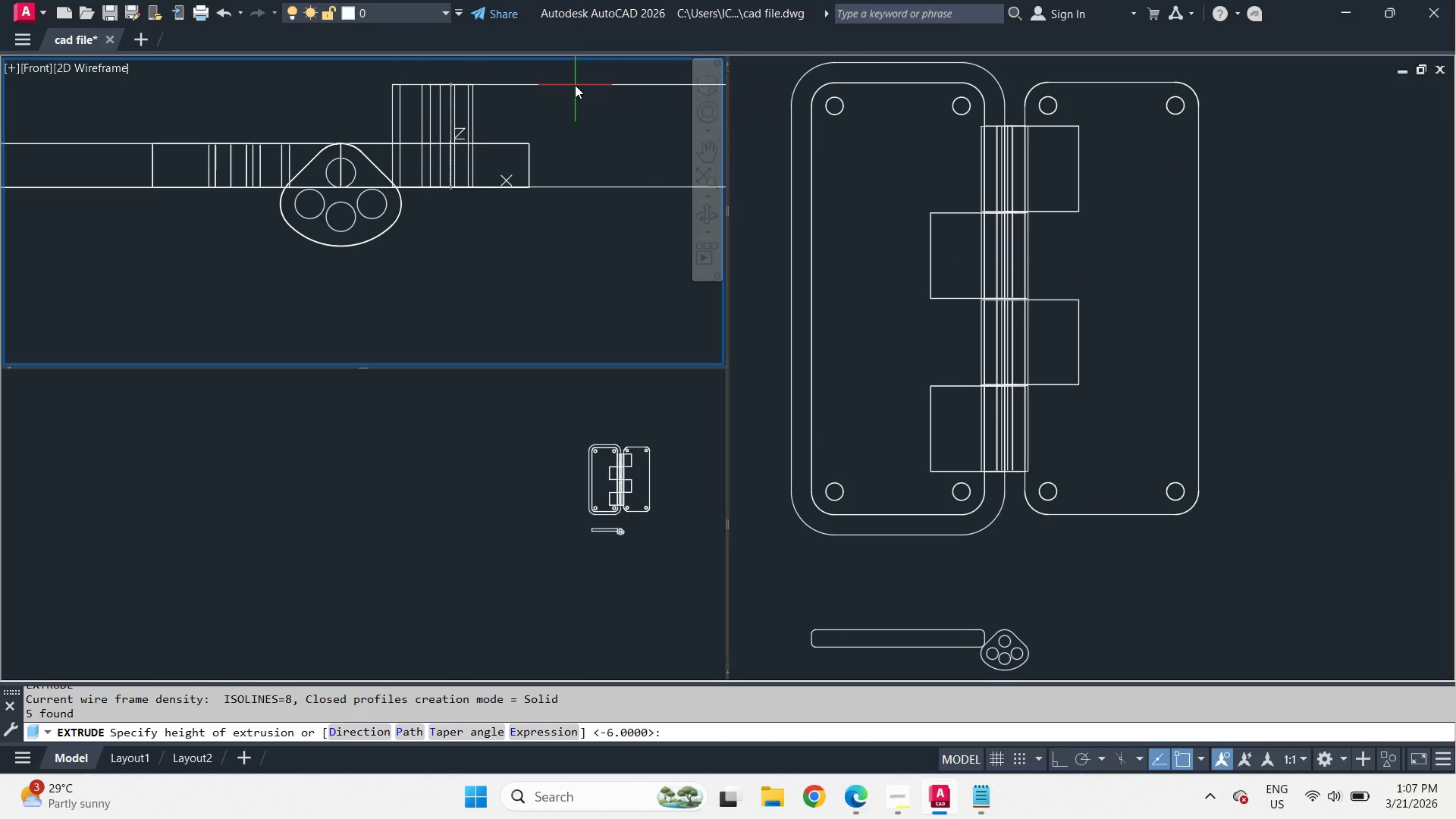 
key(Space)
 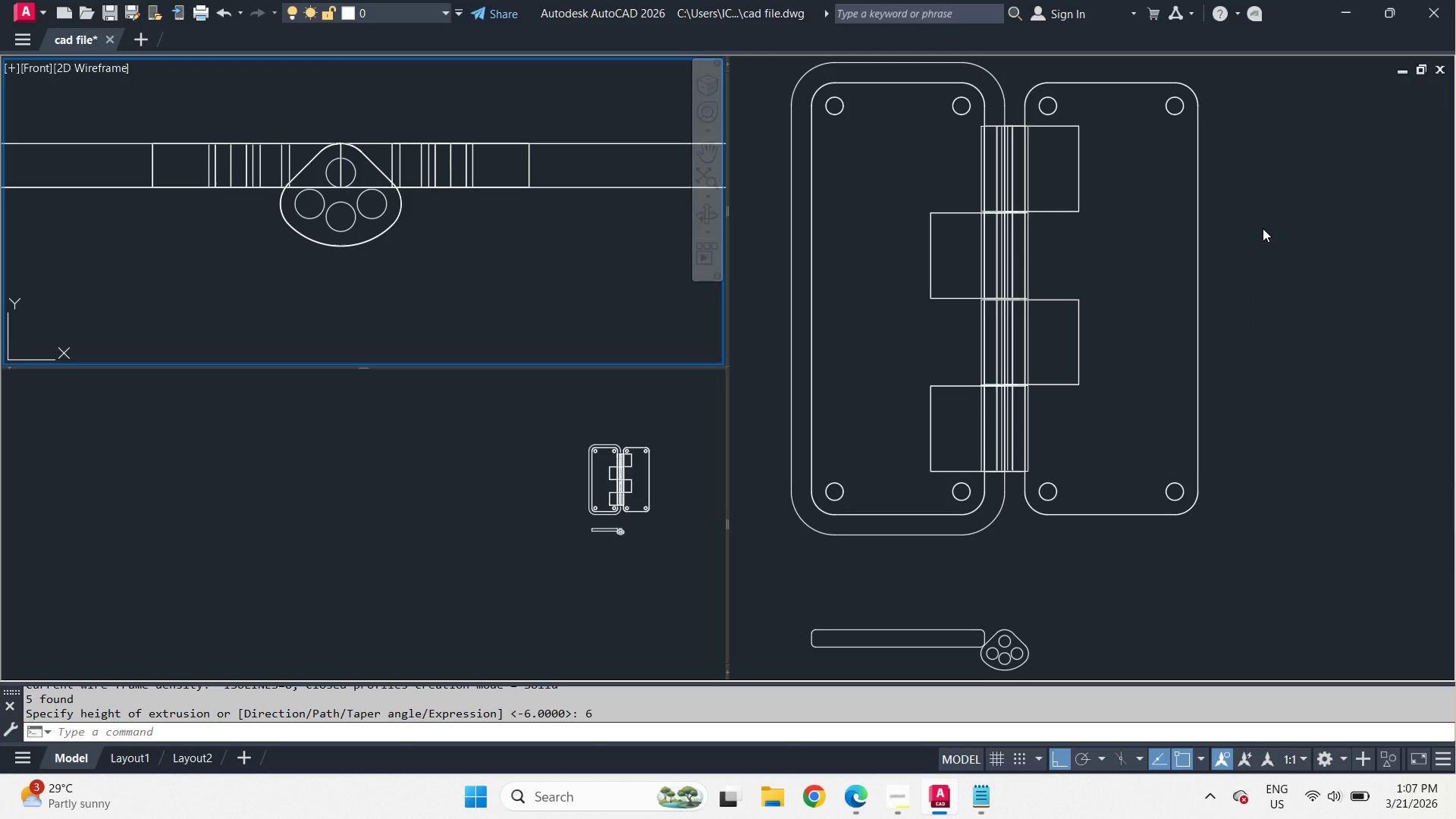 
left_click([1247, 221])
 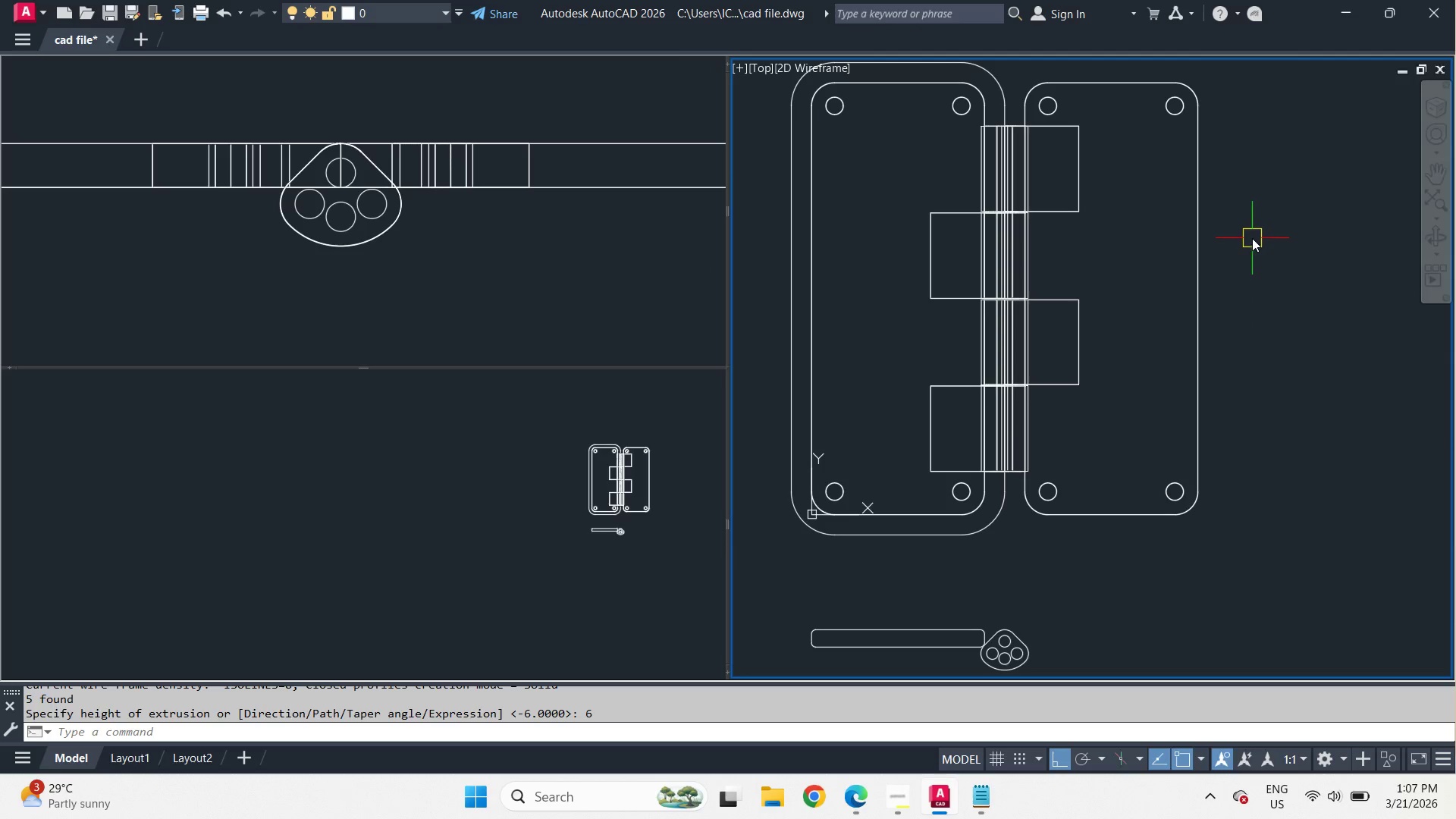 
type(su )
 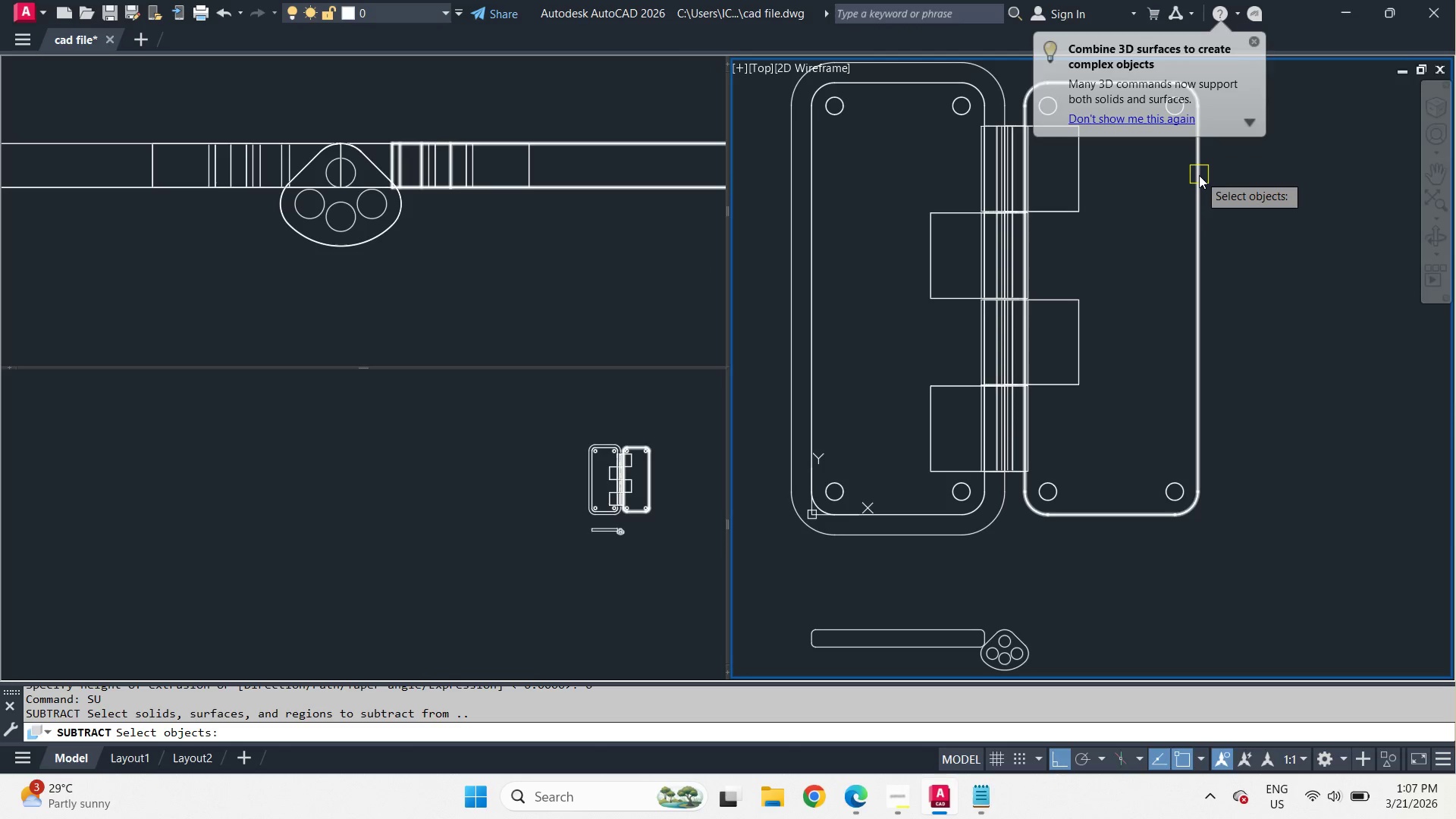 
left_click([1199, 175])
 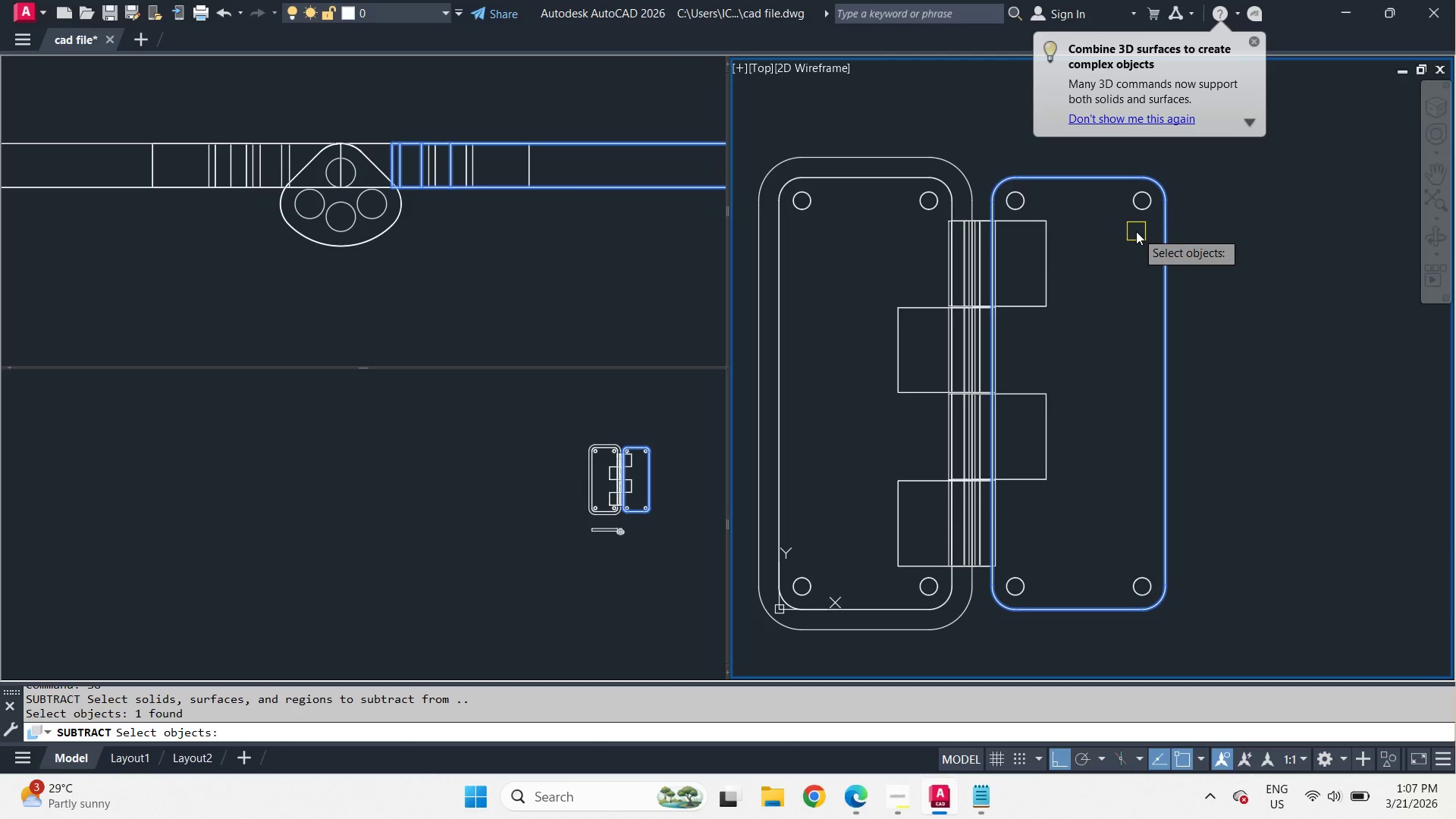 
key(Space)
 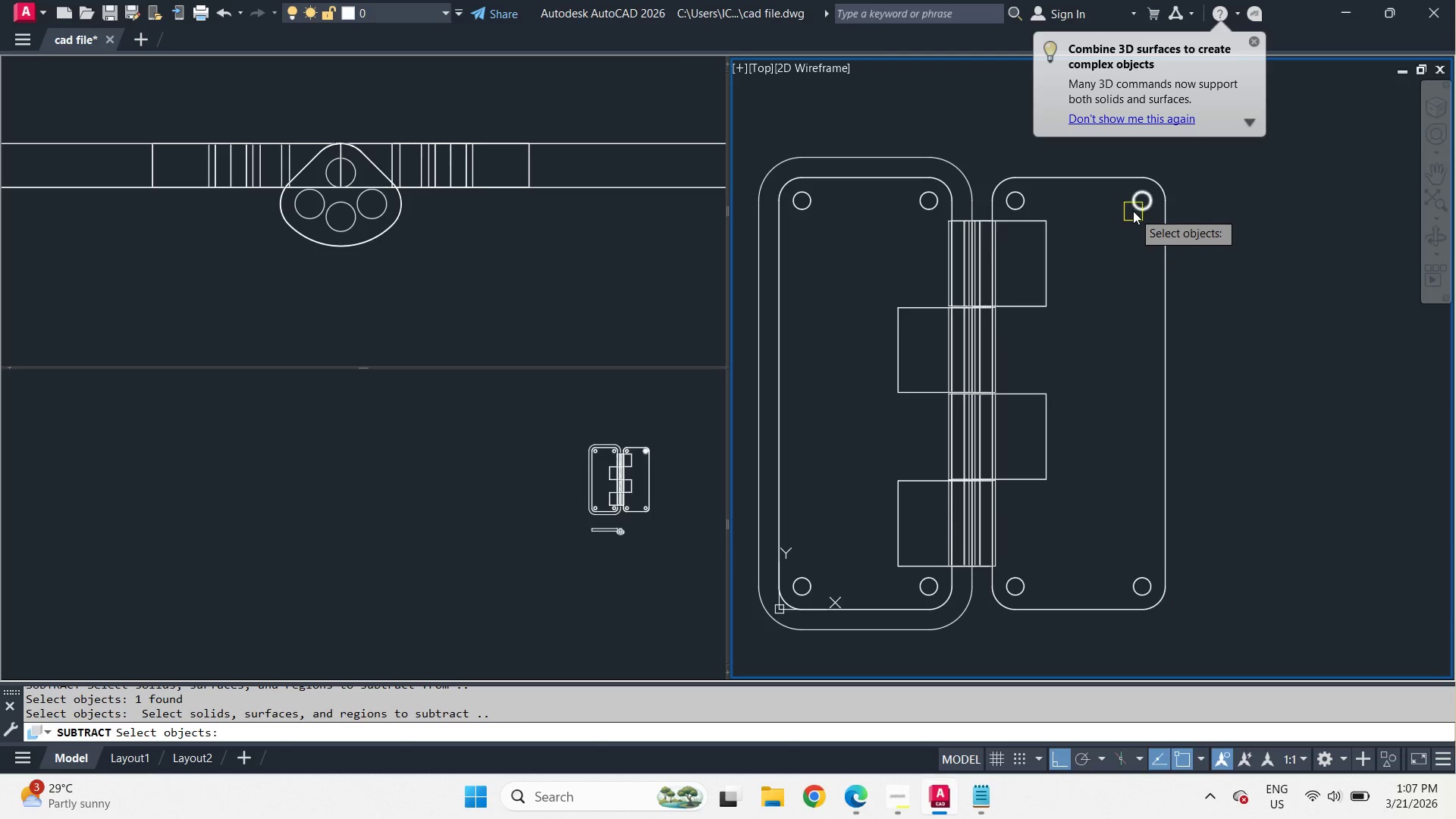 
left_click([1133, 210])
 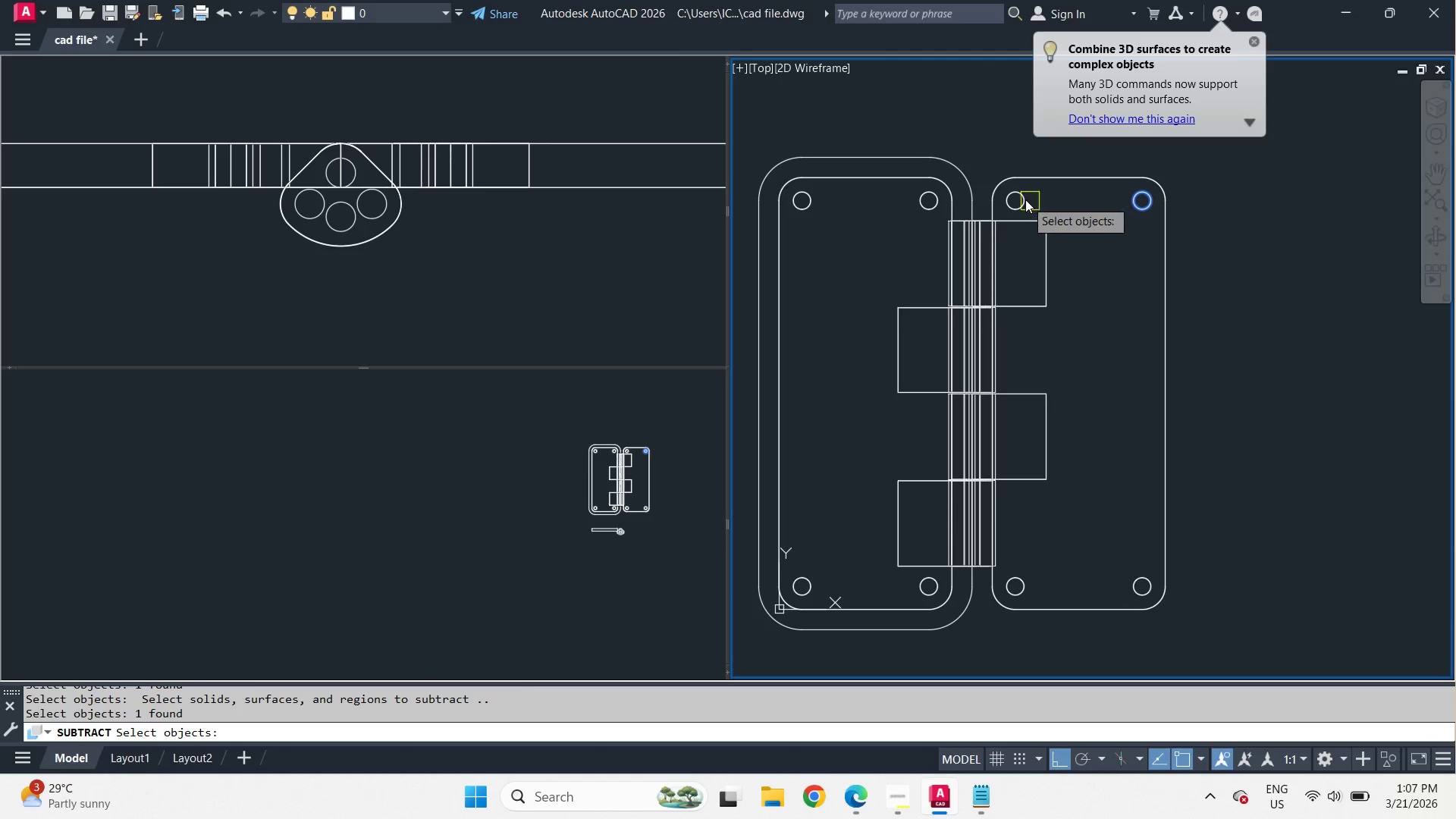 
left_click([1025, 199])
 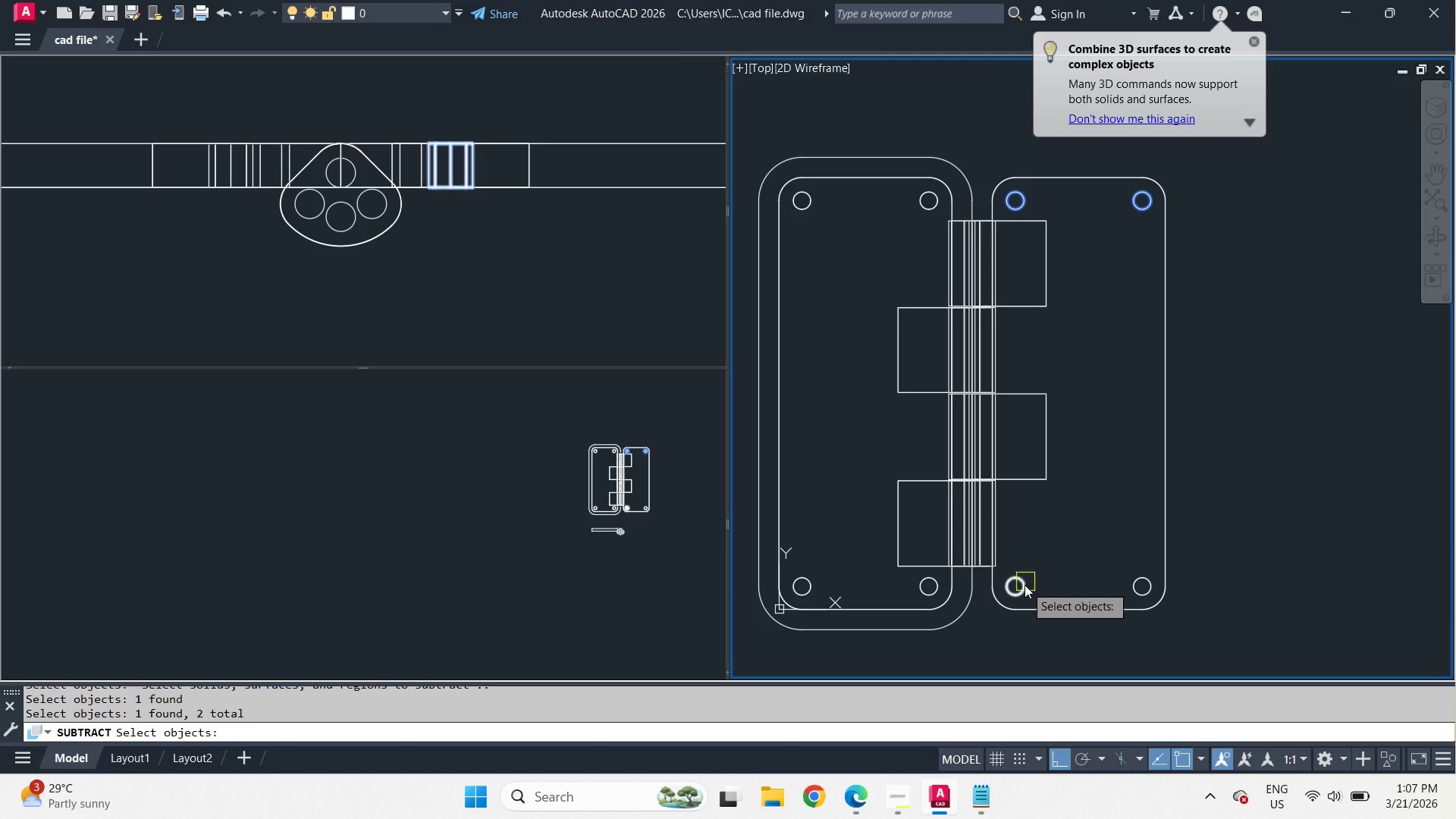 
left_click_drag(start_coordinate=[1025, 585], to_coordinate=[1030, 586])
 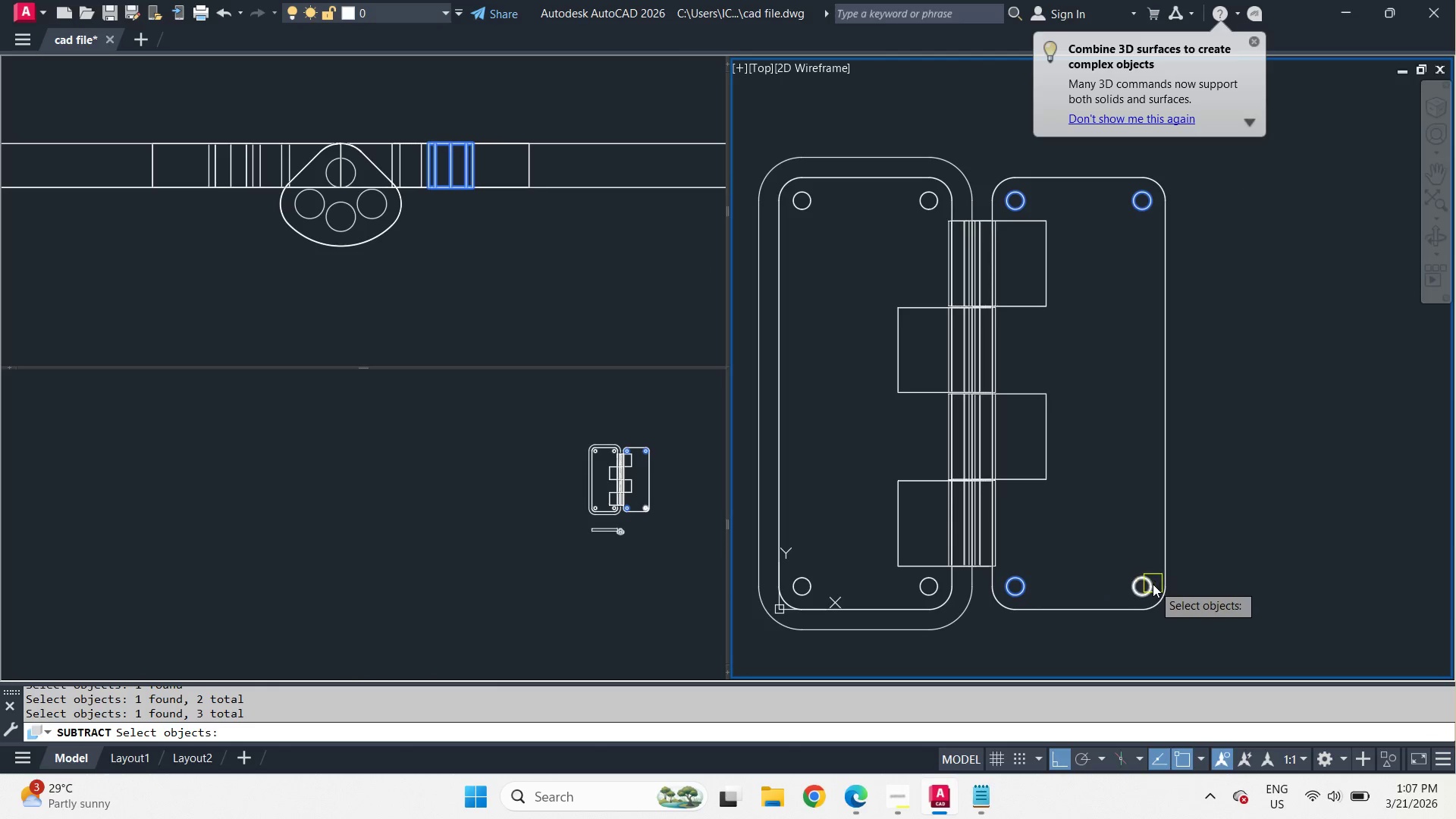 
left_click_drag(start_coordinate=[1152, 584], to_coordinate=[1148, 584])
 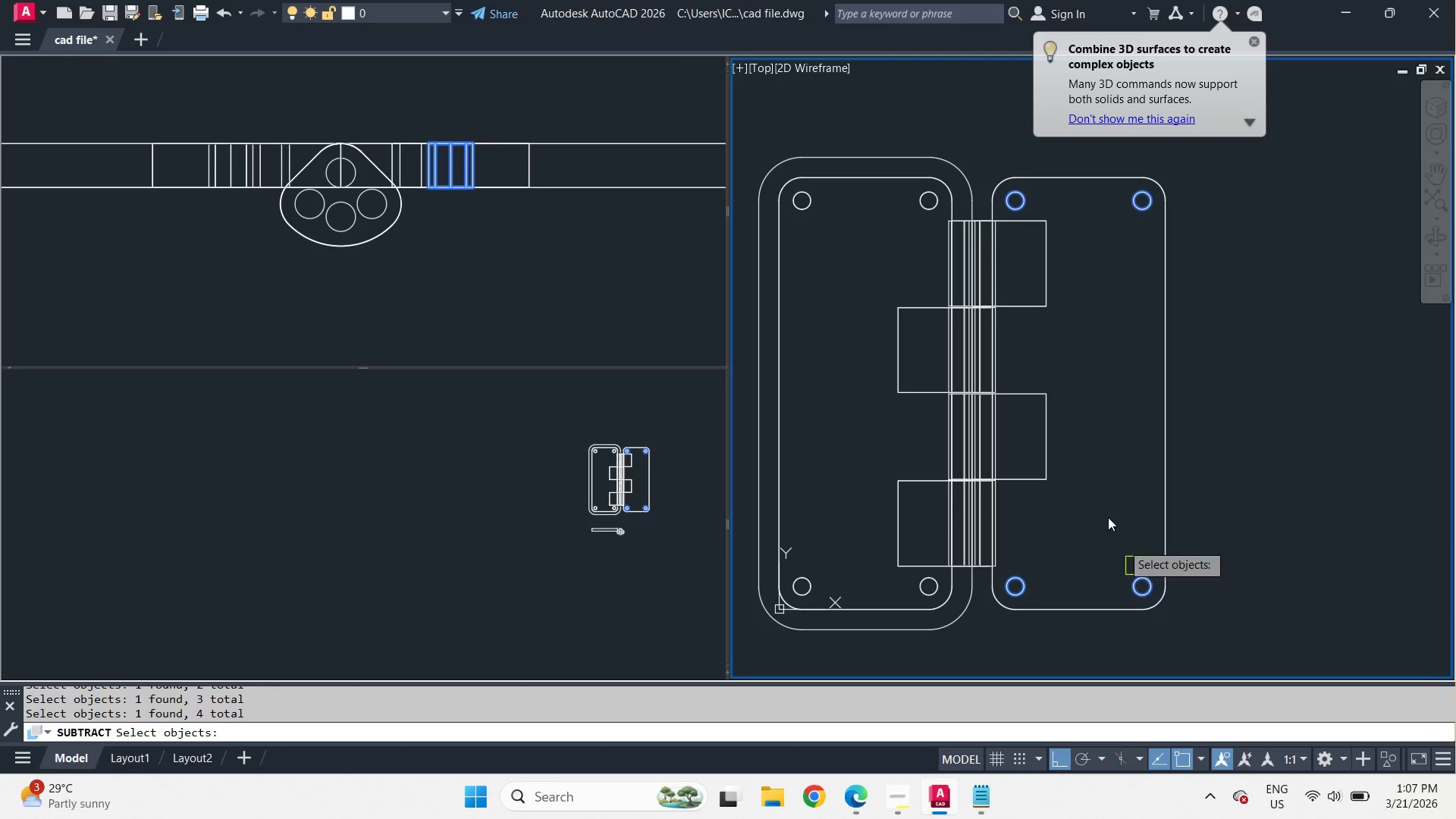 
key(Space)
 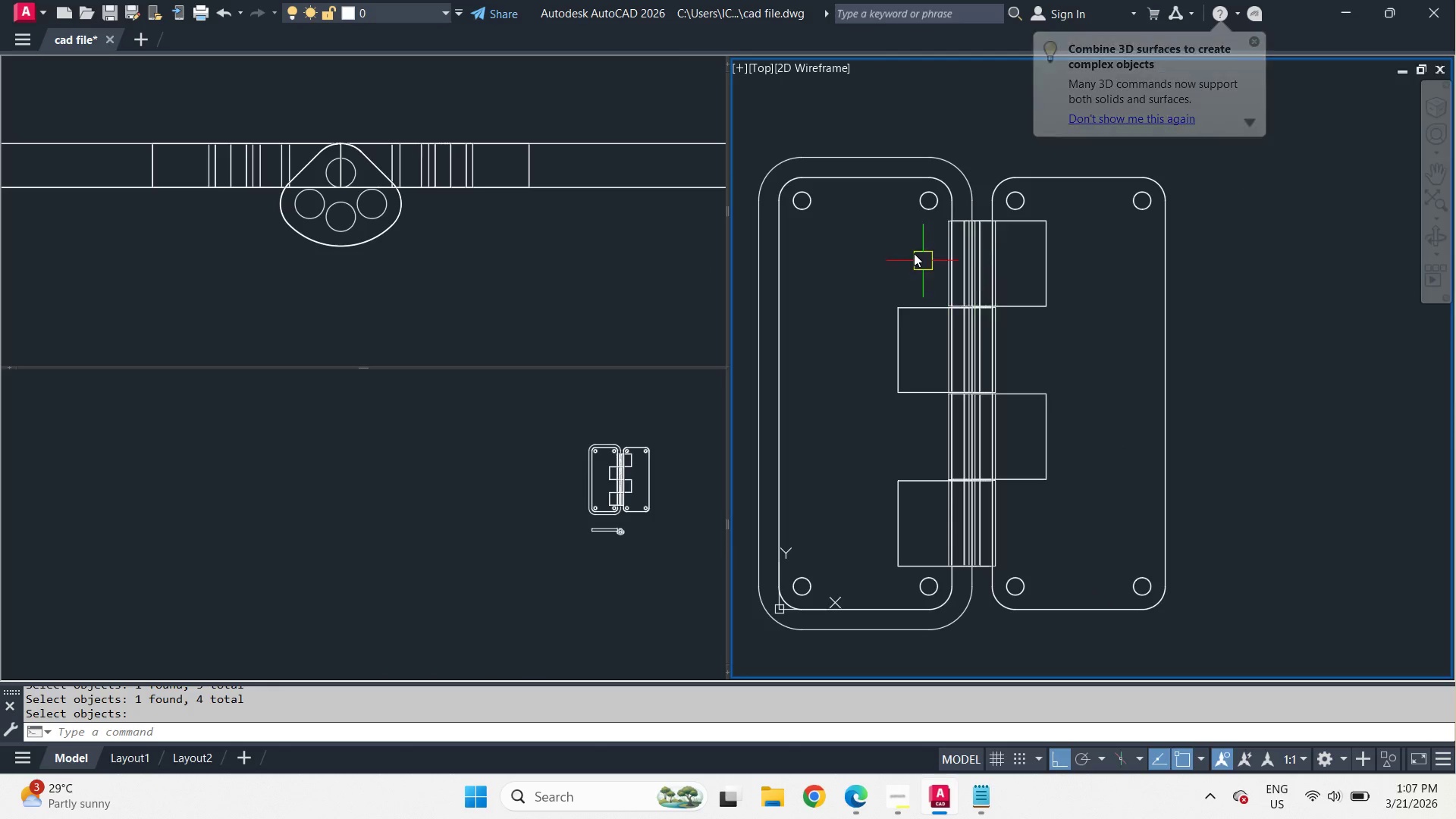 
key(Space)
 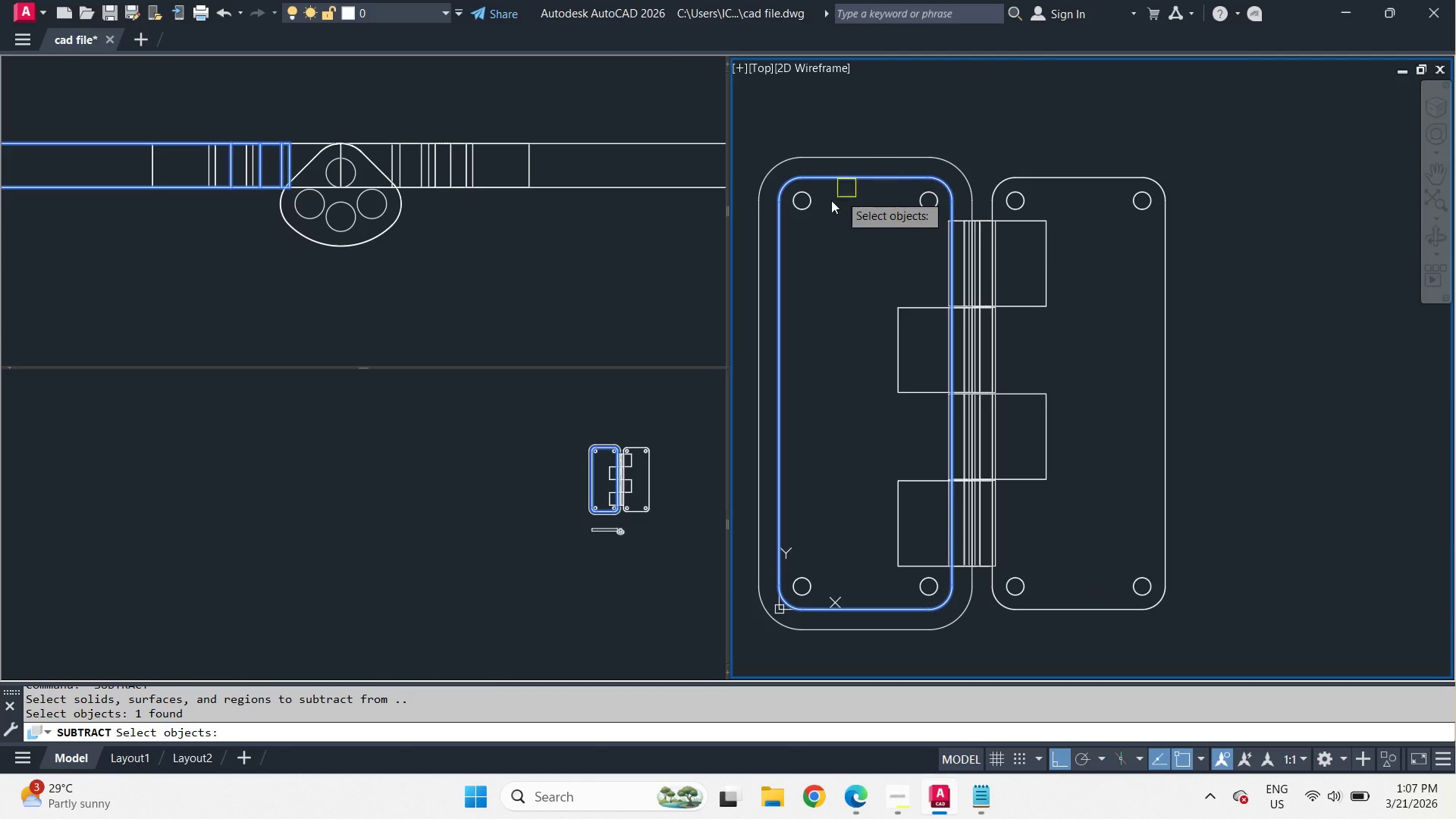 
key(Space)
 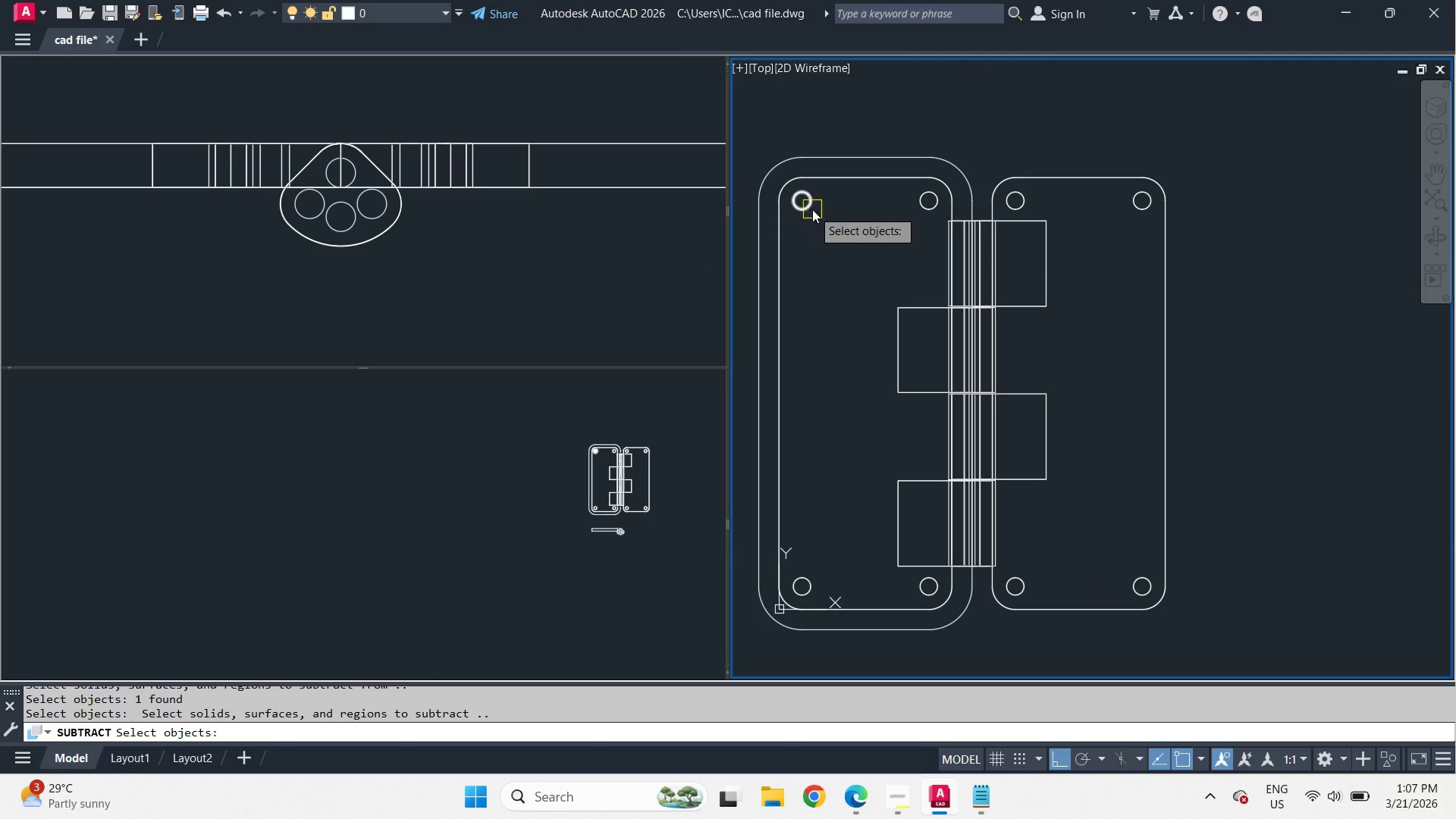 
left_click_drag(start_coordinate=[811, 209], to_coordinate=[821, 218])
 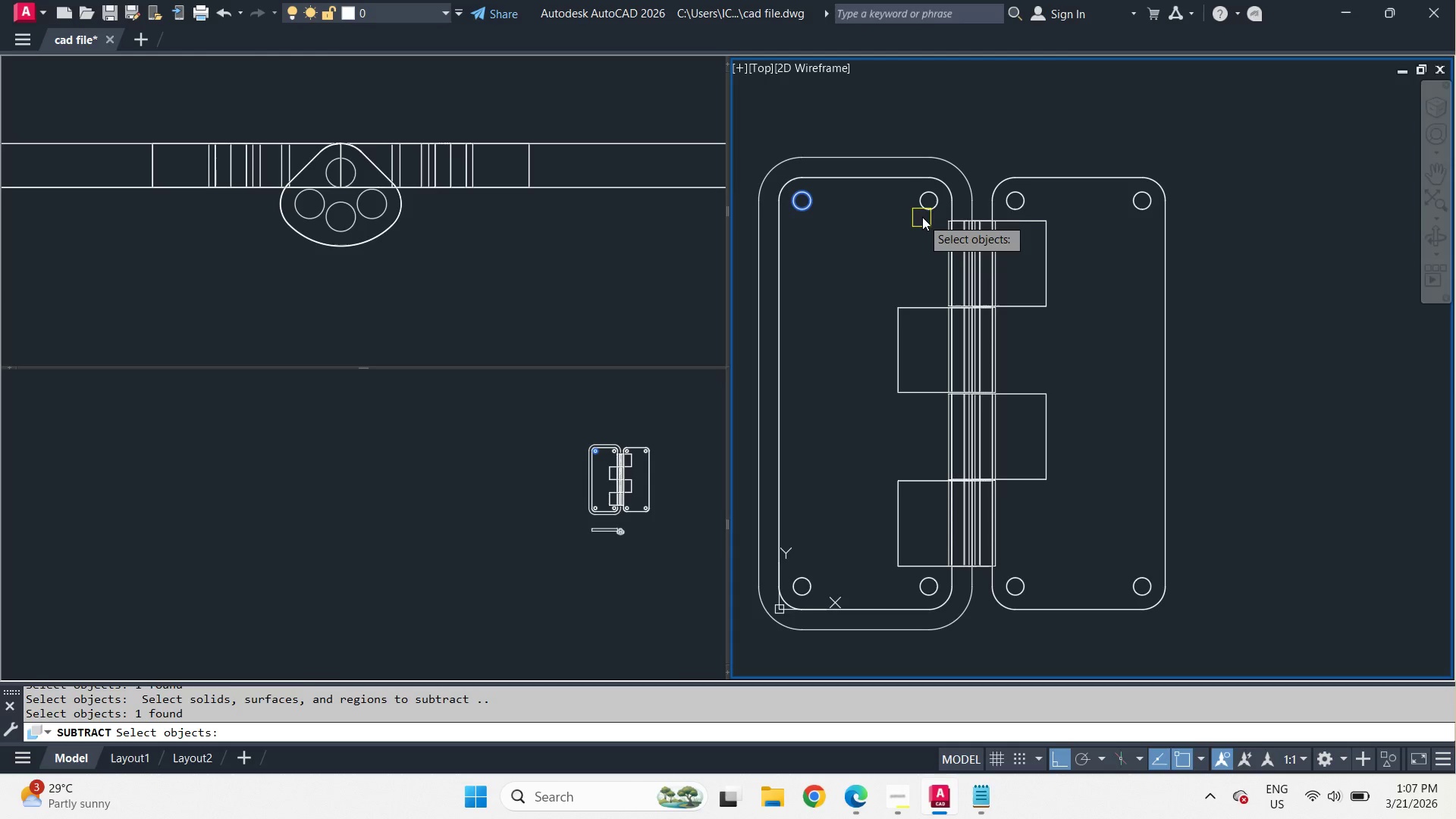 
left_click([923, 216])
 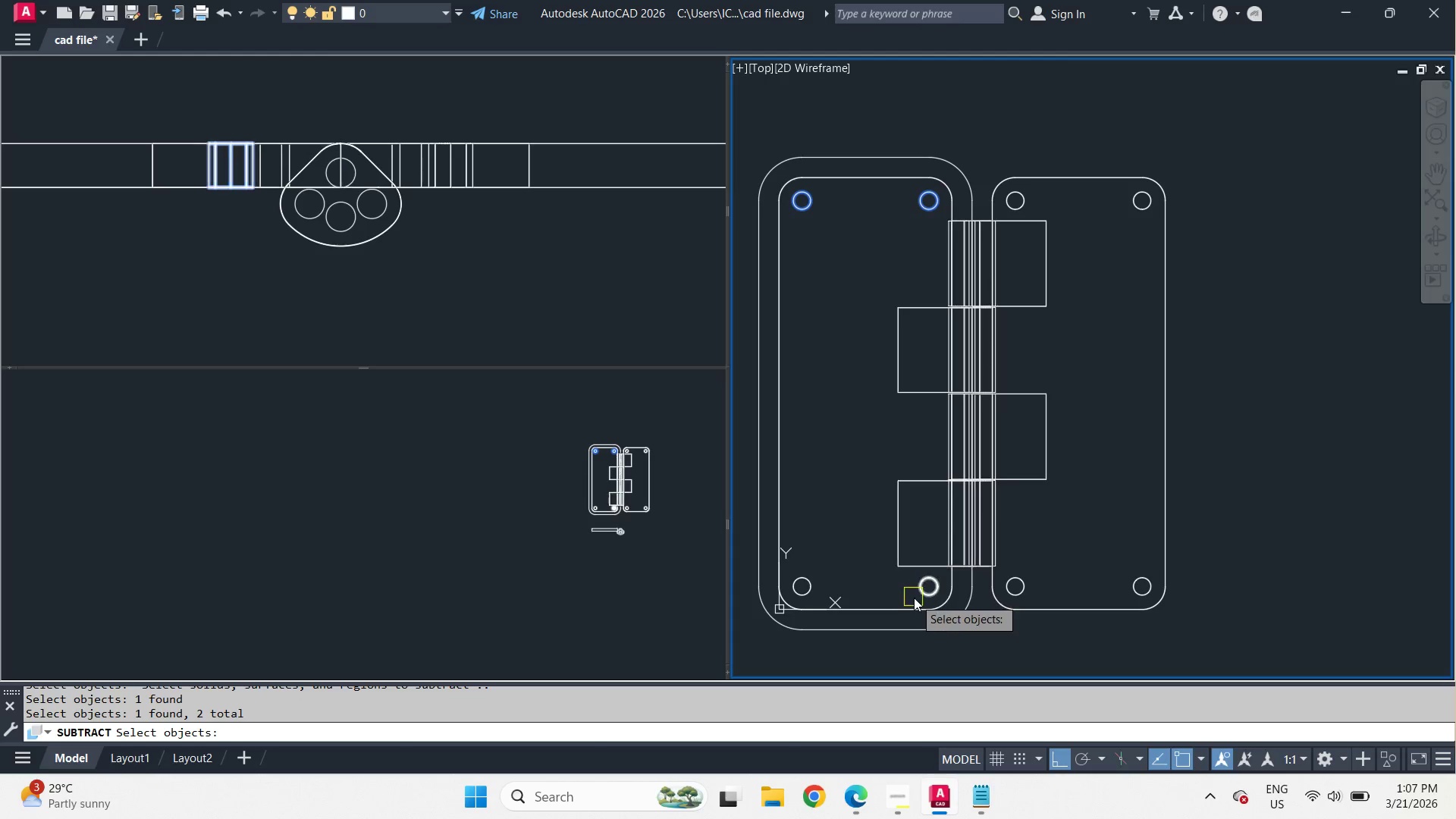 
left_click([918, 595])
 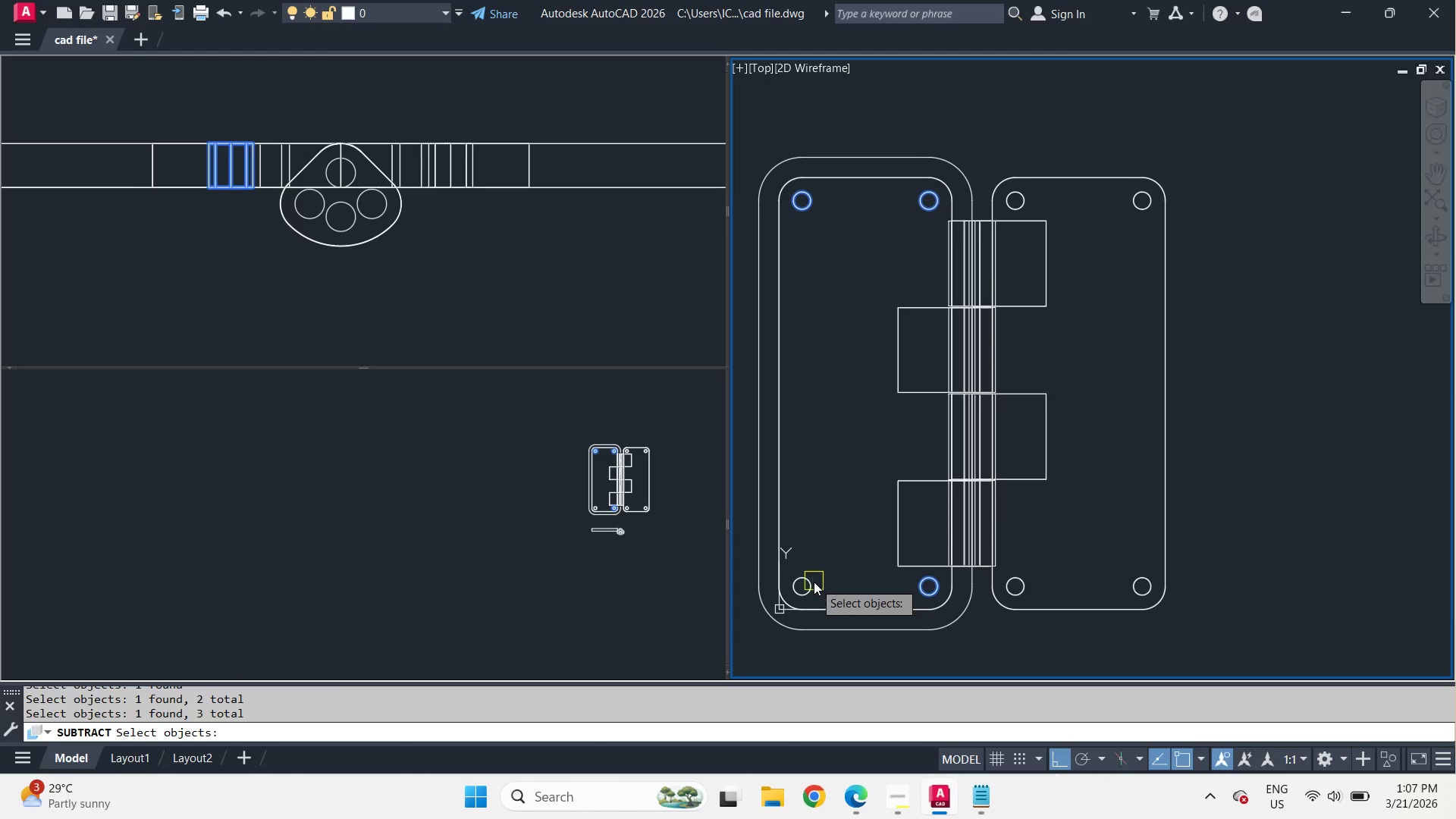 
left_click([813, 582])
 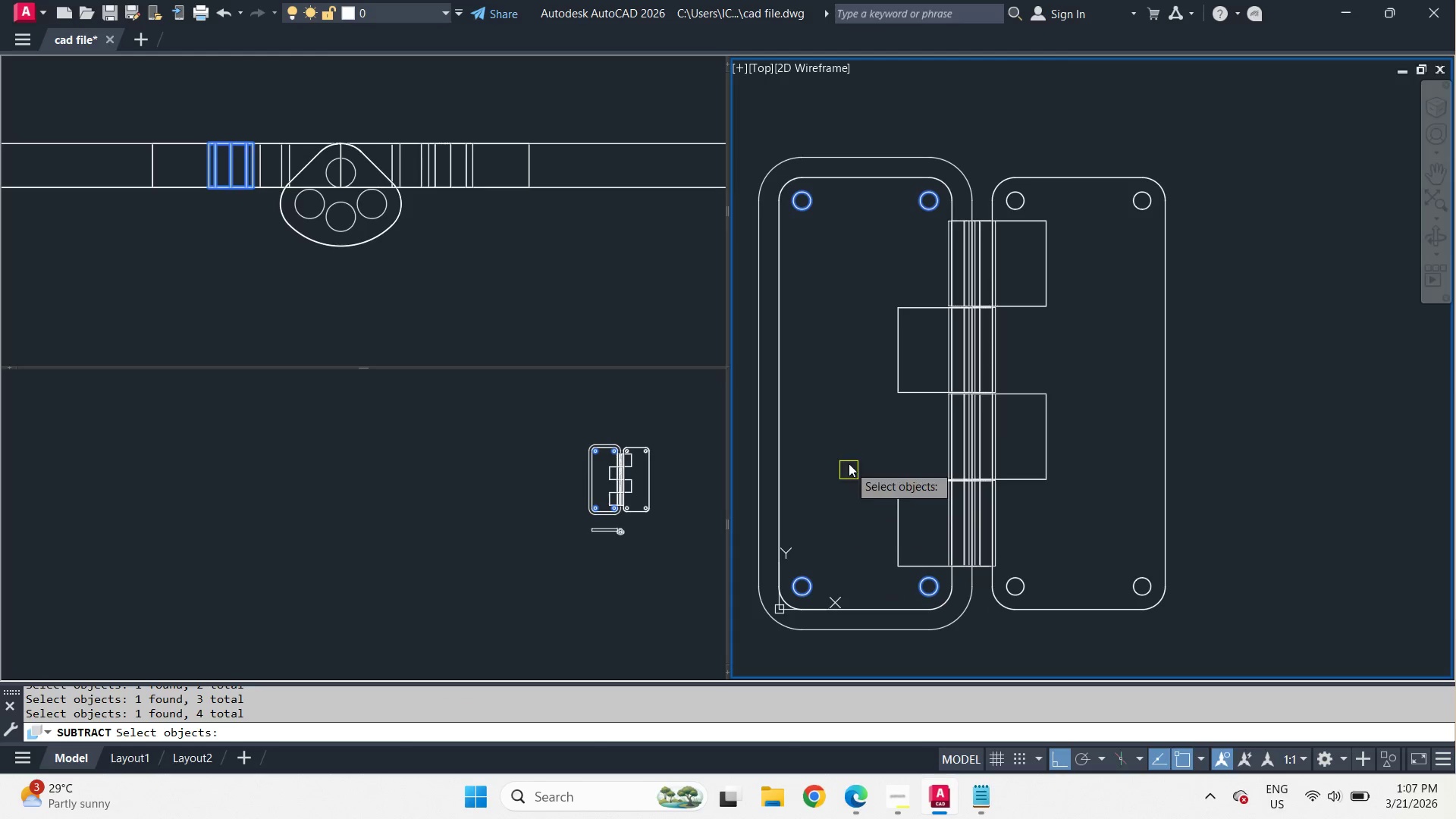 
key(Space)
 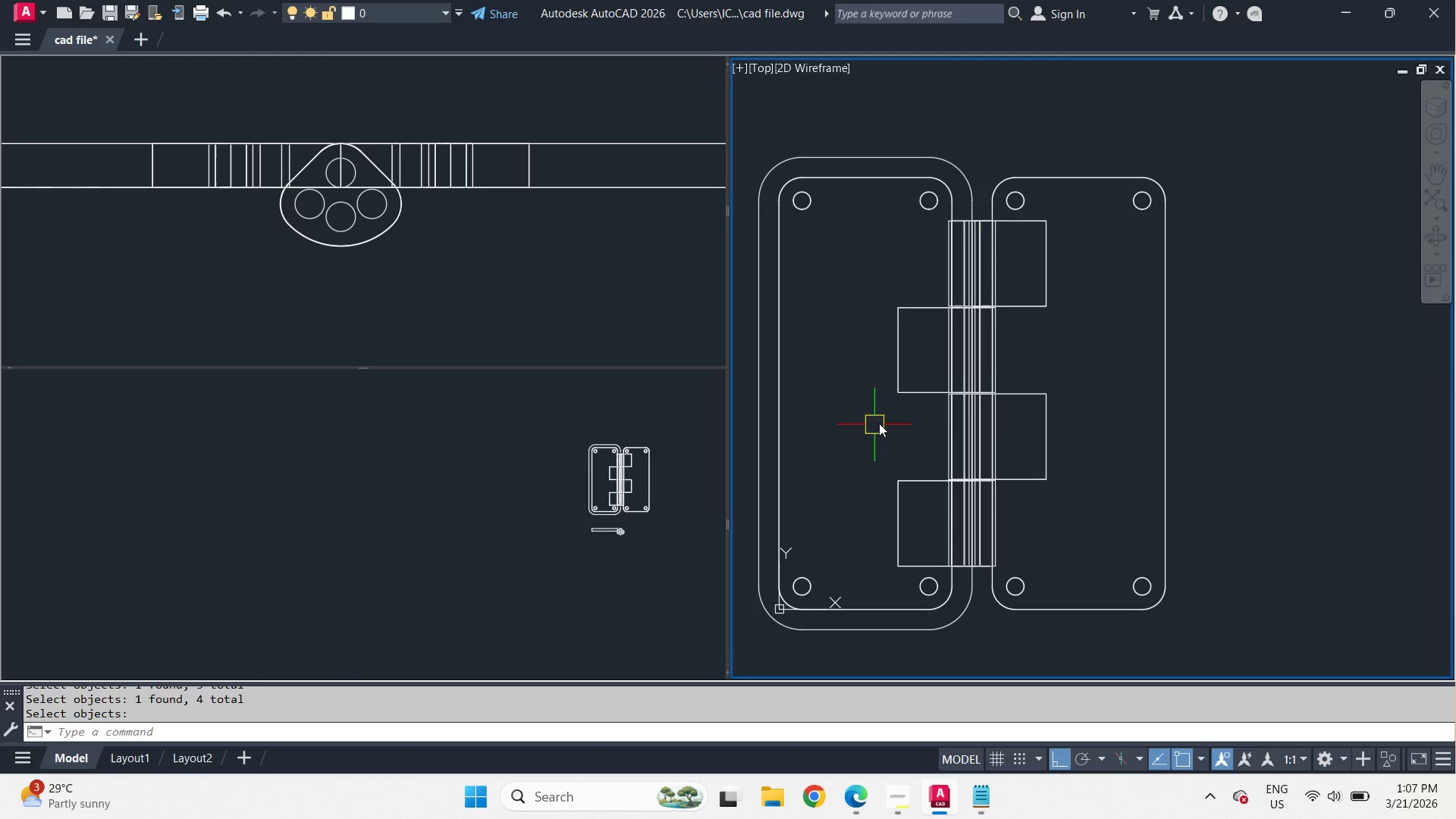 
key(S)
 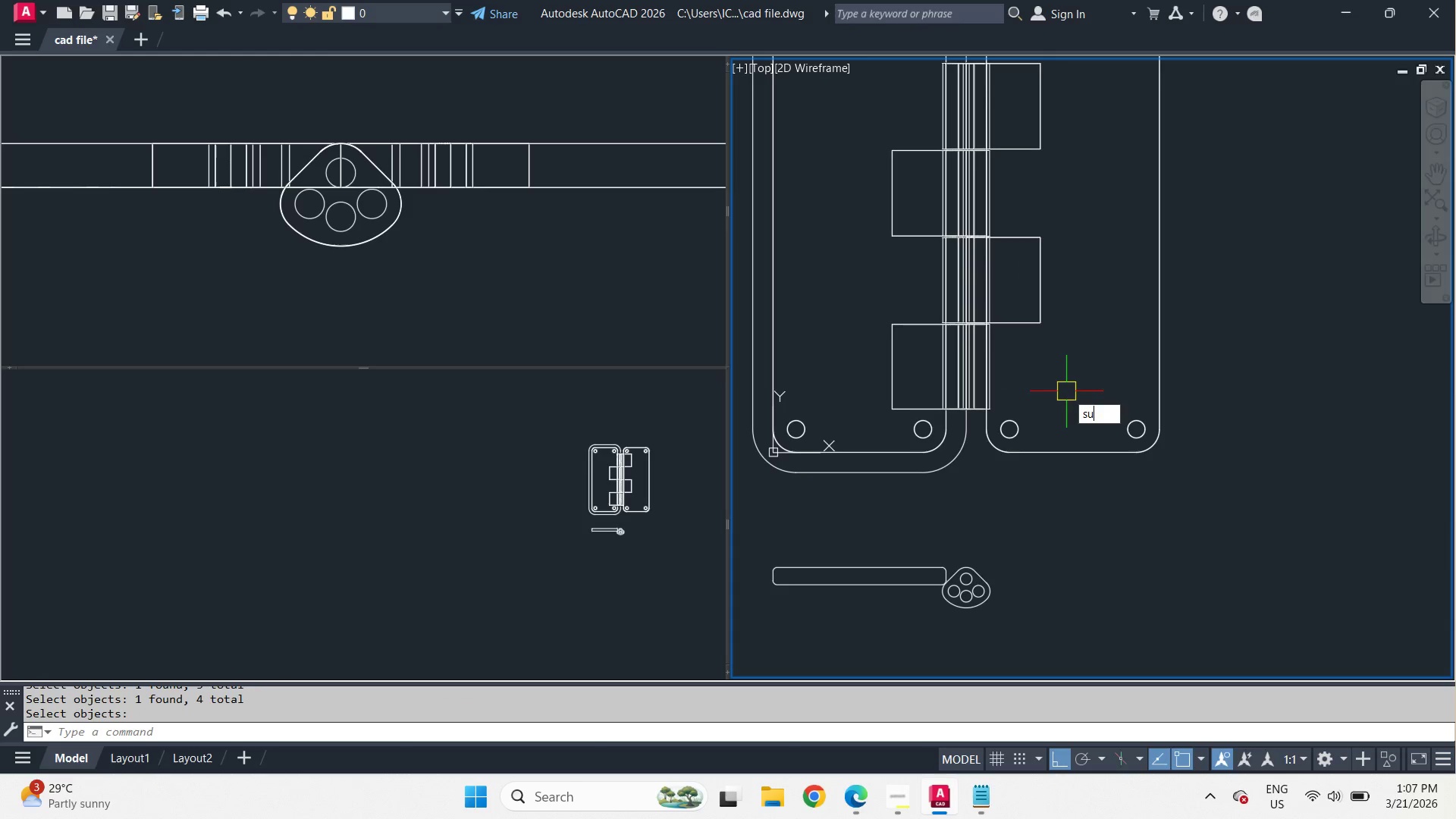 
scroll: coordinate [1056, 421], scroll_direction: none, amount: 0.0
 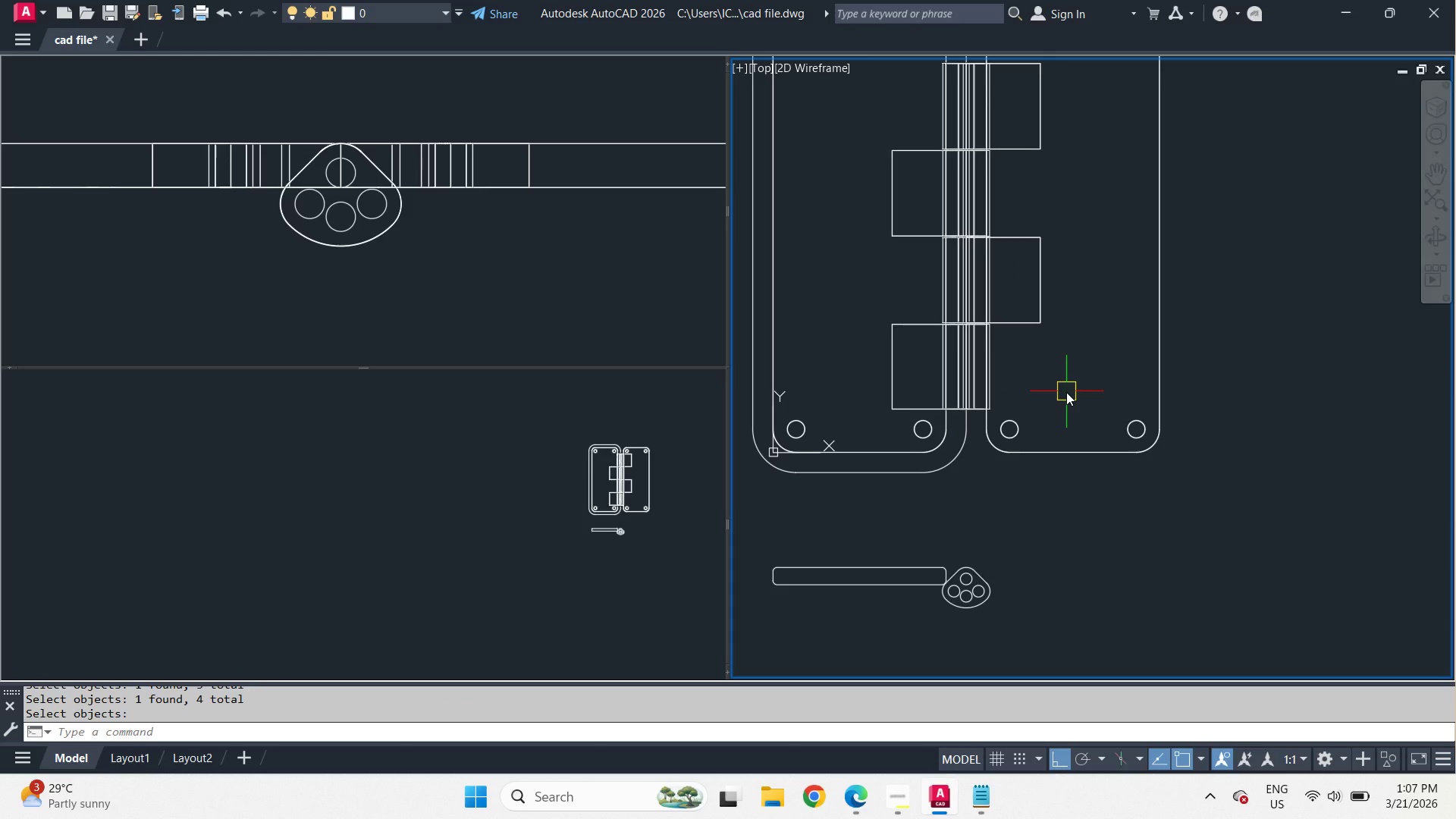 
type(u )
key(Escape)
type(uni )
 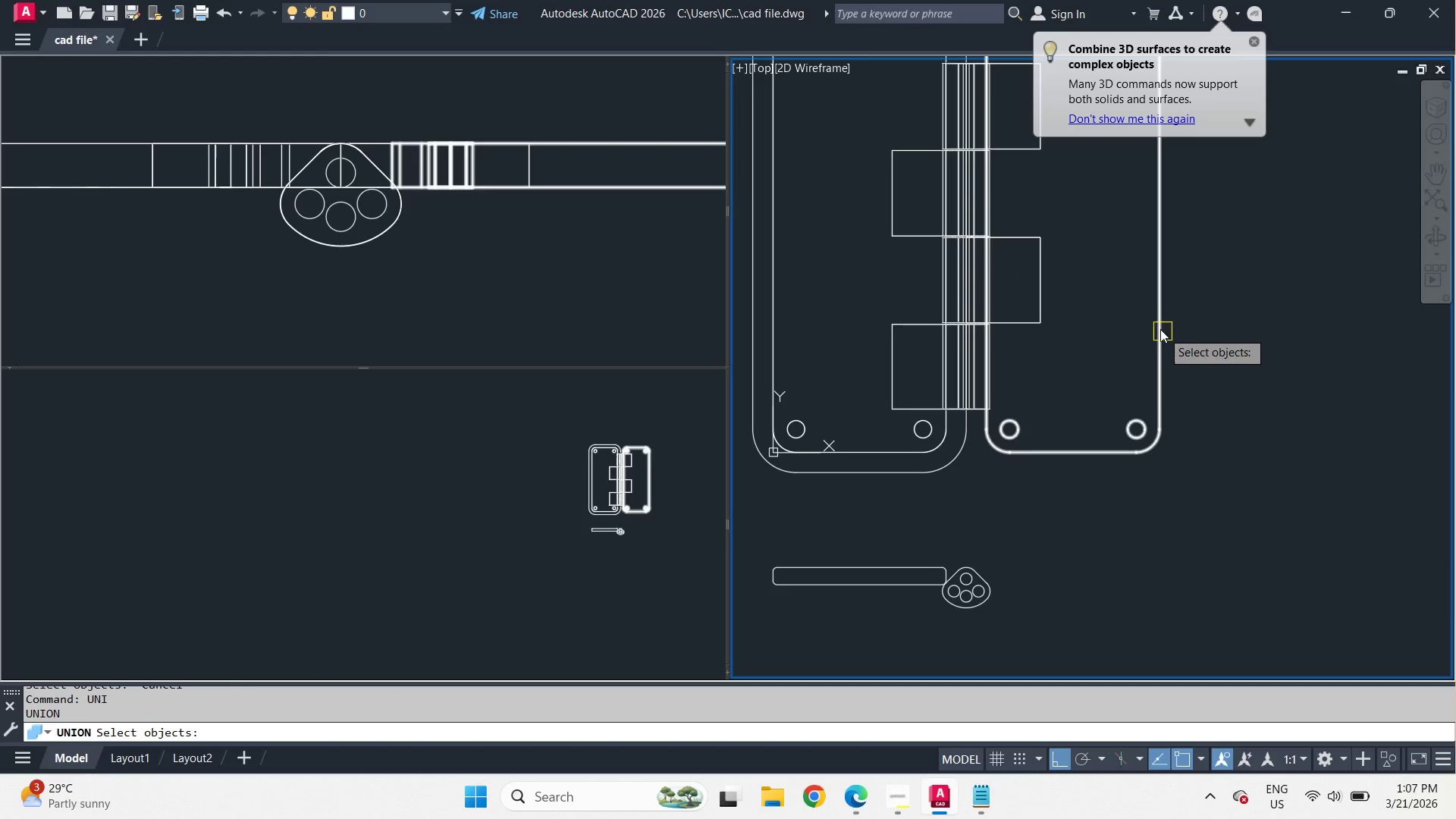 
left_click([1159, 328])
 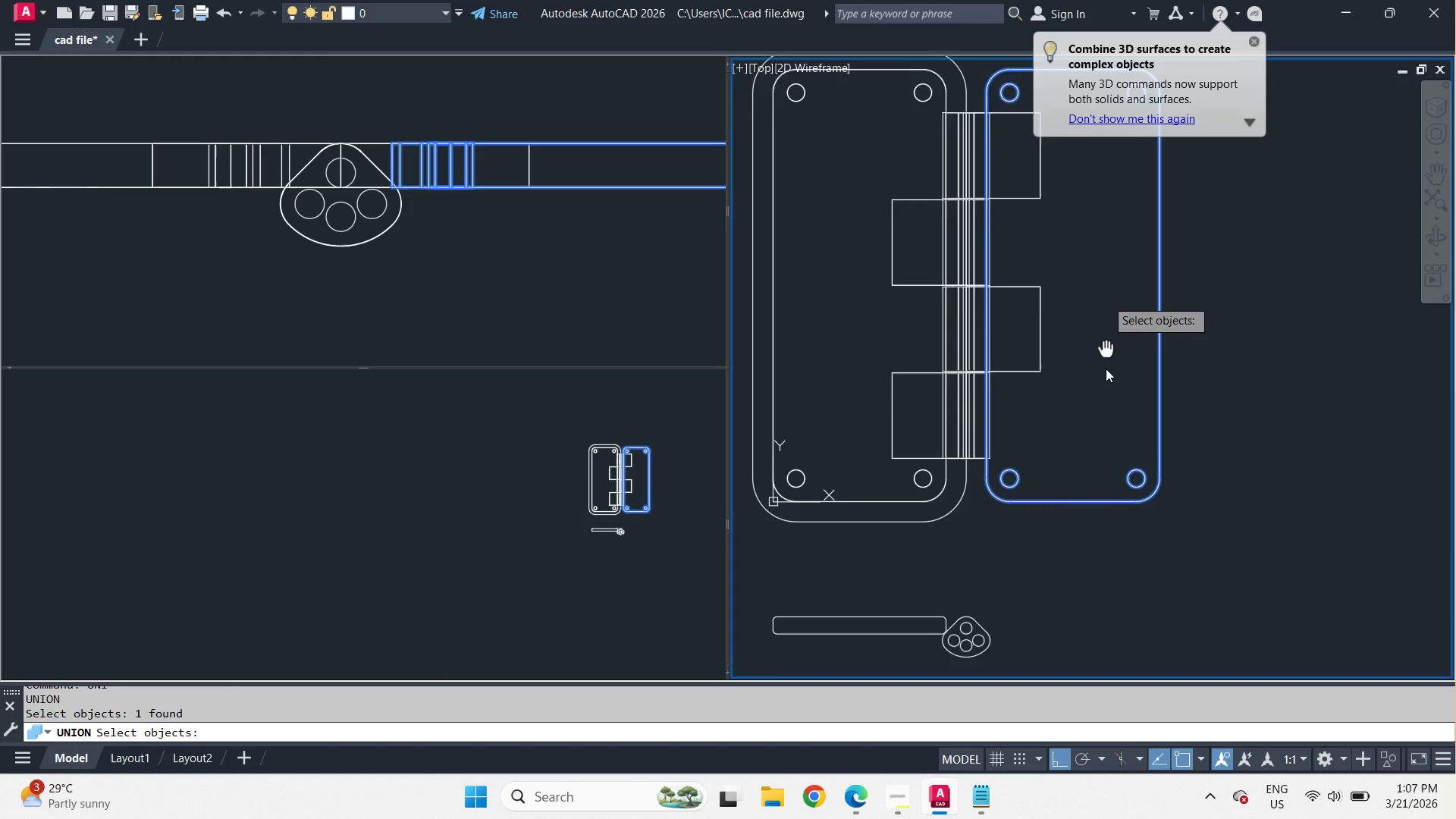 
key(Space)
 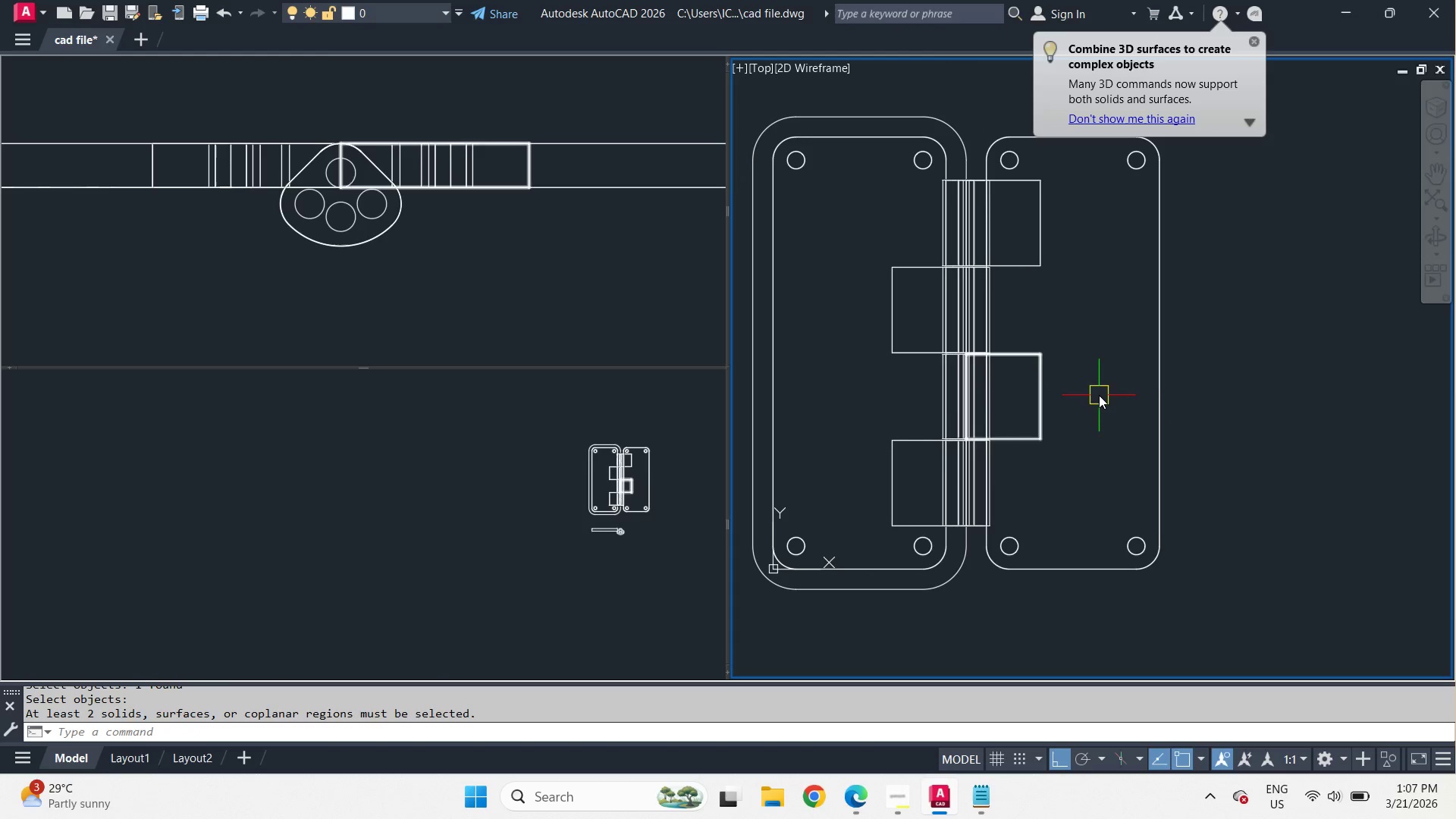 
key(Space)
 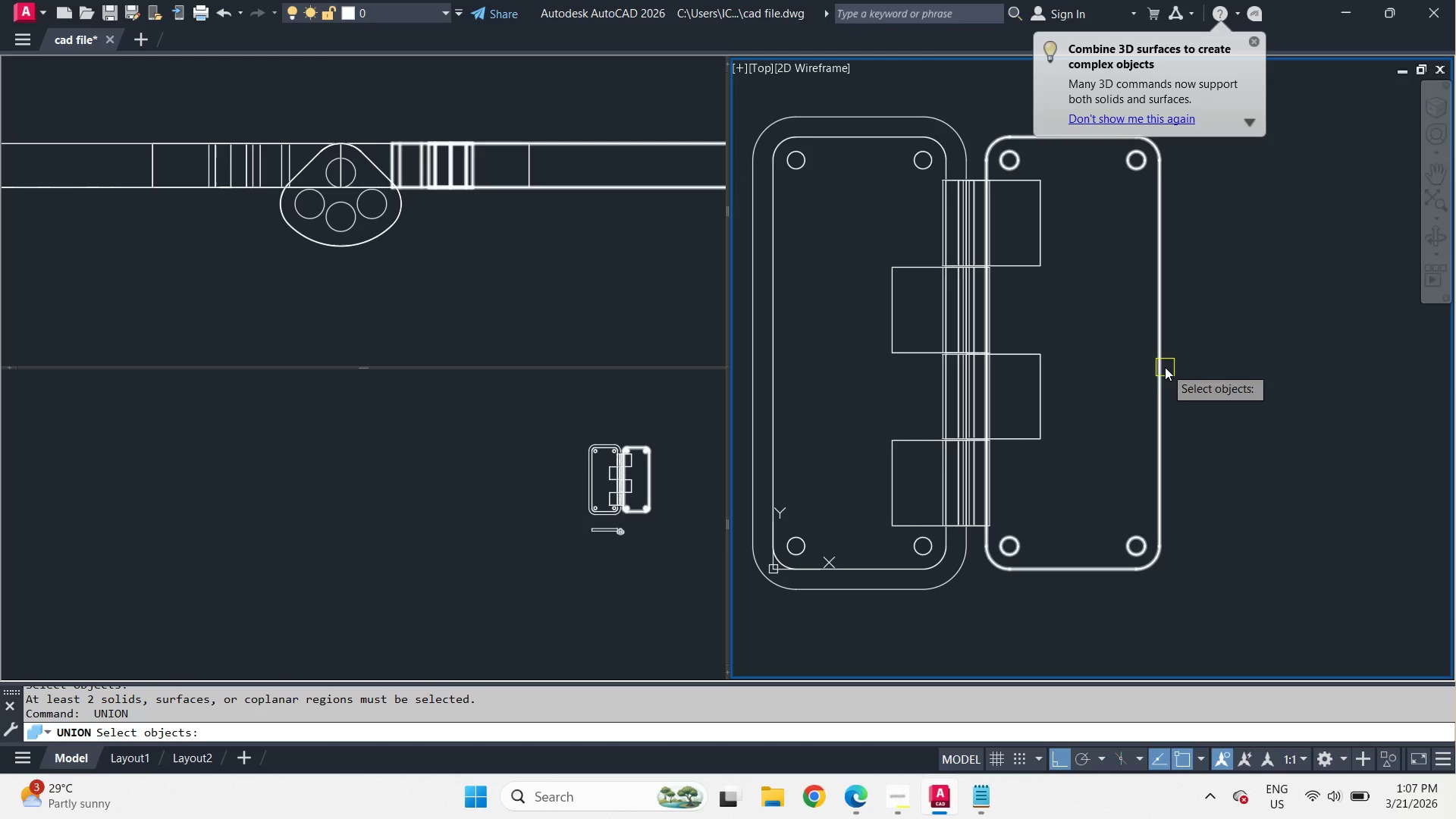 
left_click([1164, 367])
 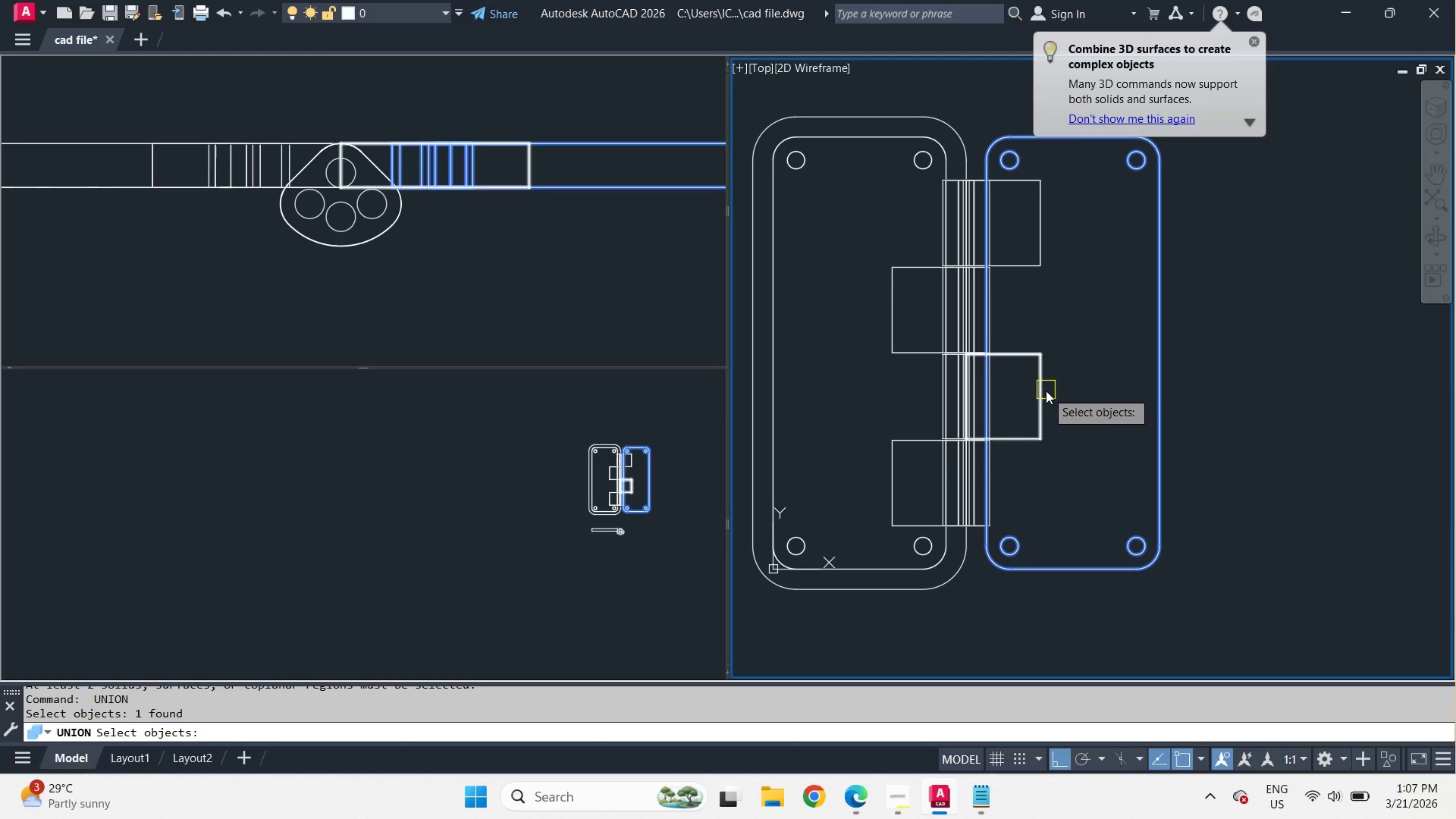 
left_click([1046, 391])
 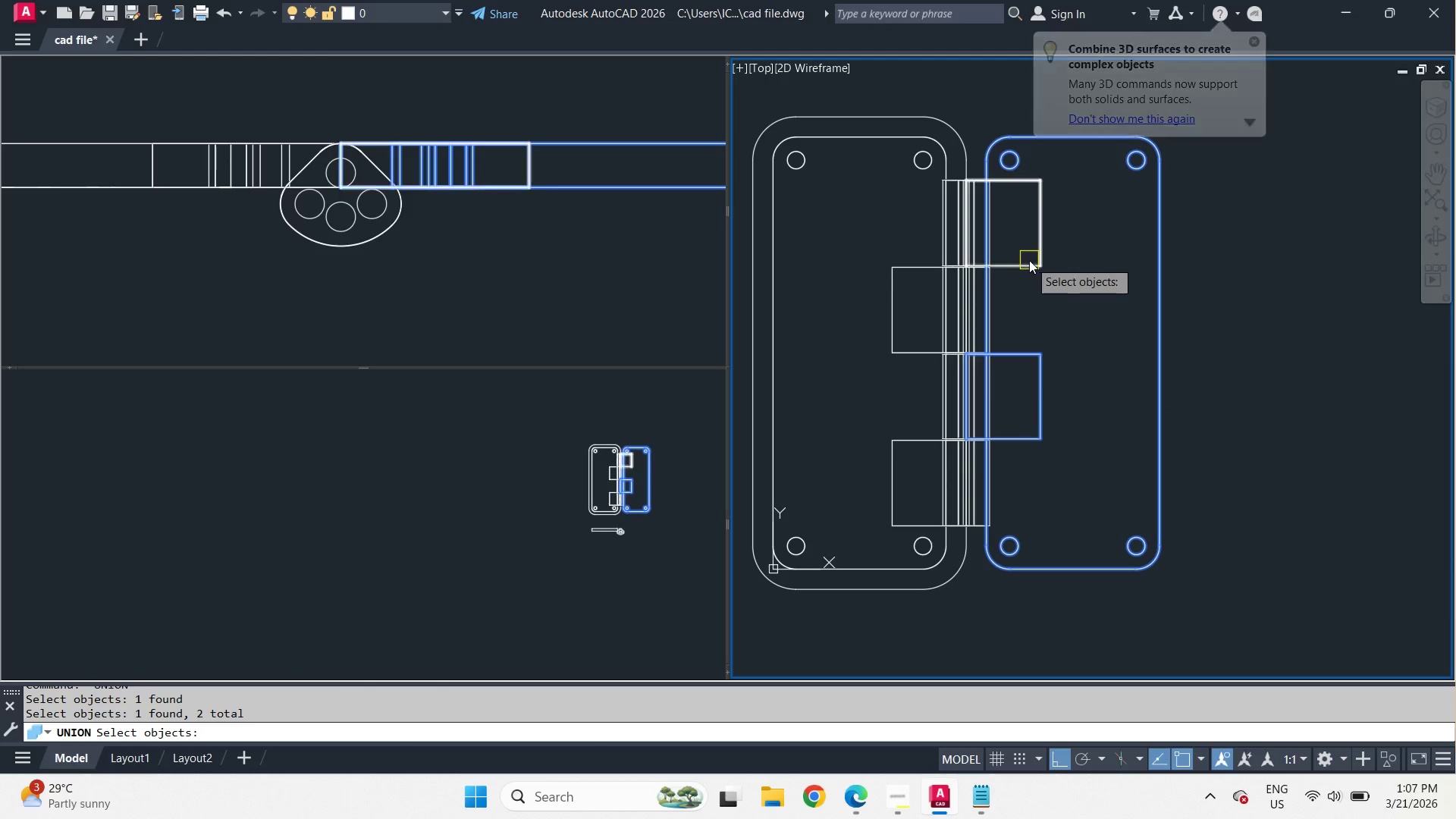 
left_click([1029, 260])
 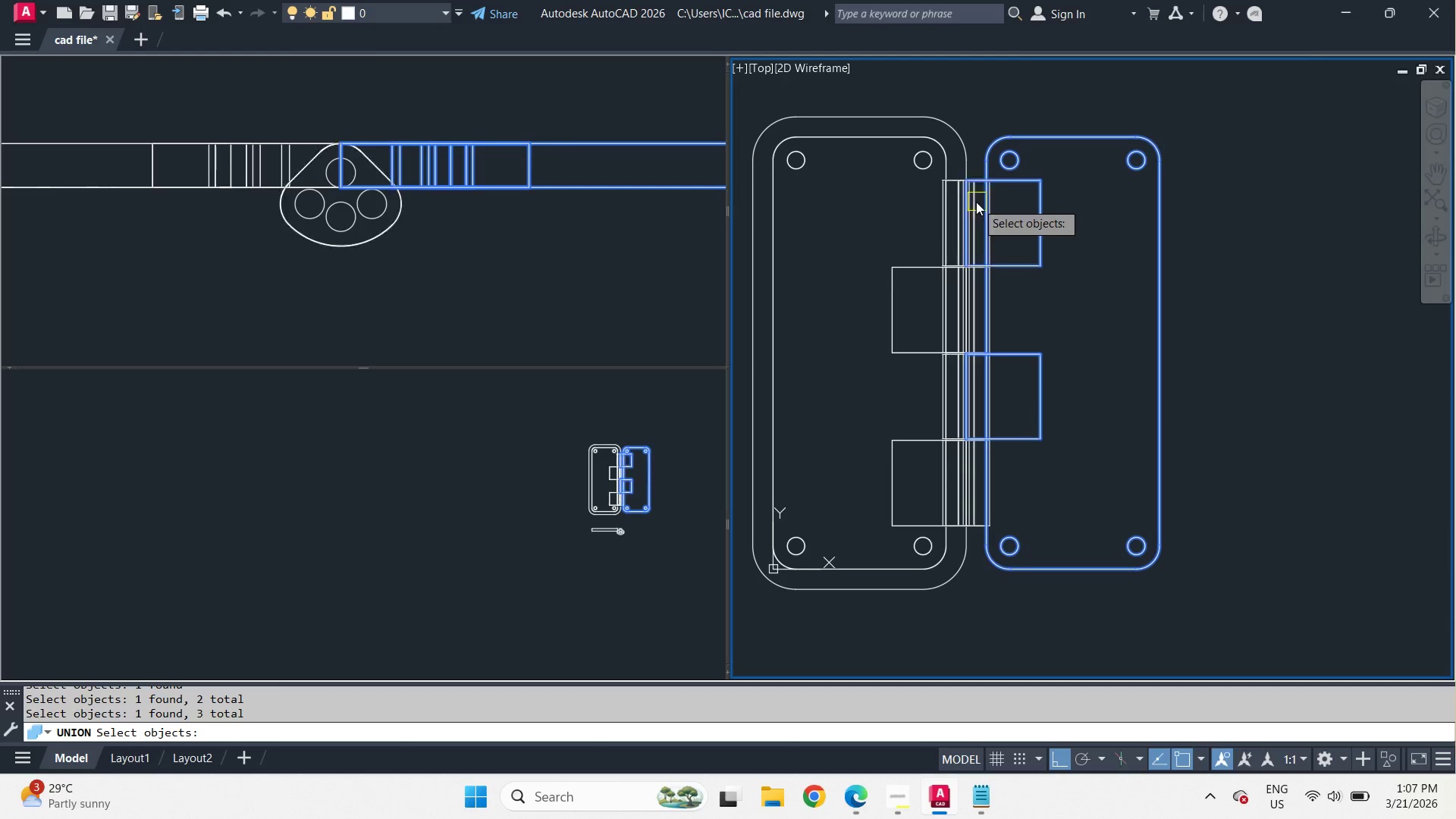 
left_click([954, 187])
 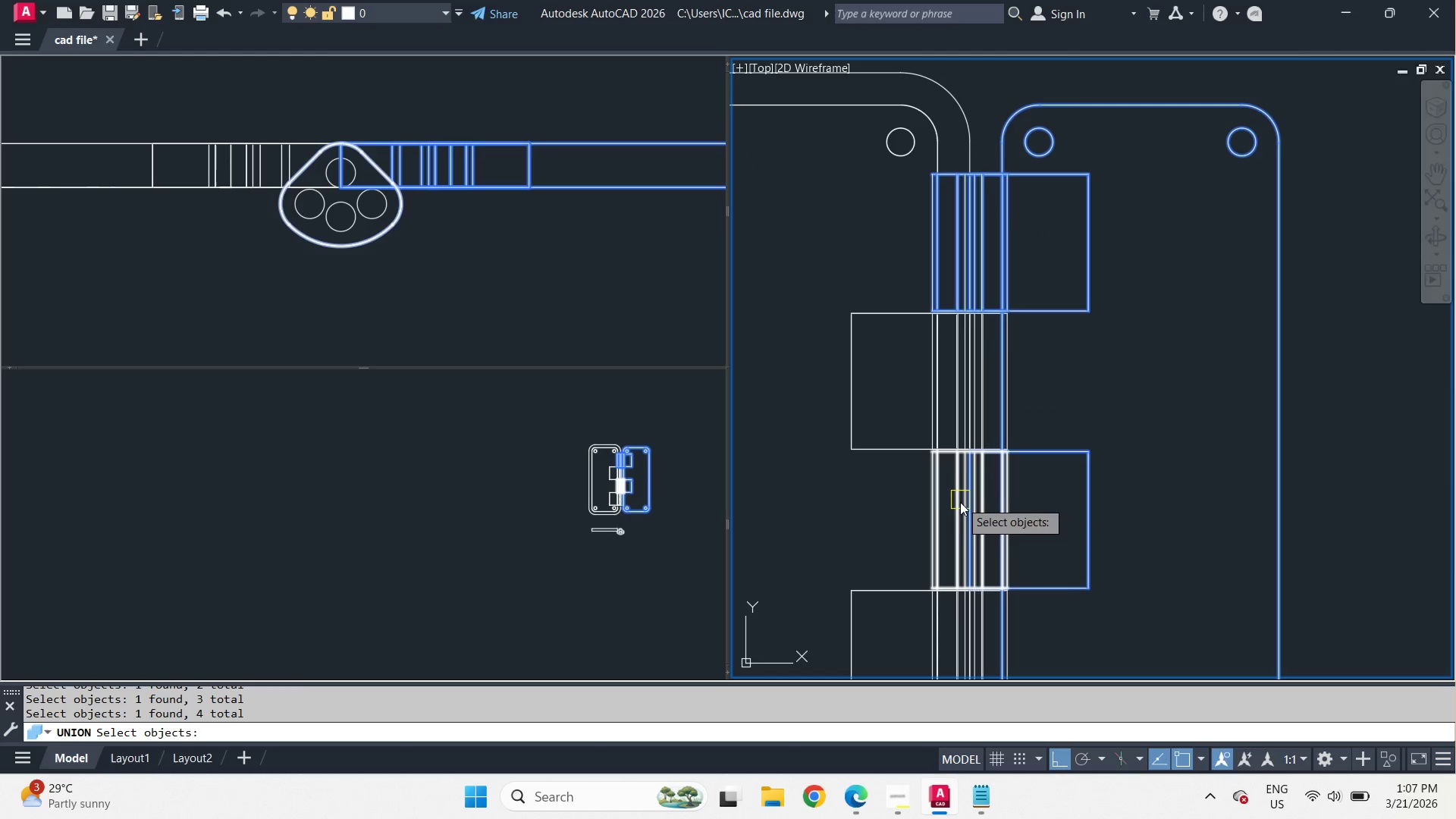 
scroll: coordinate [959, 190], scroll_direction: up, amount: 1.0
 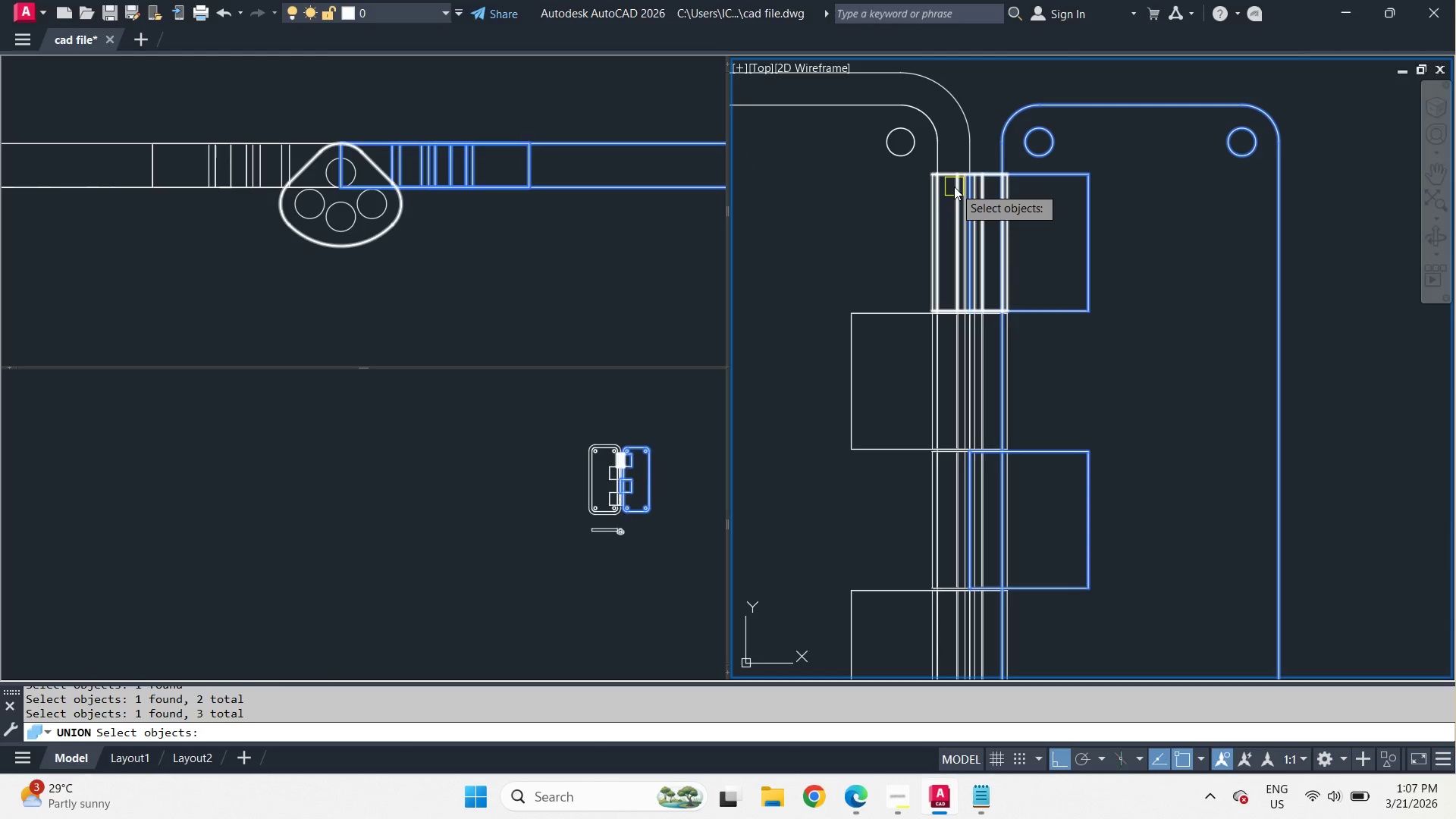 
left_click([955, 507])
 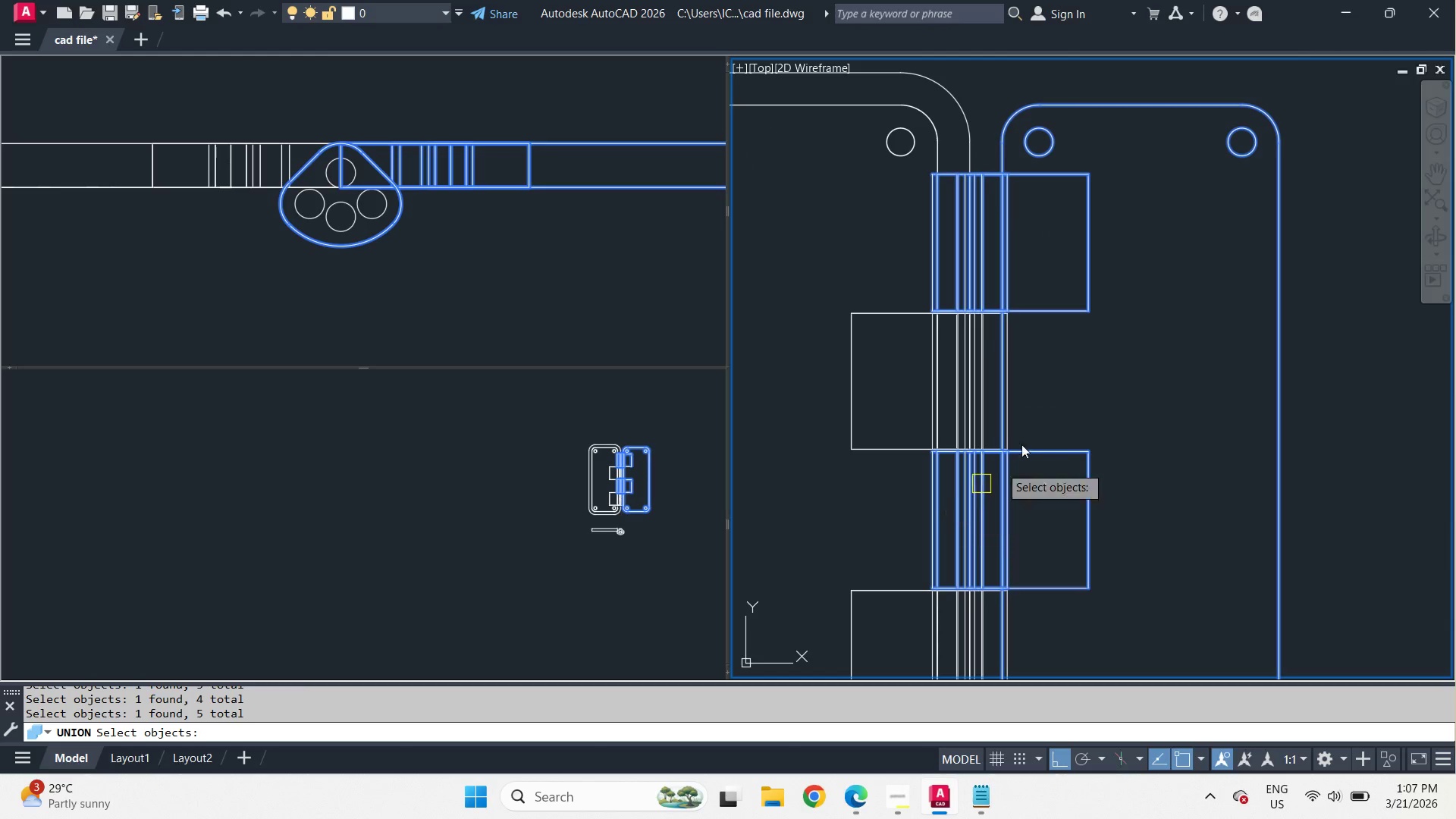 
key(Space)
 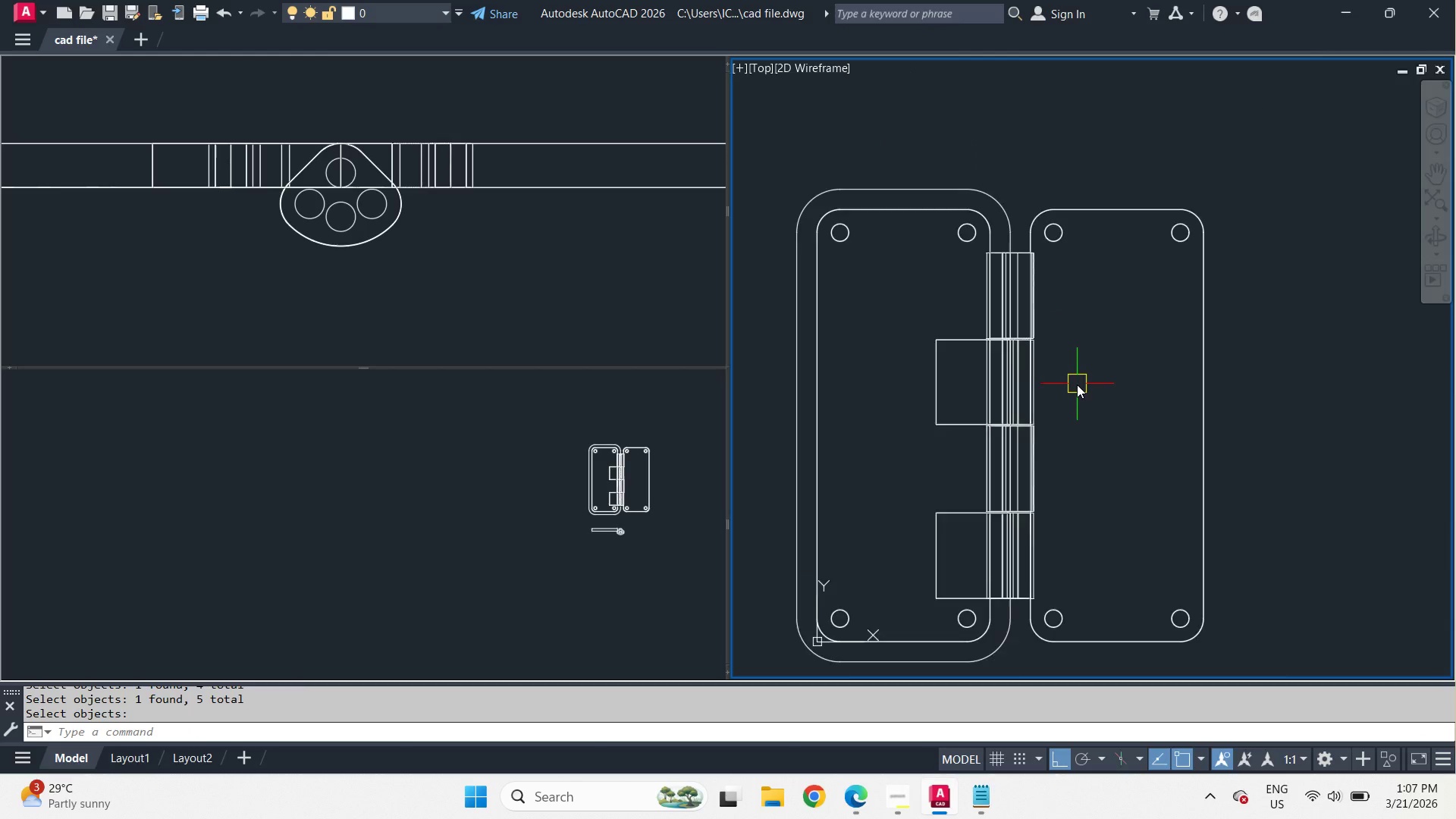 
key(Space)
 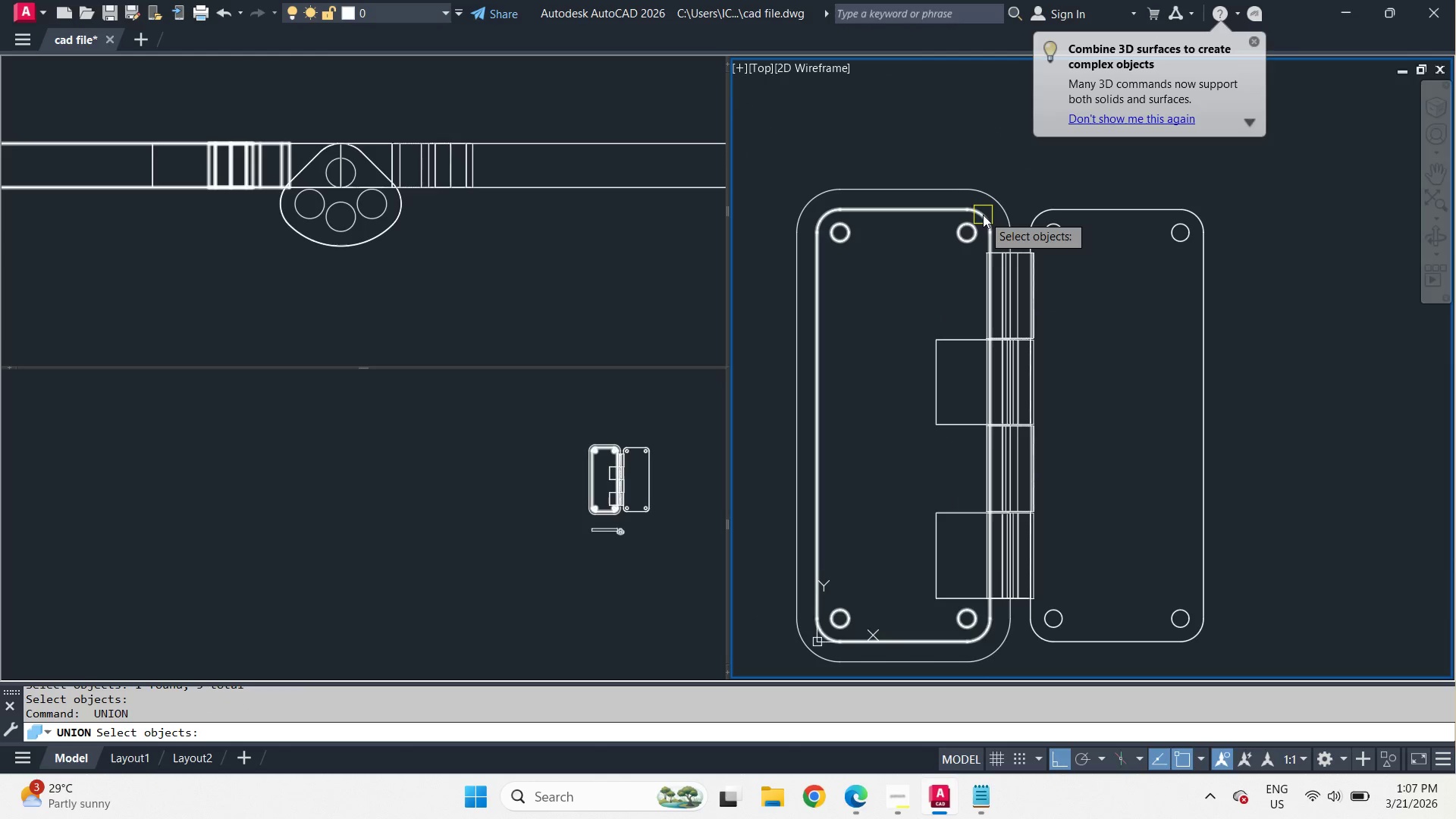 
scroll: coordinate [1077, 384], scroll_direction: down, amount: 1.0
 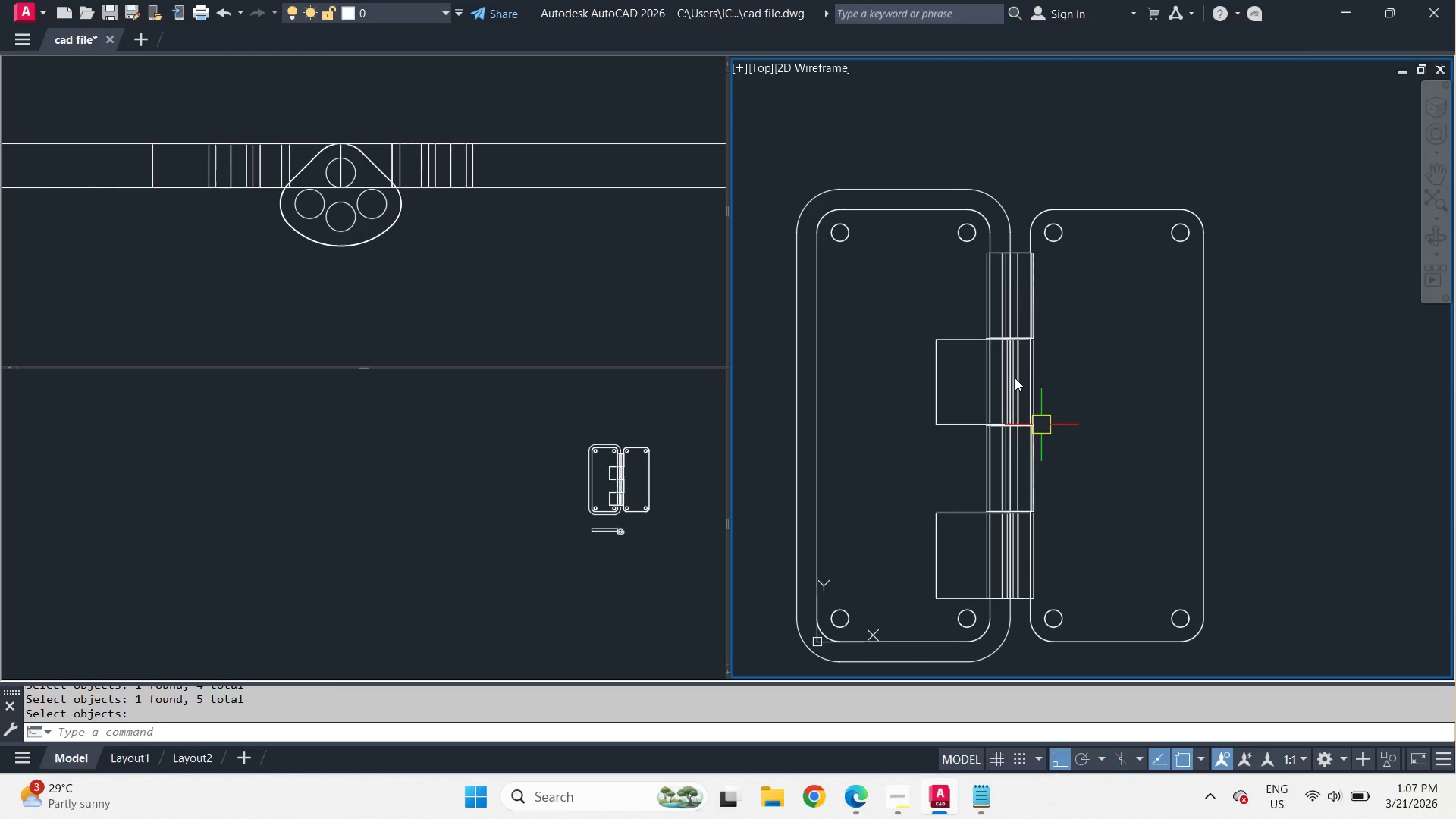 
left_click([983, 215])
 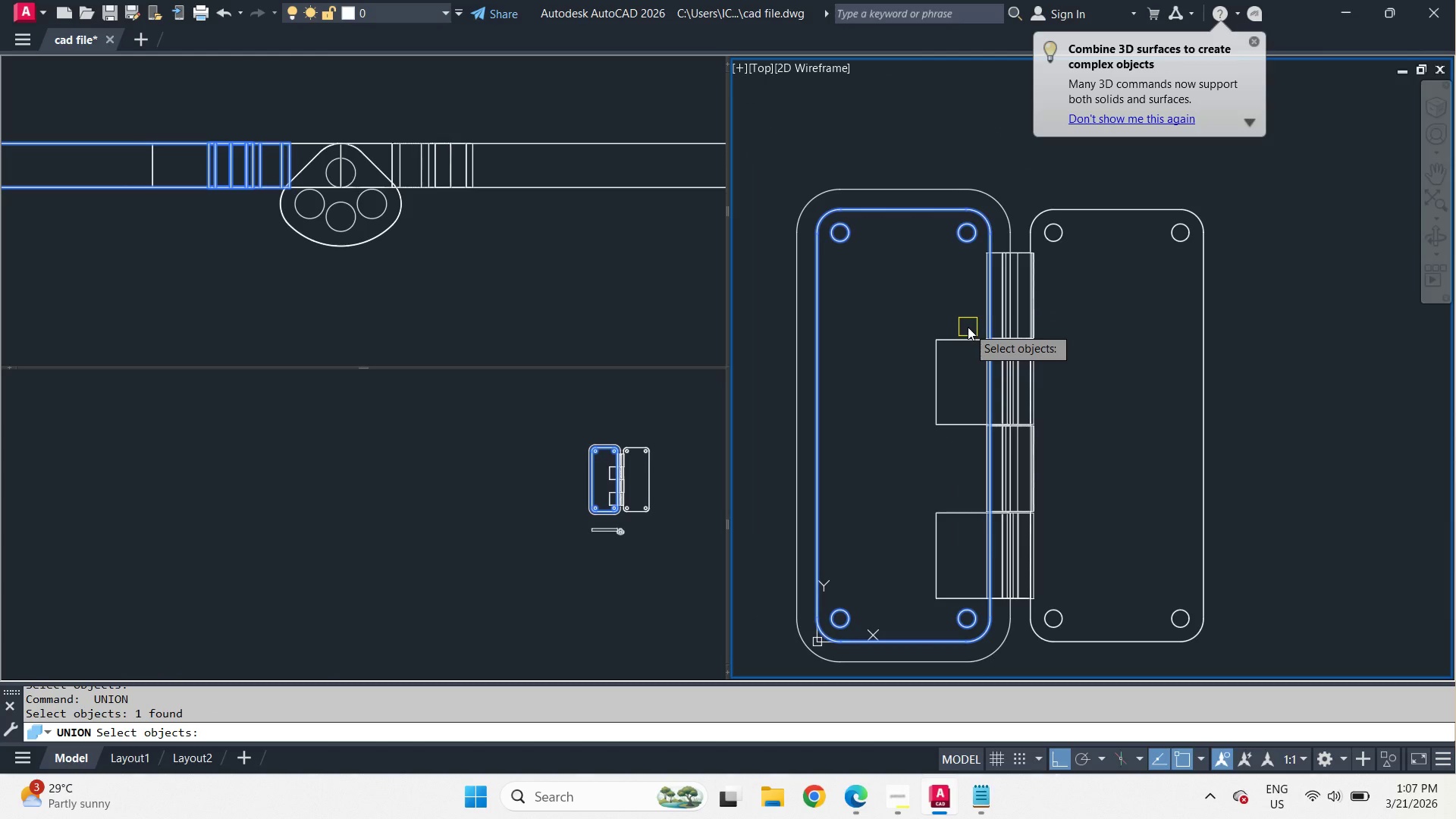 
left_click([966, 337])
 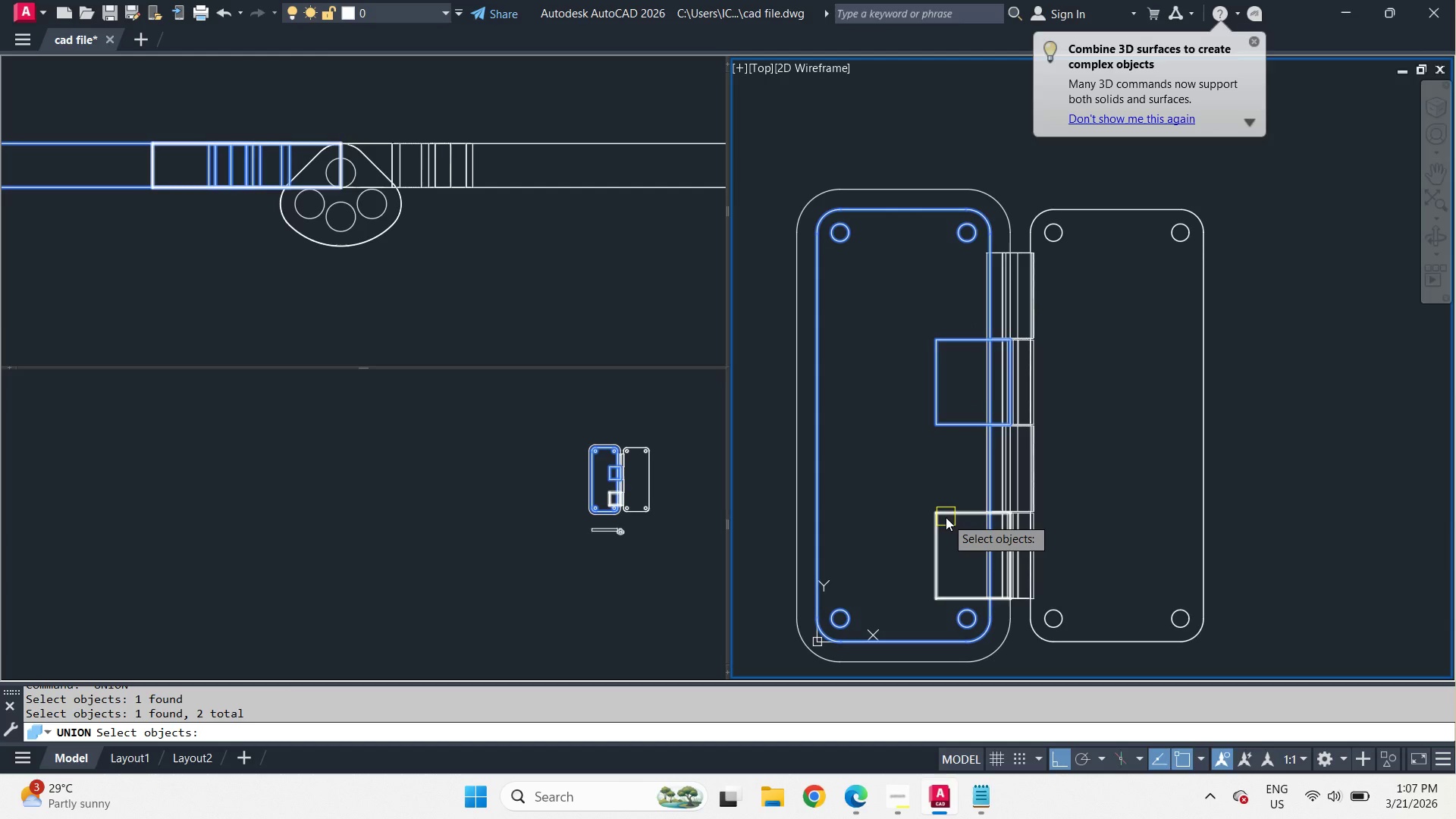 
left_click([946, 517])
 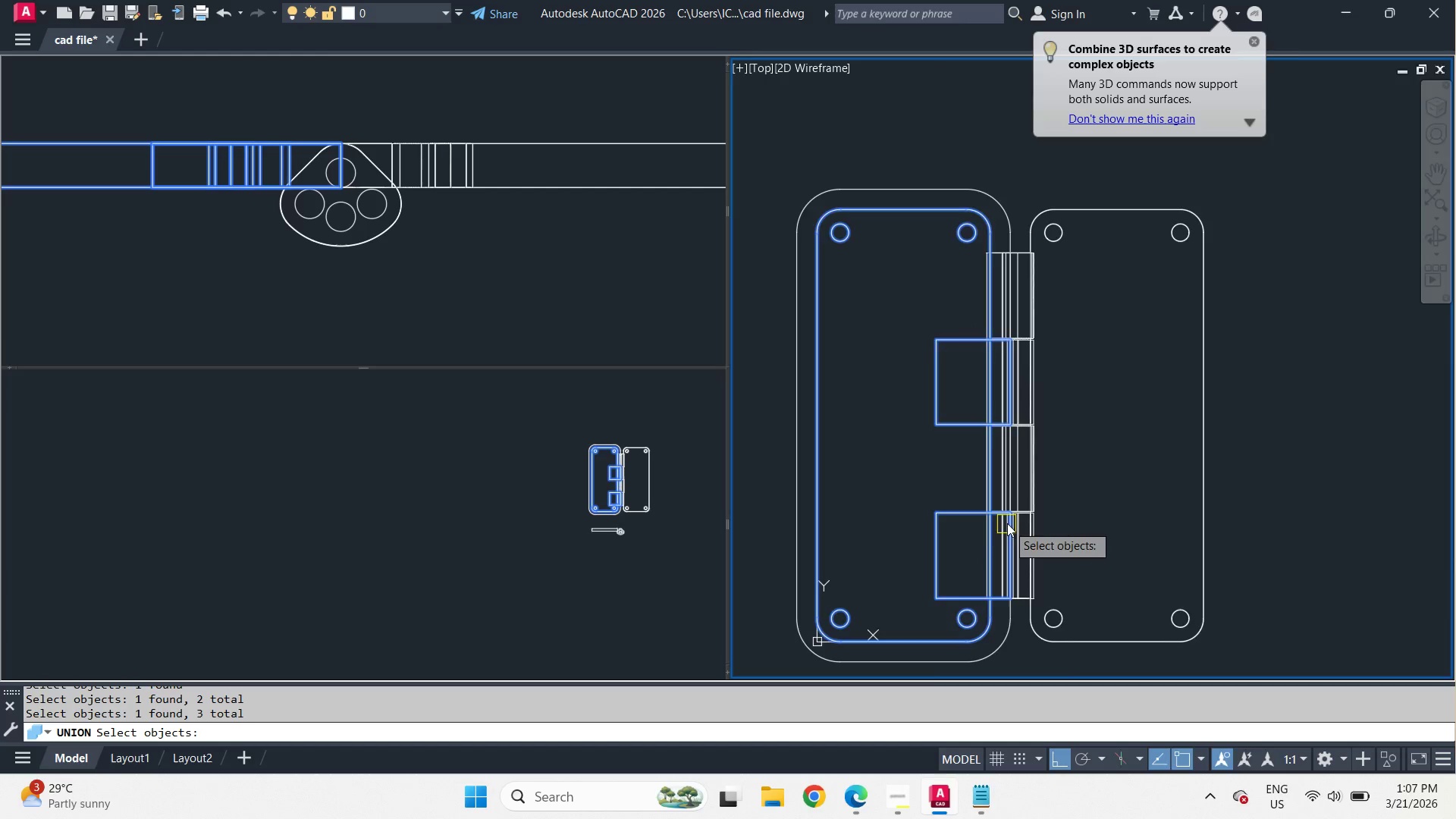 
scroll: coordinate [1007, 520], scroll_direction: up, amount: 1.0
 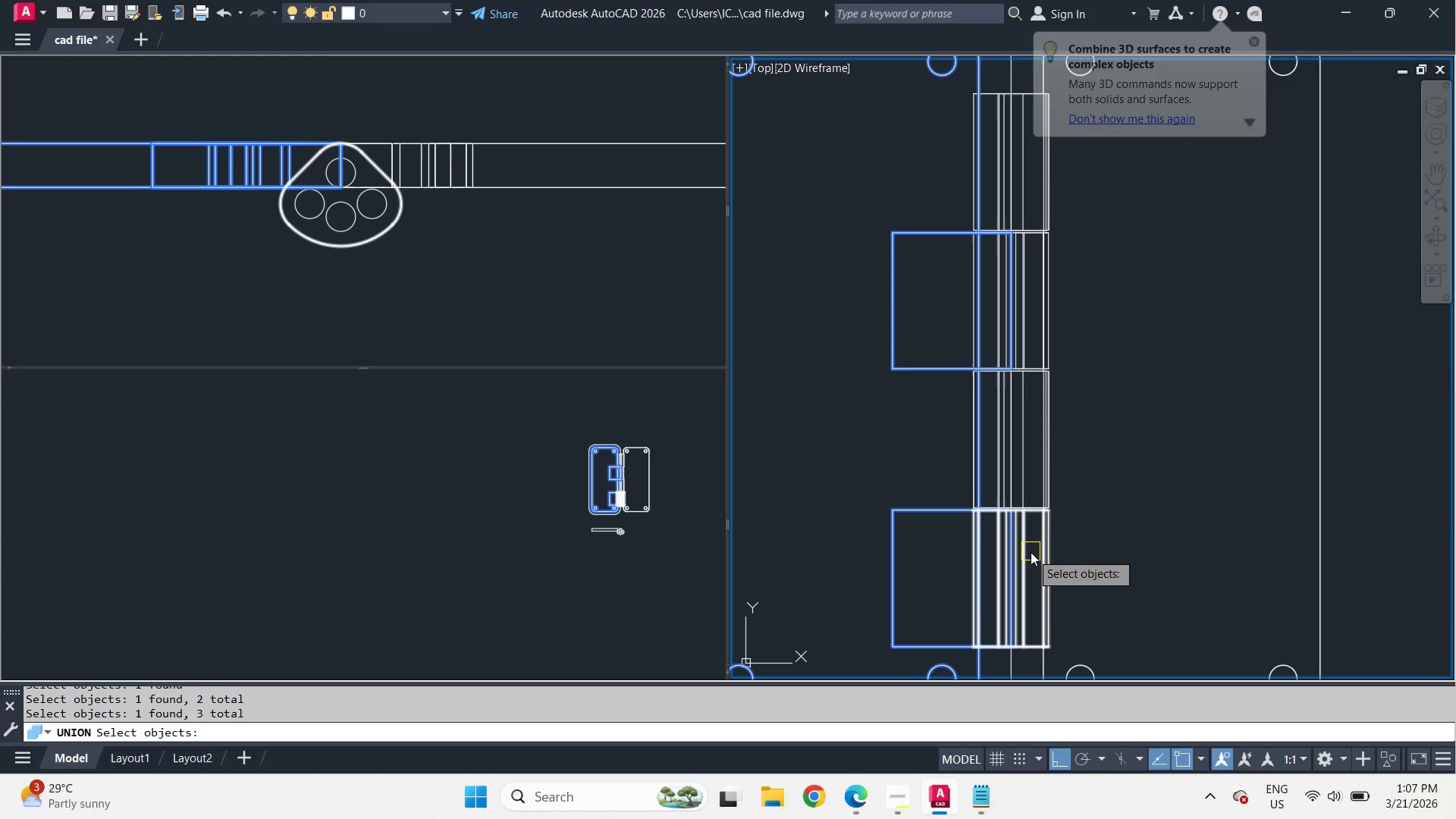 
left_click([1029, 551])
 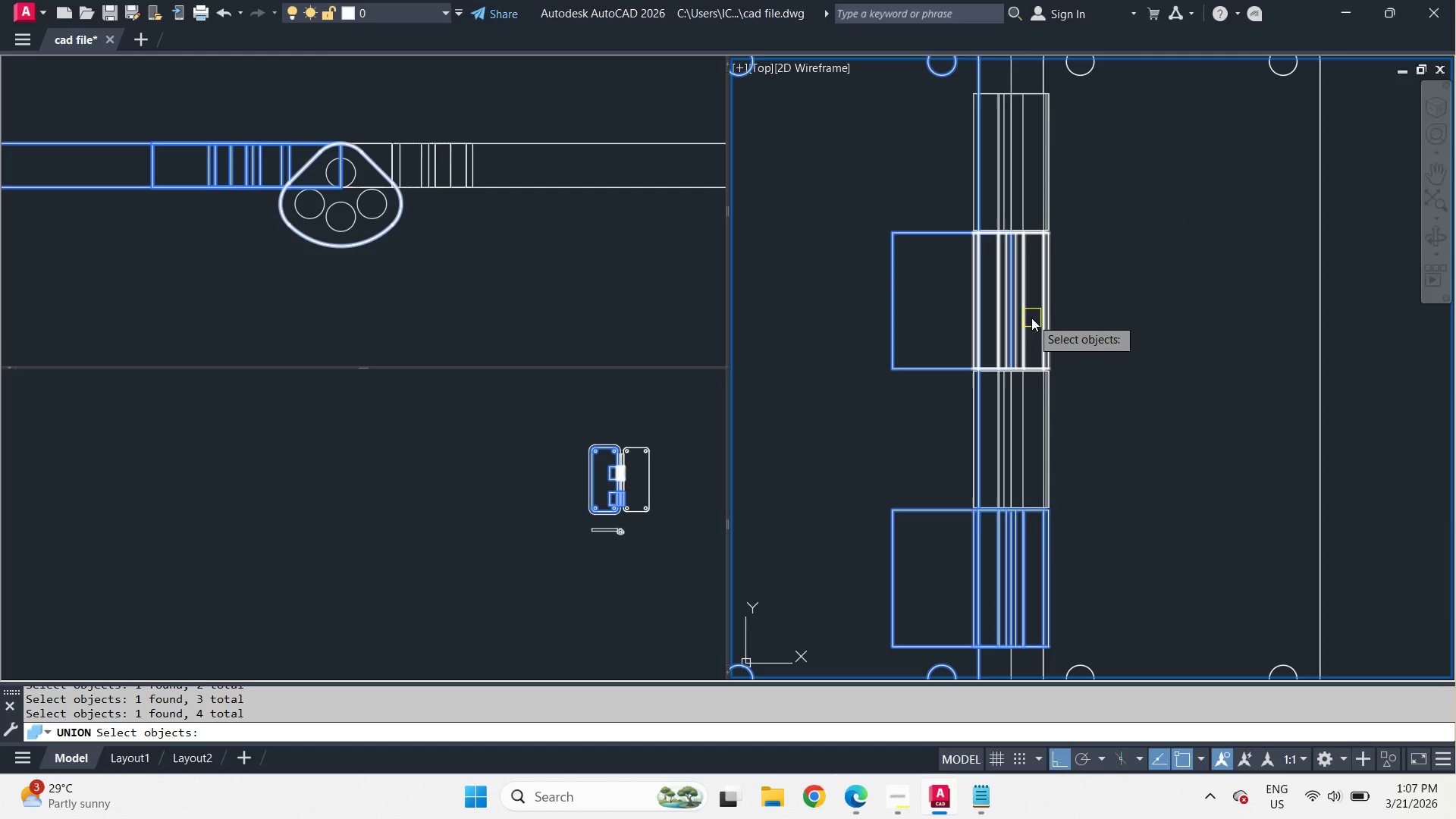 
left_click([1032, 318])
 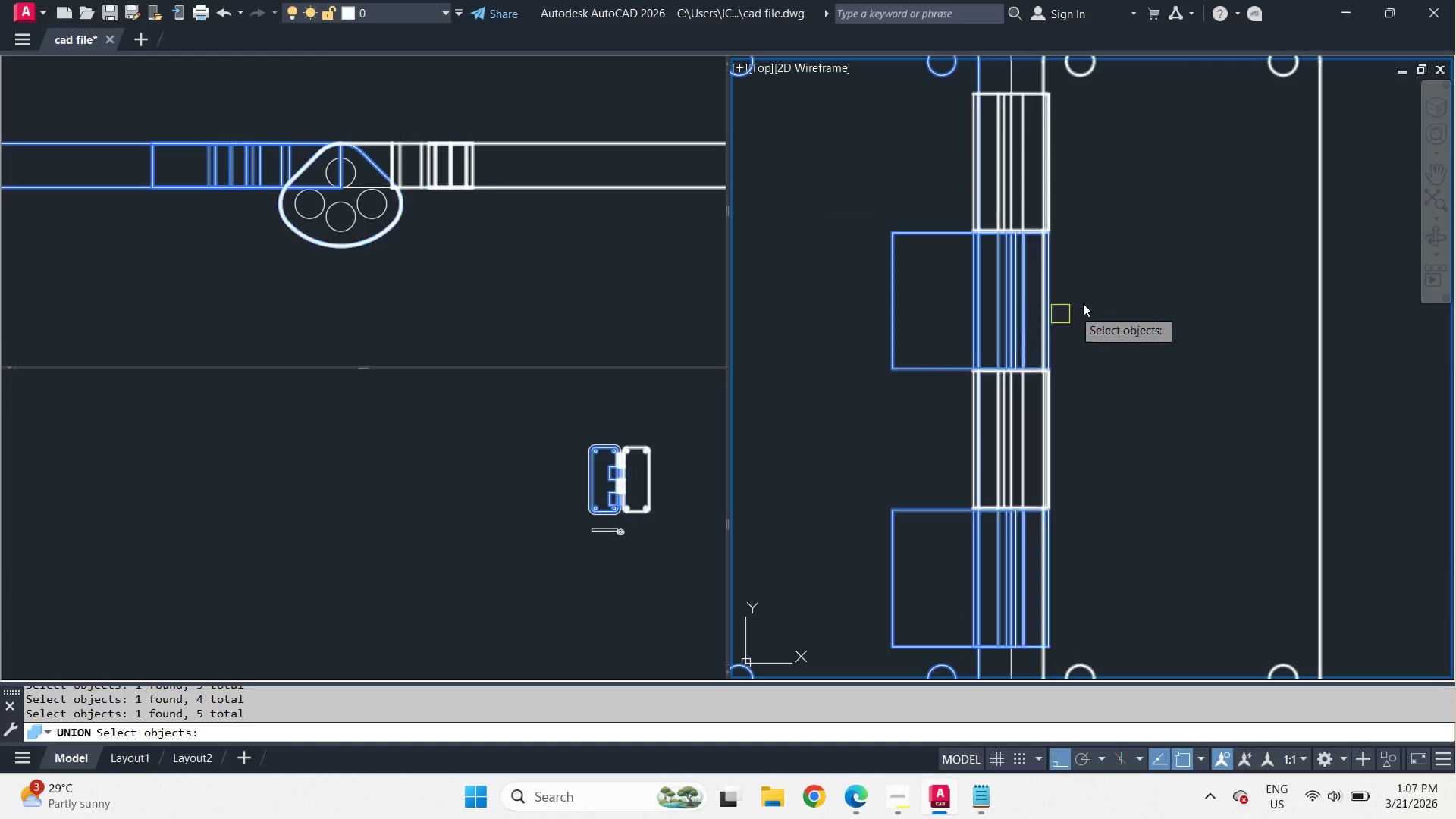 
key(Space)
 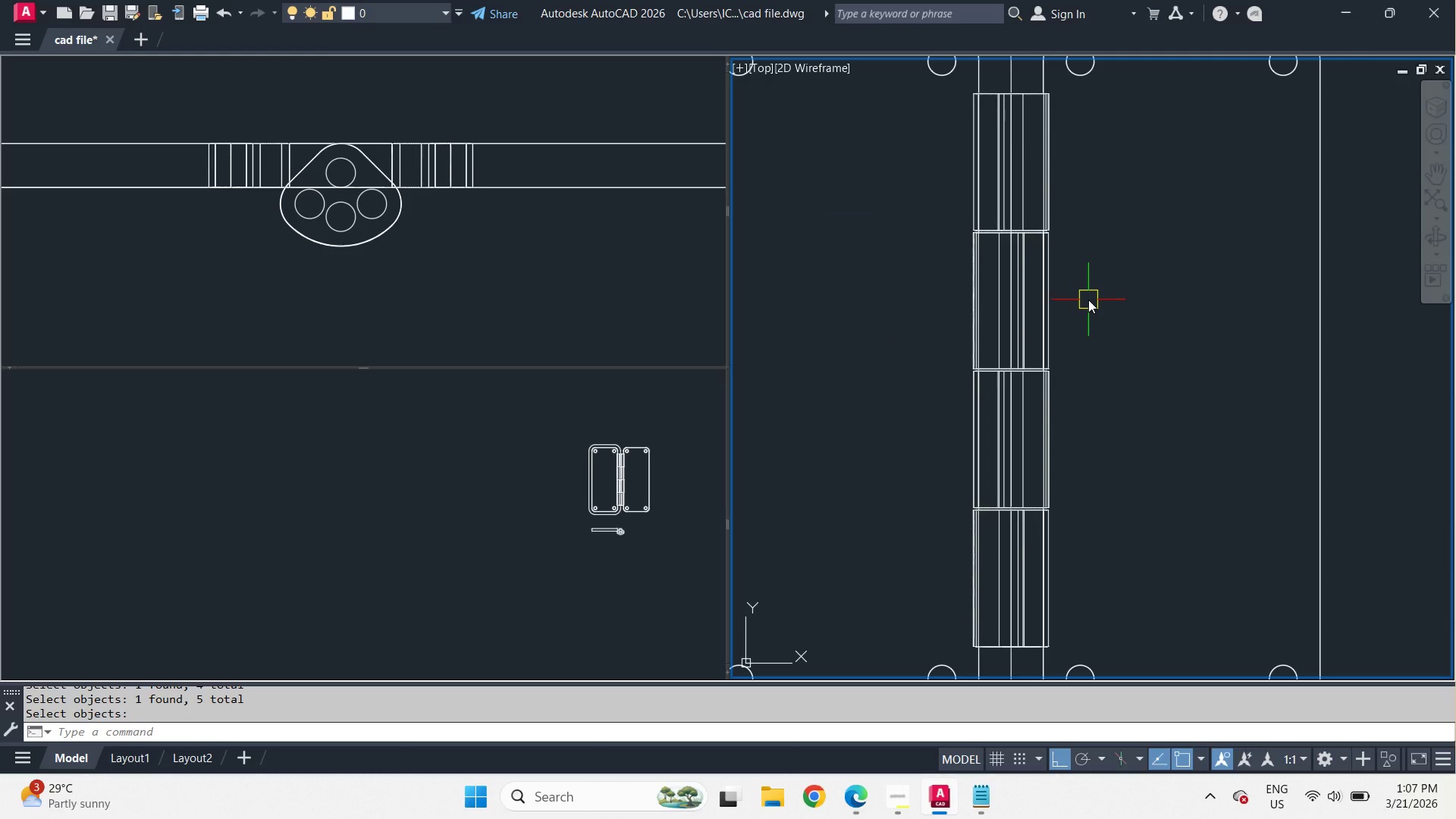 
scroll: coordinate [1090, 300], scroll_direction: down, amount: 2.0
 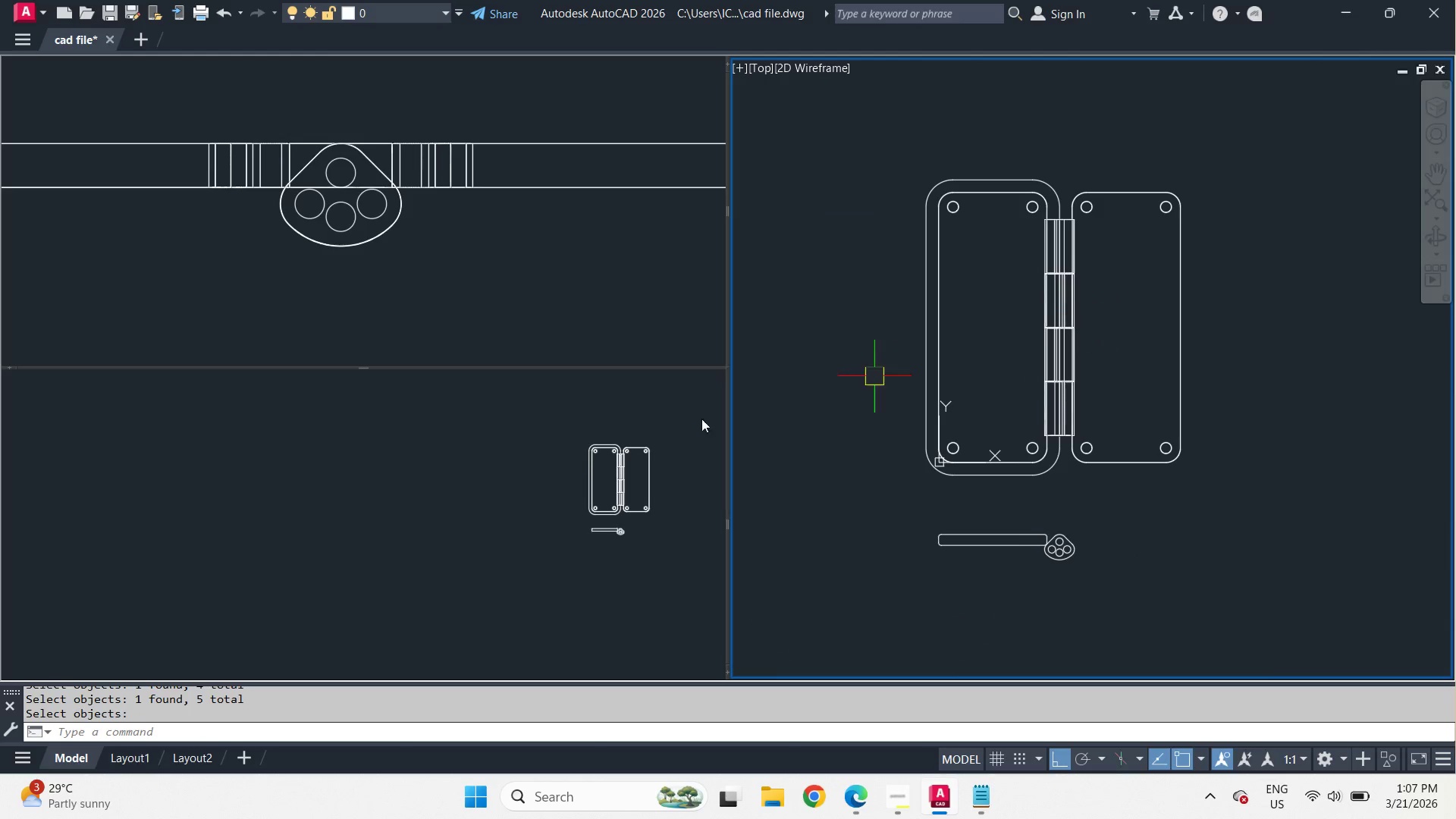 
left_click([488, 513])
 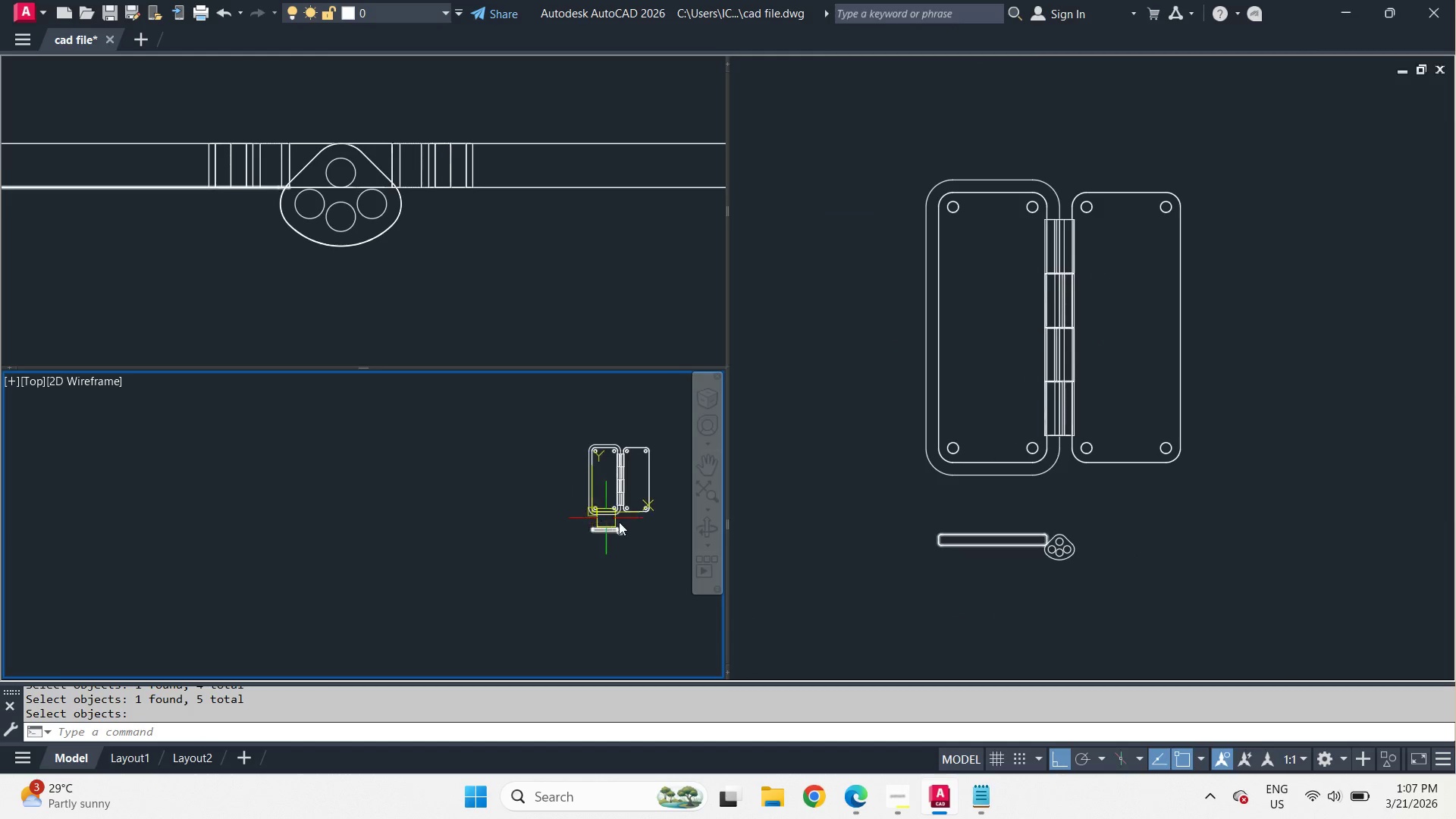 
scroll: coordinate [633, 522], scroll_direction: up, amount: 2.0
 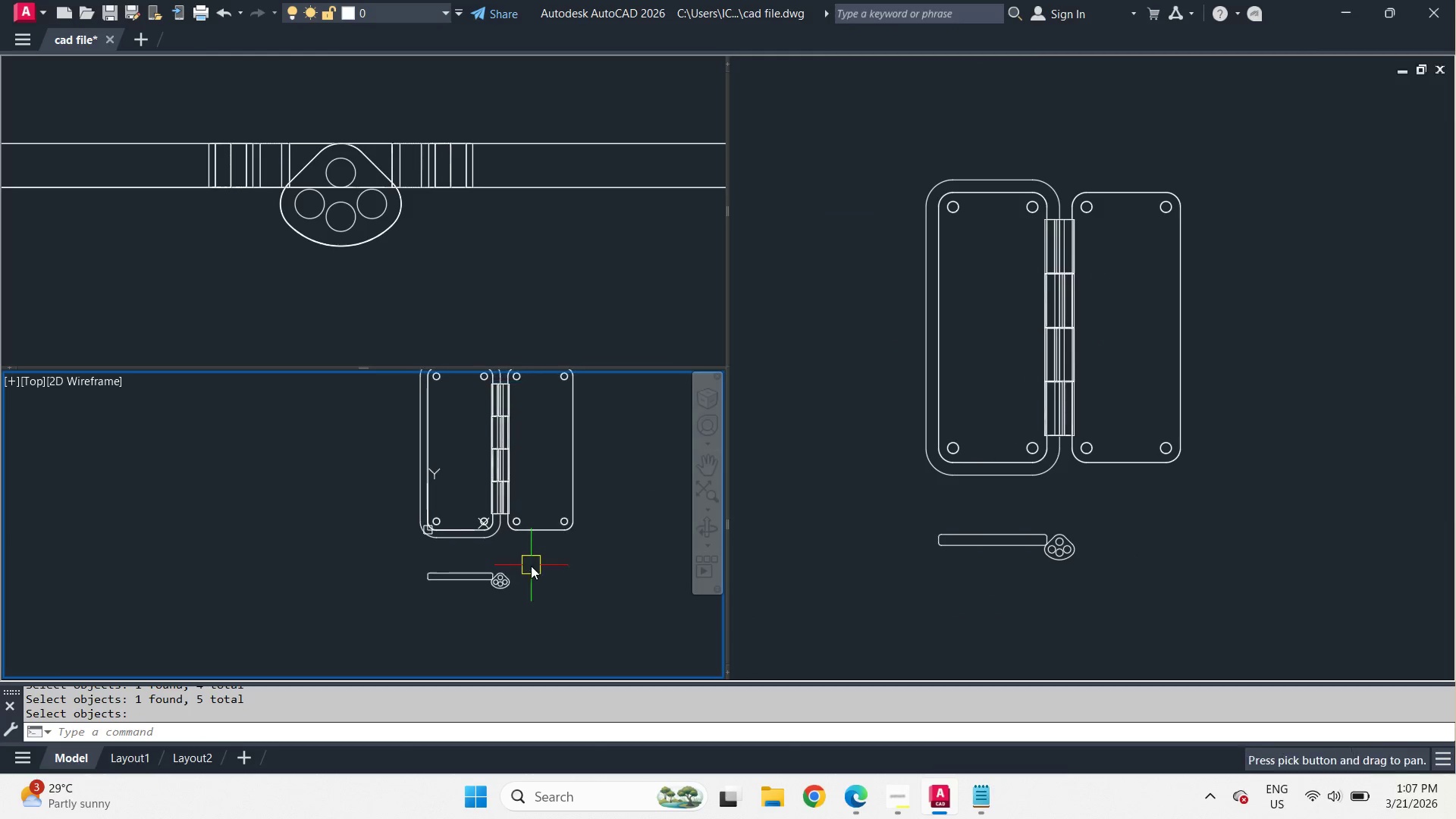 
type(vs s )
 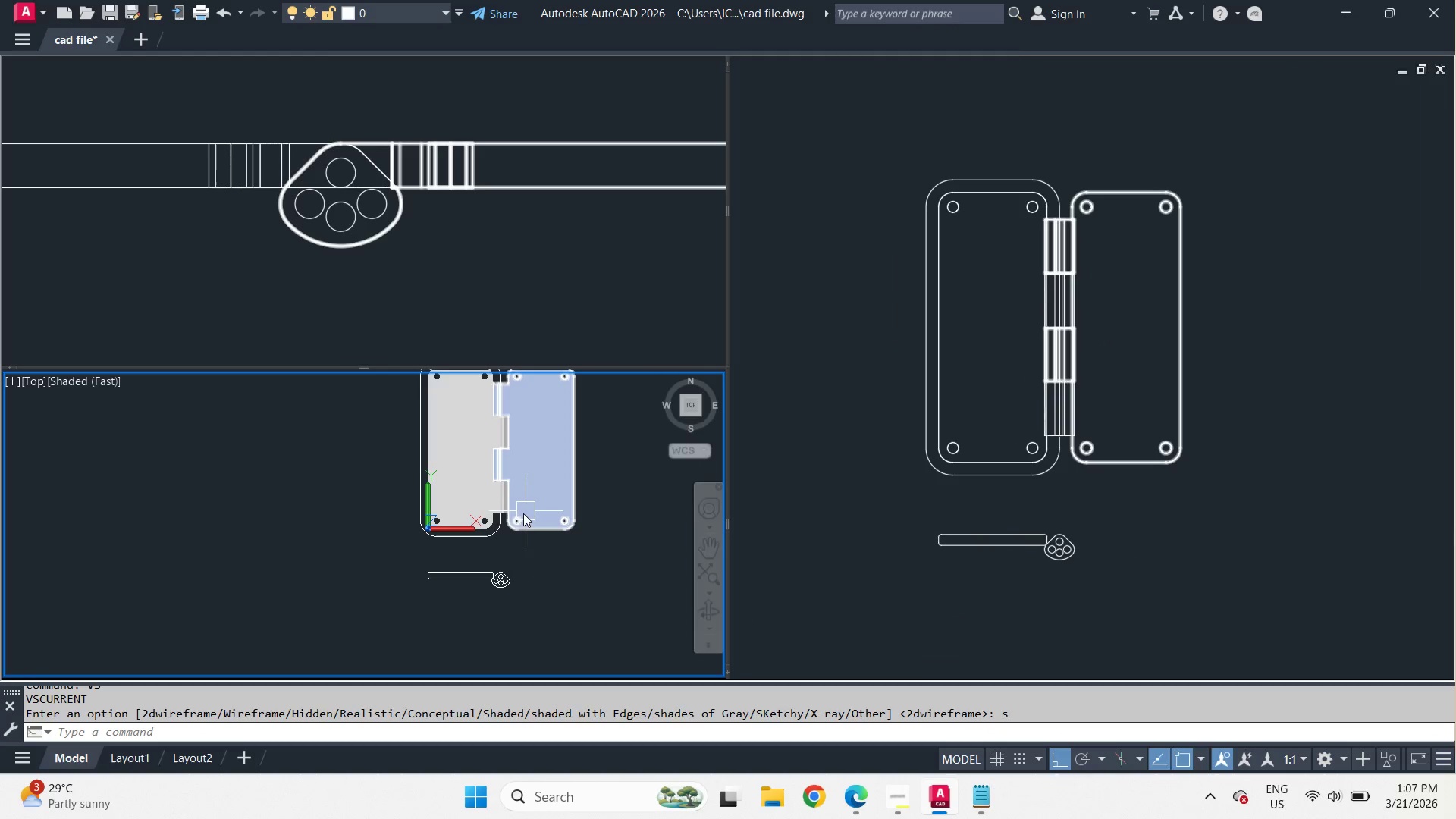 
hold_key(key=ShiftLeft, duration=1.2)
 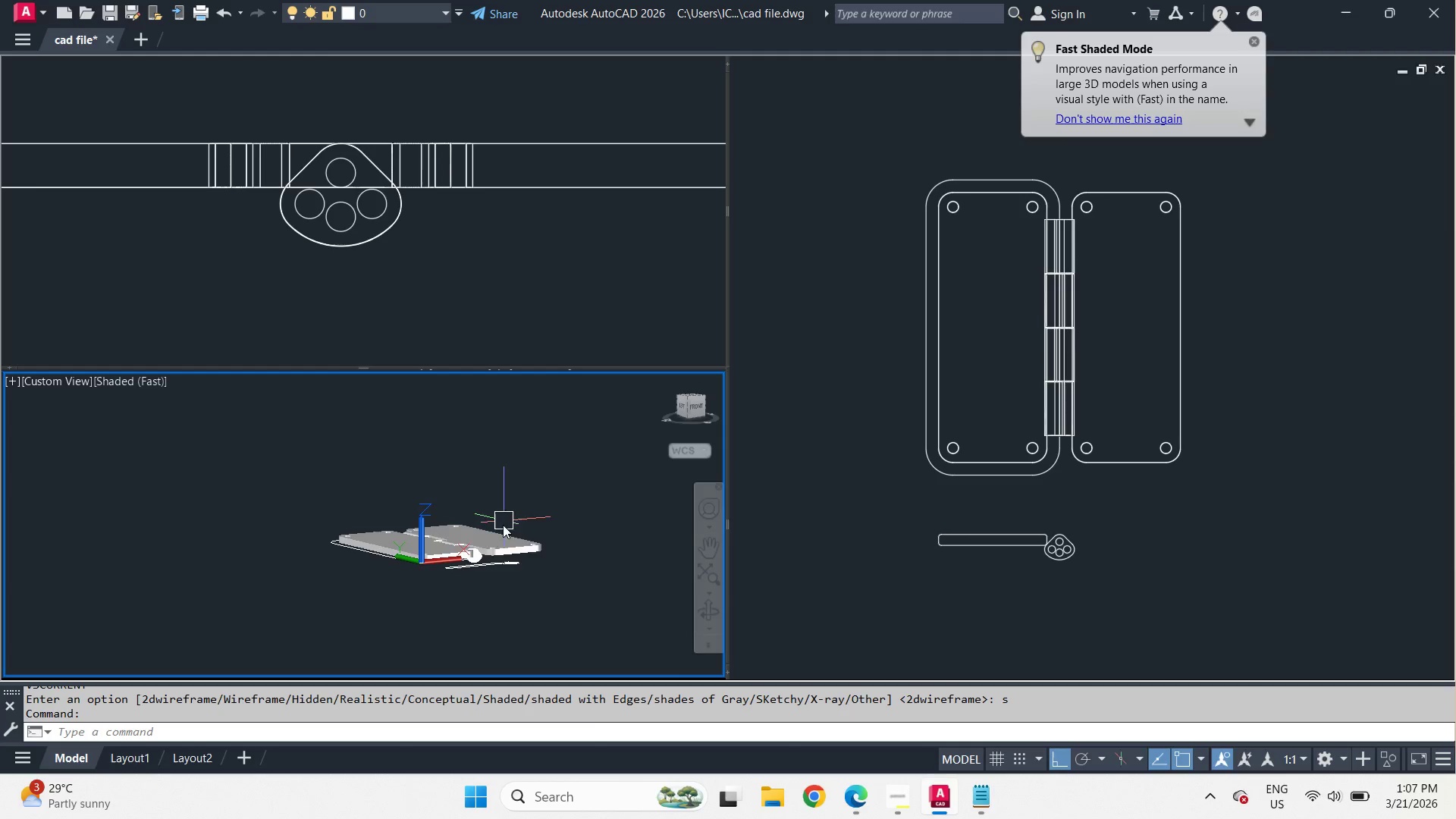 
hold_key(key=ShiftLeft, duration=1.62)
 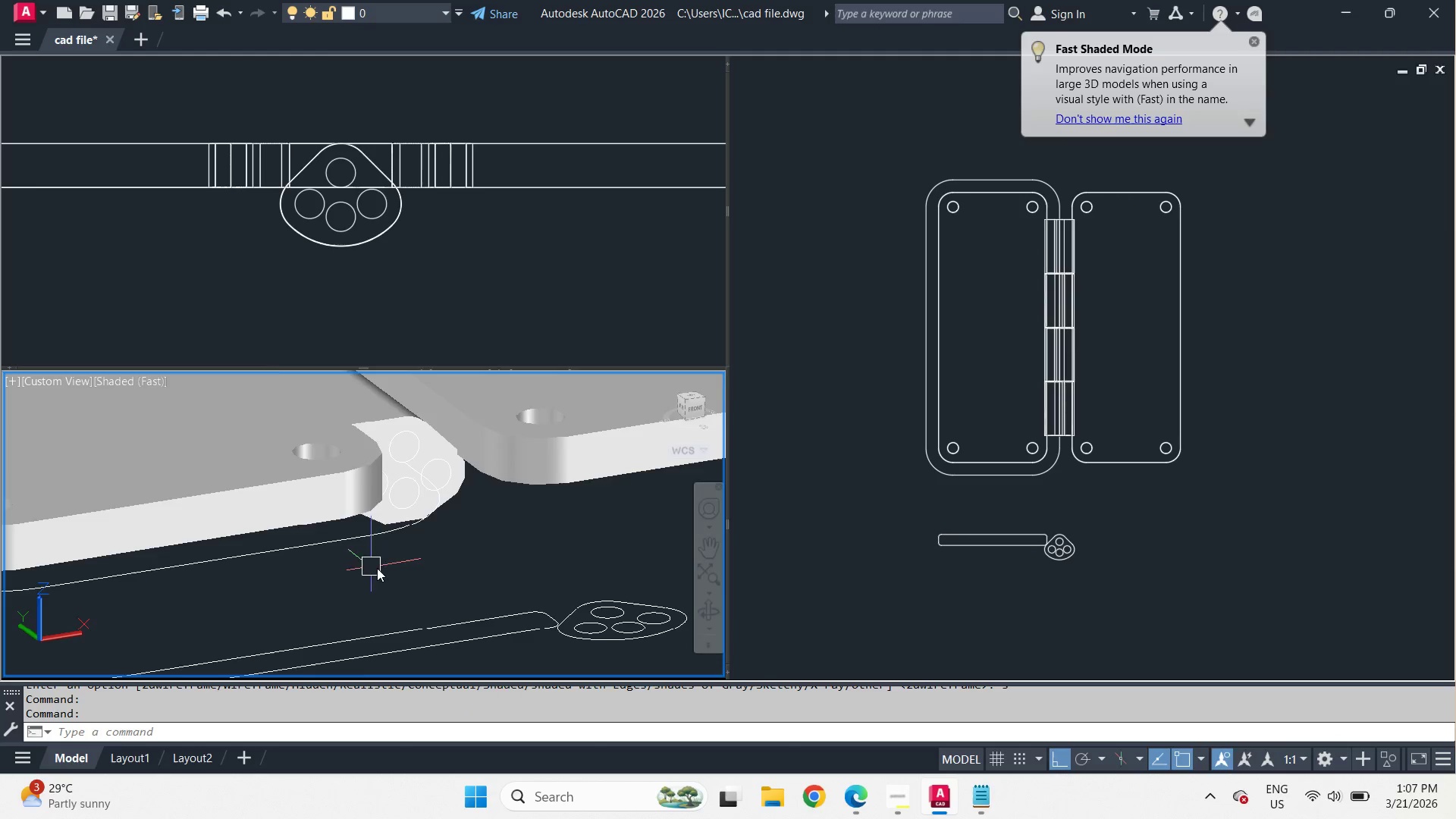 
scroll: coordinate [450, 588], scroll_direction: up, amount: 7.0
 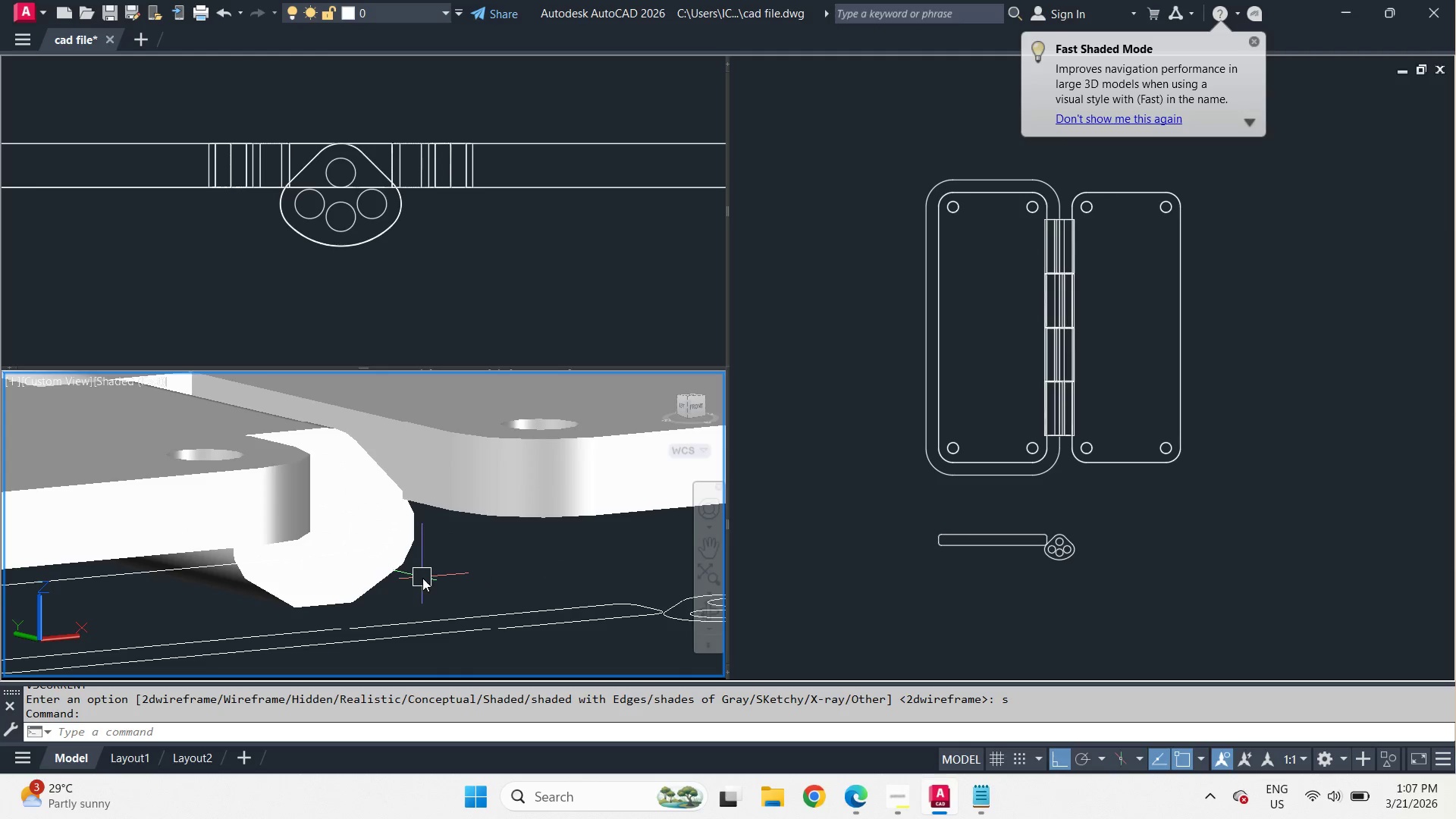 
scroll: coordinate [415, 565], scroll_direction: down, amount: 3.0
 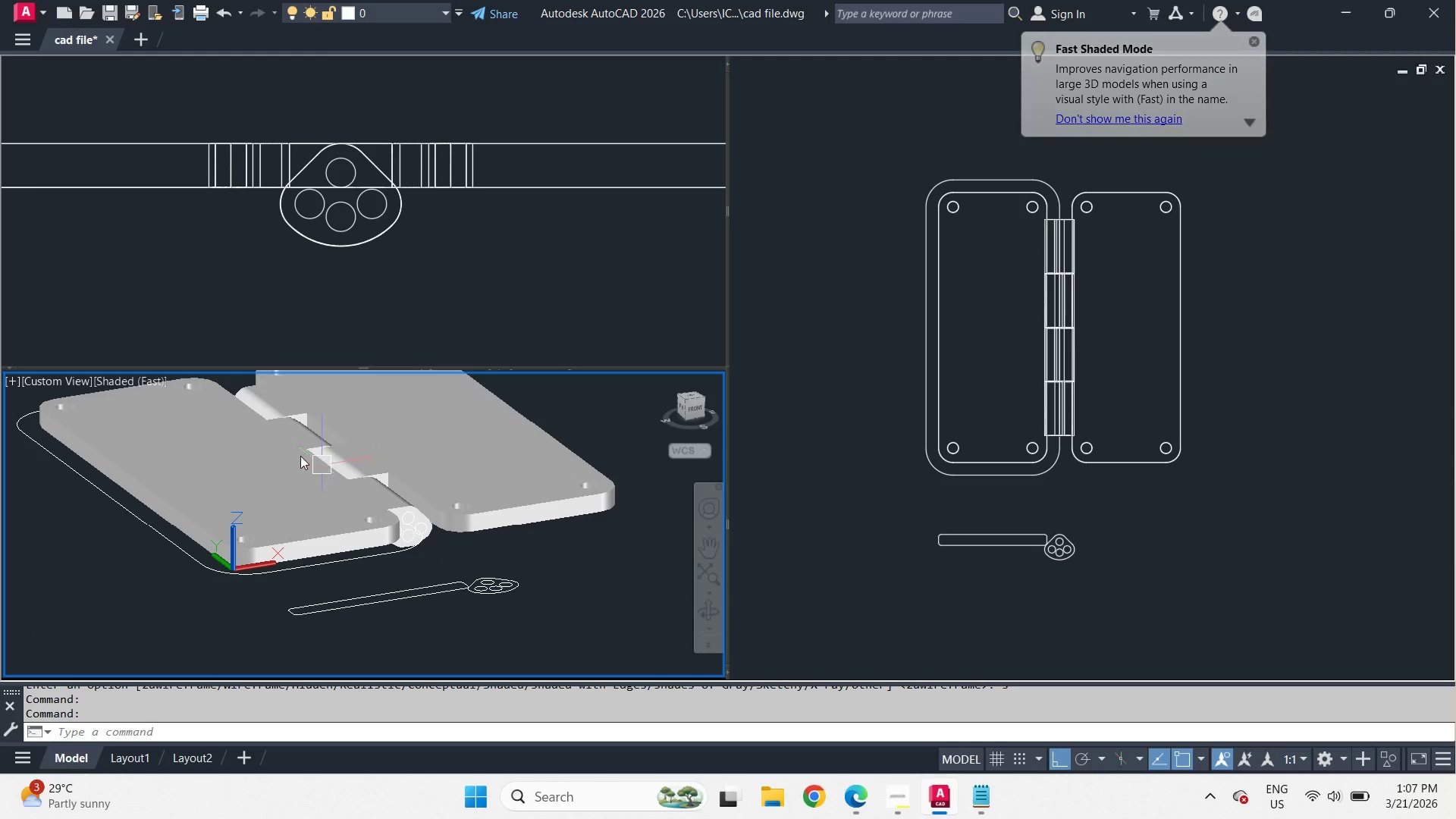 
scroll: coordinate [284, 439], scroll_direction: up, amount: 3.0
 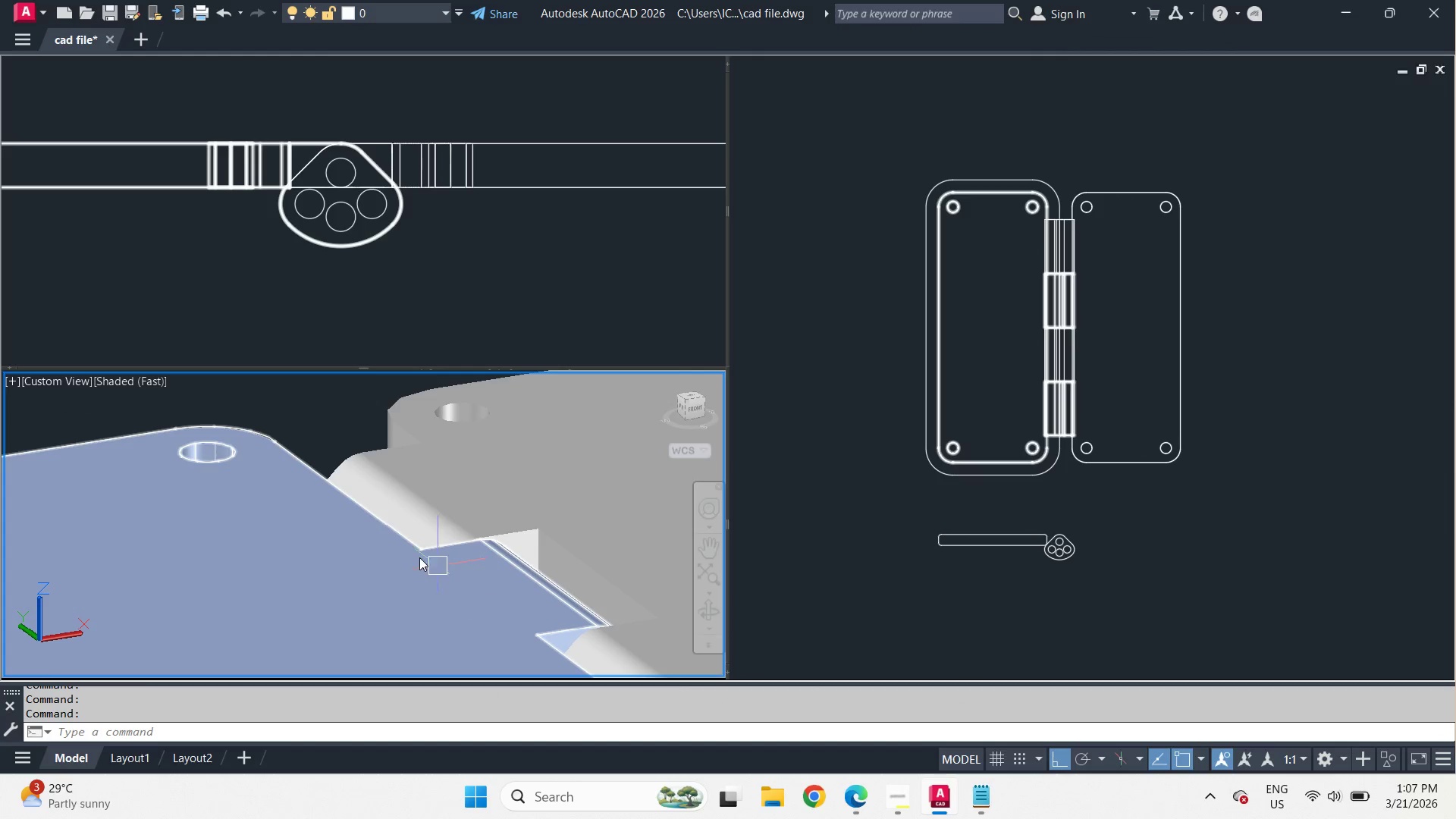 
hold_key(key=ShiftLeft, duration=6.28)
 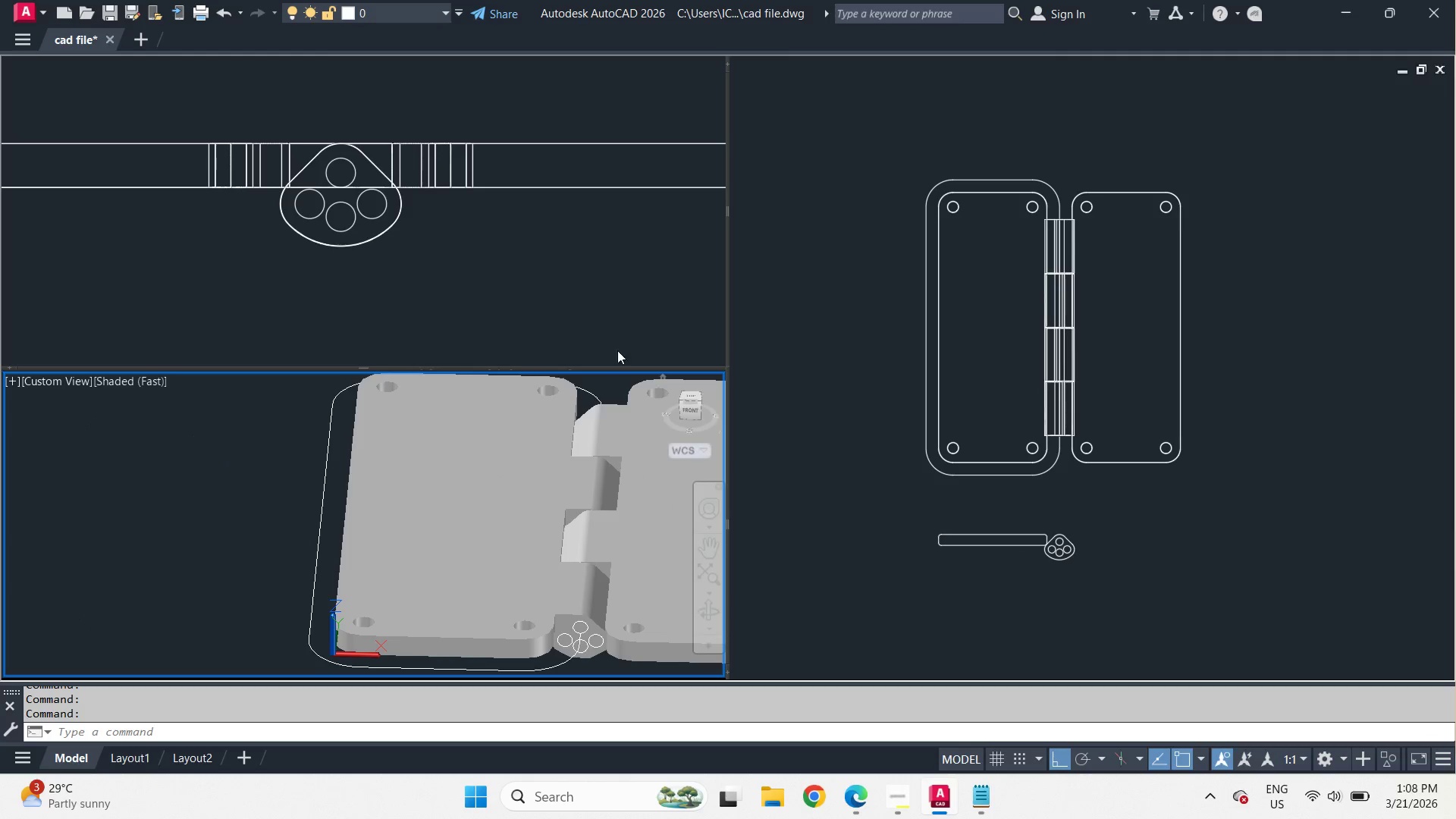 
scroll: coordinate [441, 480], scroll_direction: down, amount: 2.0
 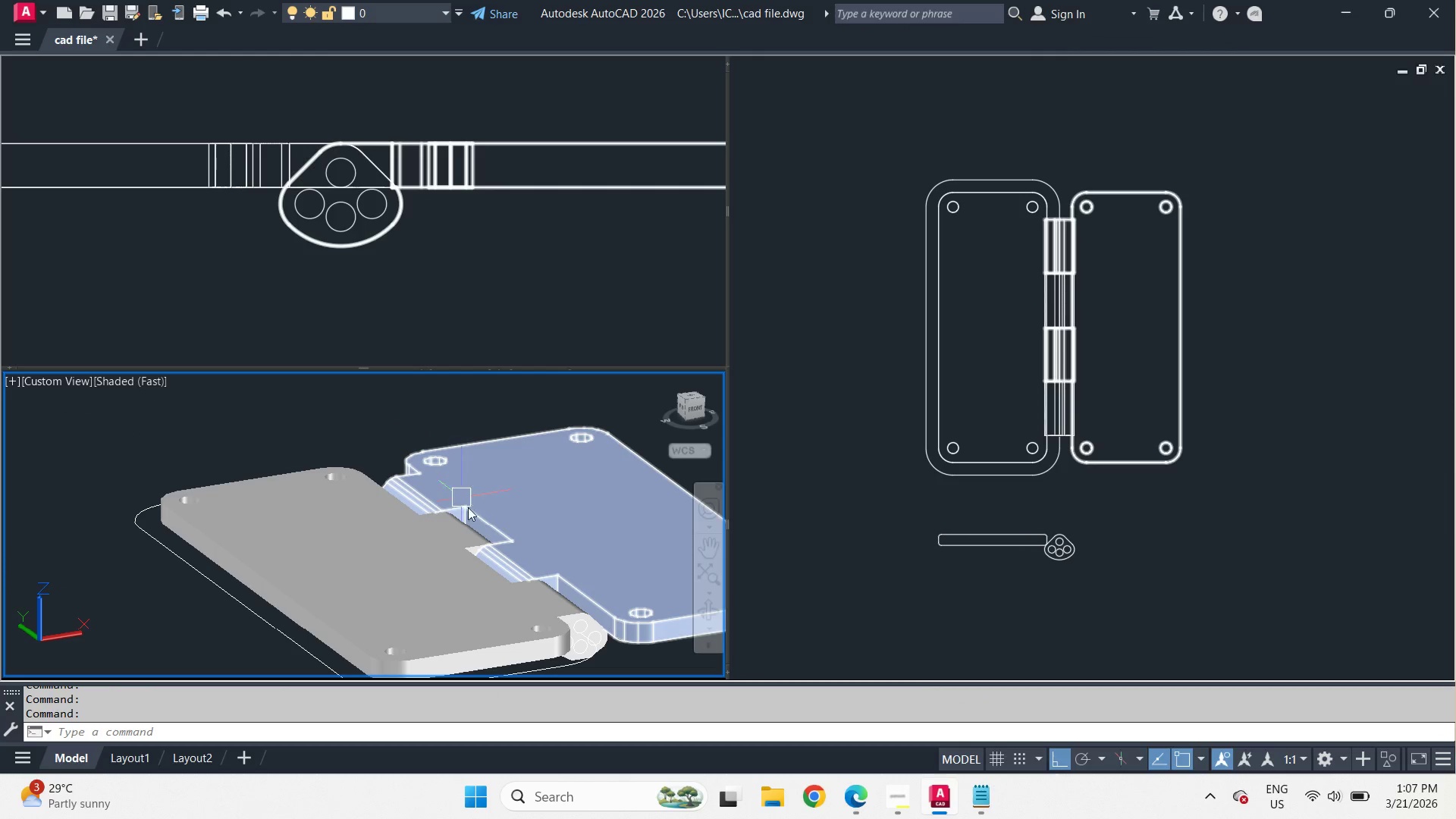 
wait(7.22)
 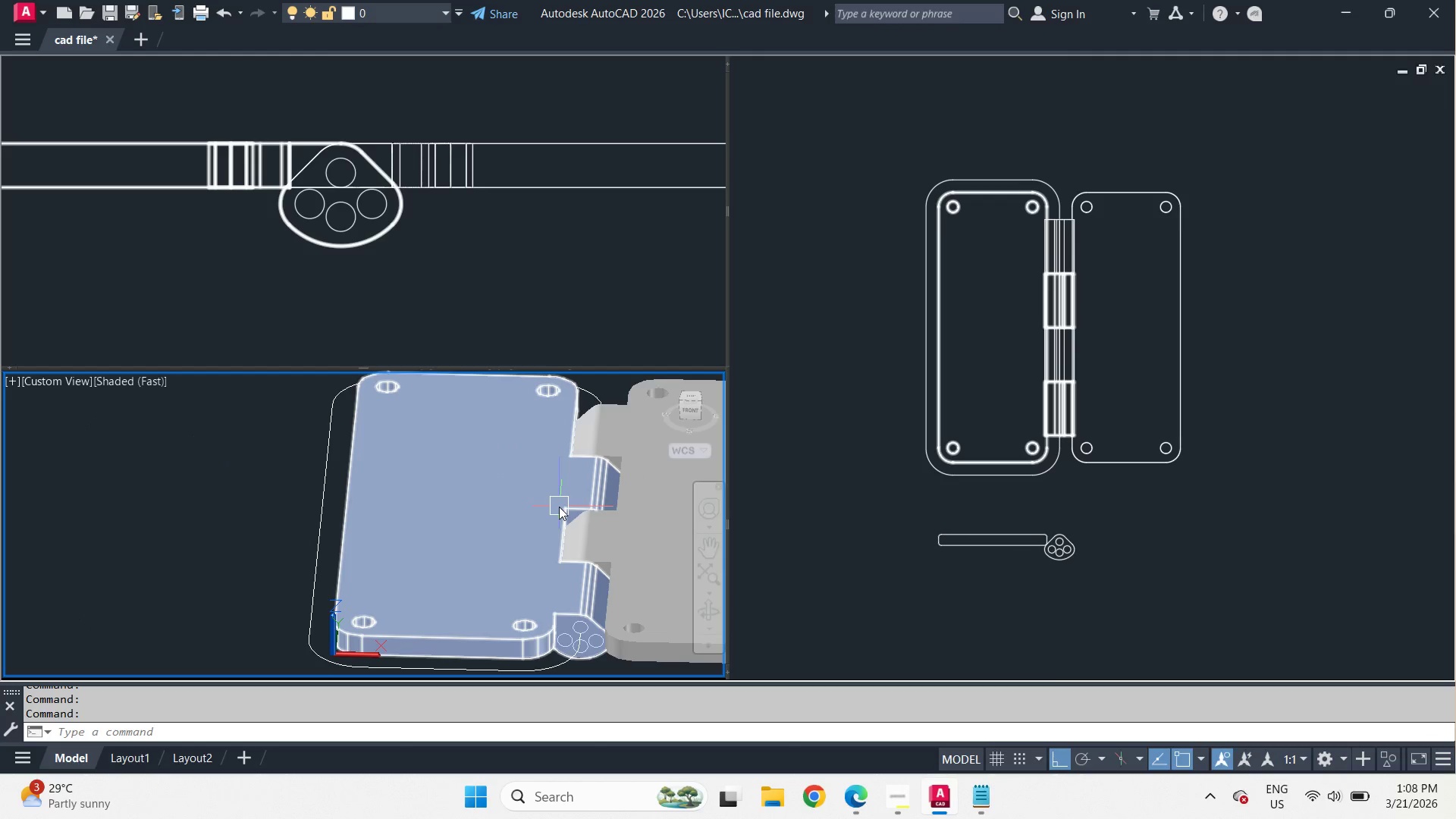 
left_click([560, 278])
 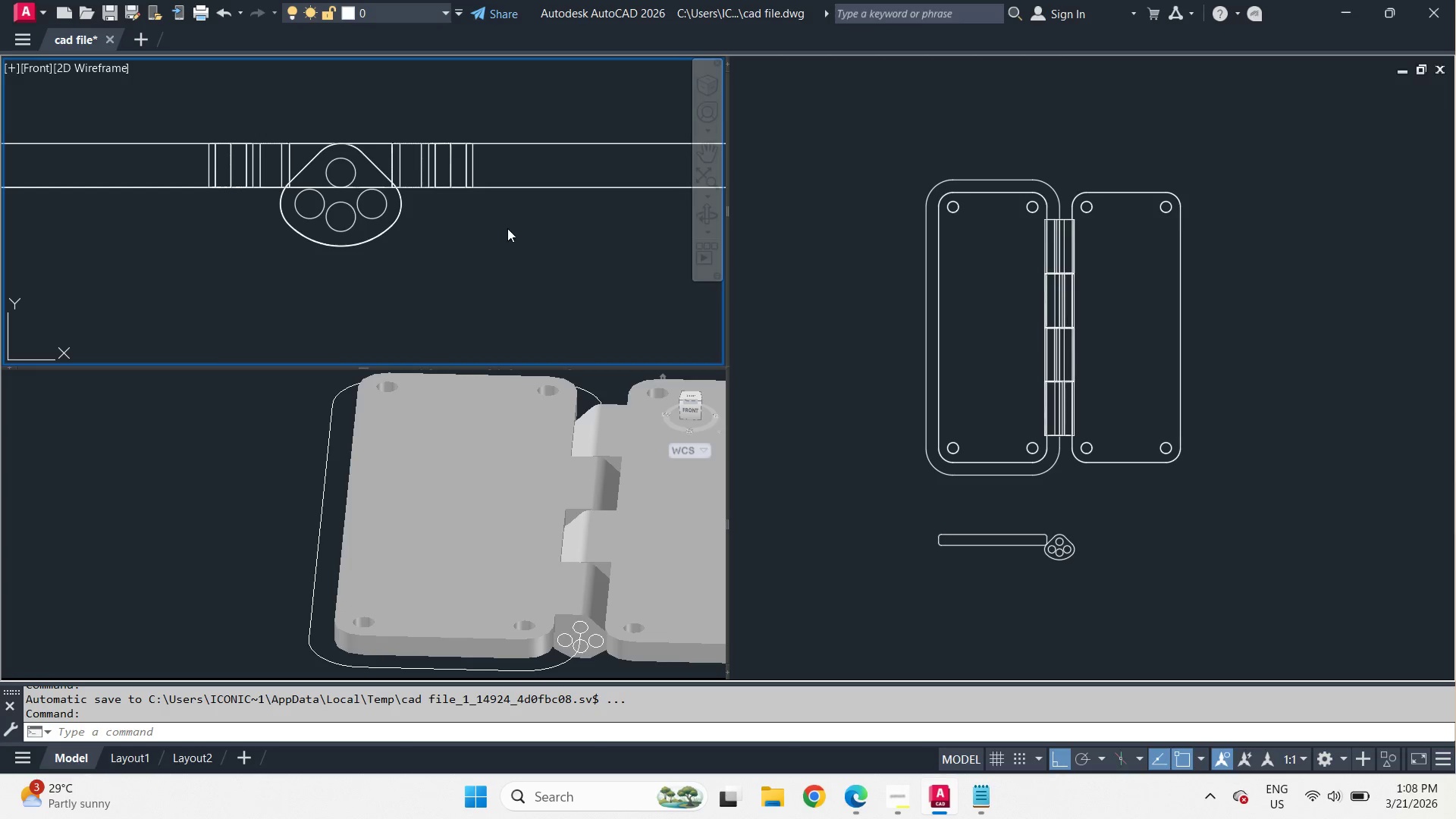 
left_click([816, 447])
 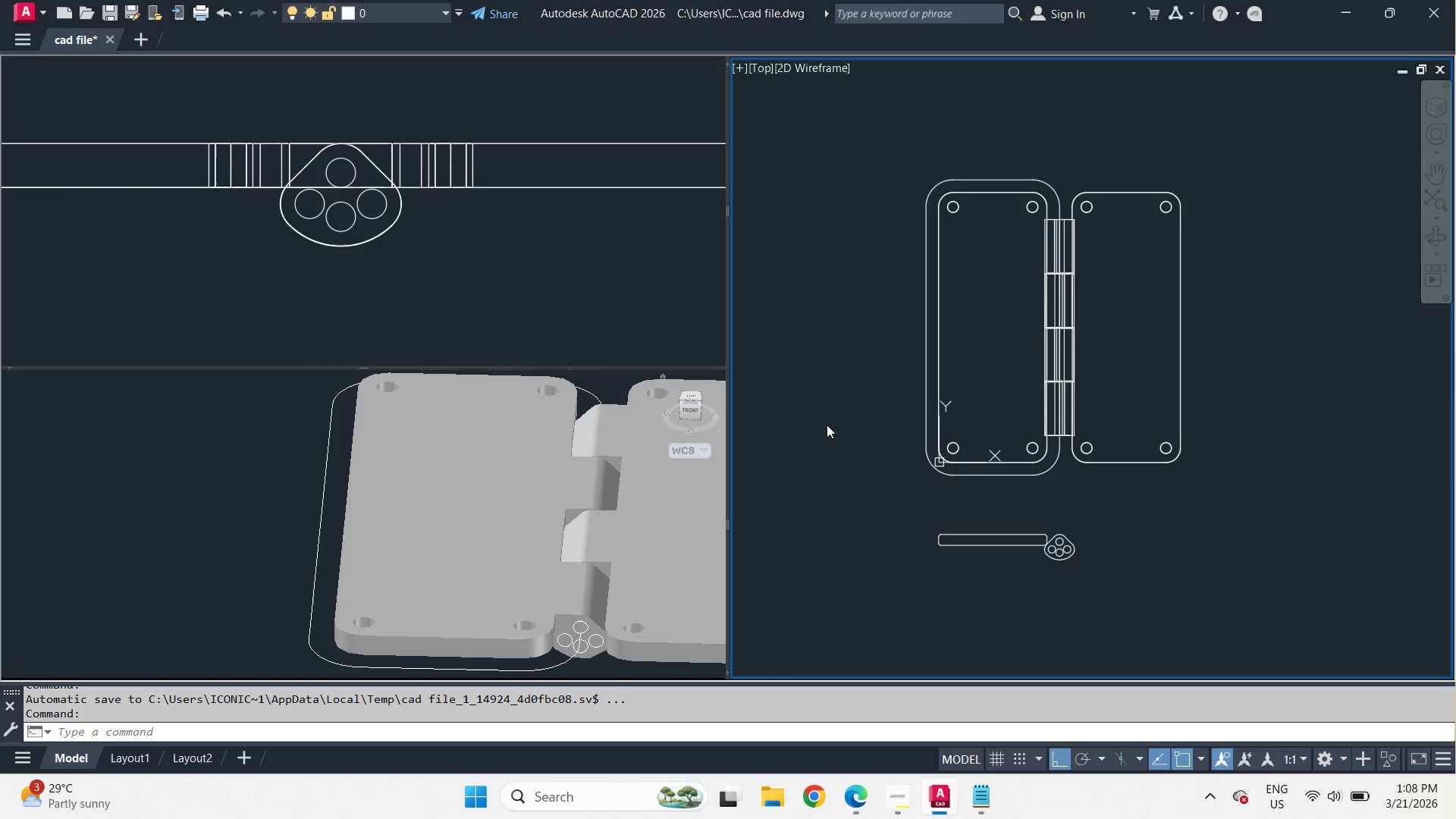 
key(Control+S)
 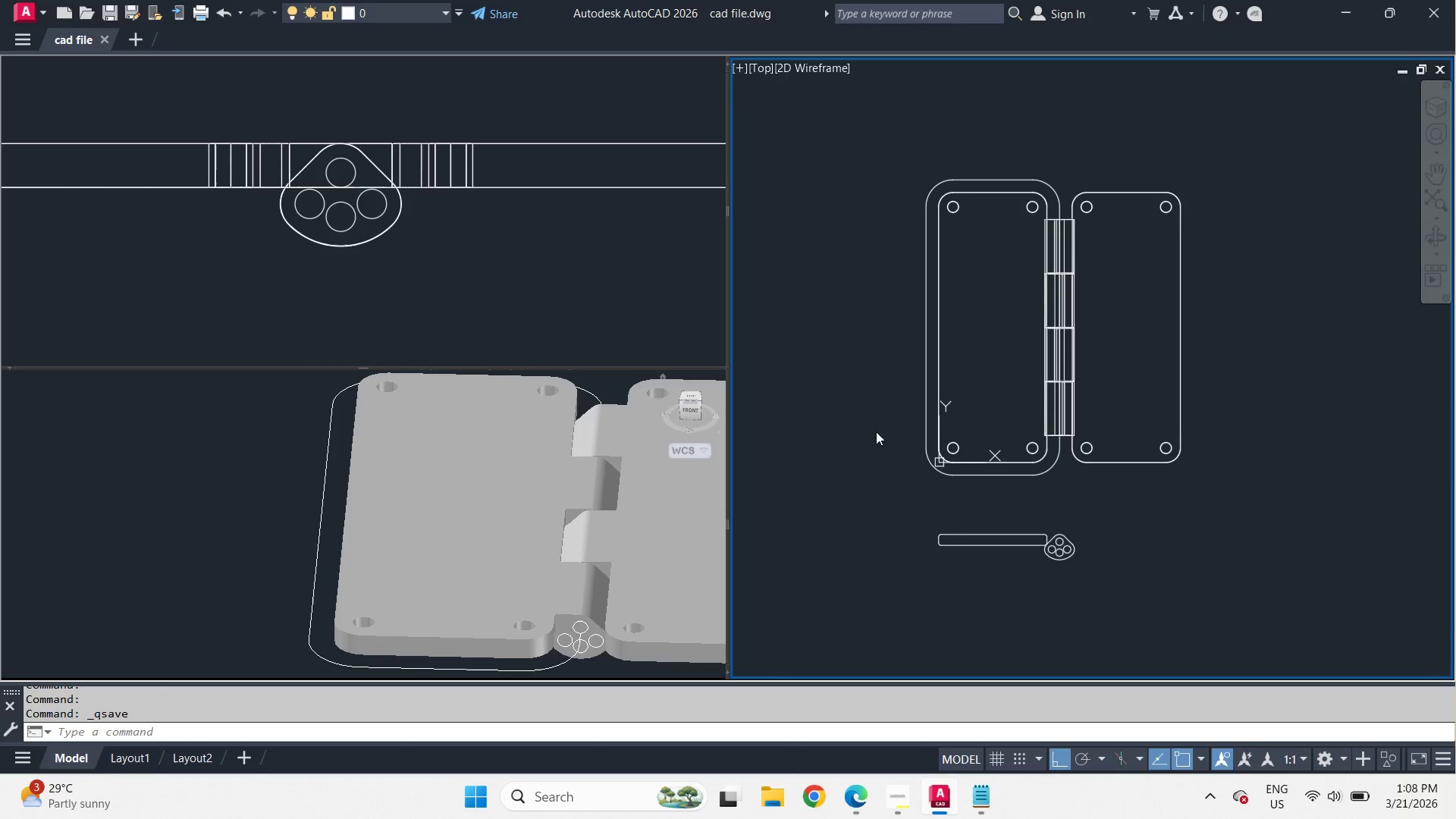 
type(re )
 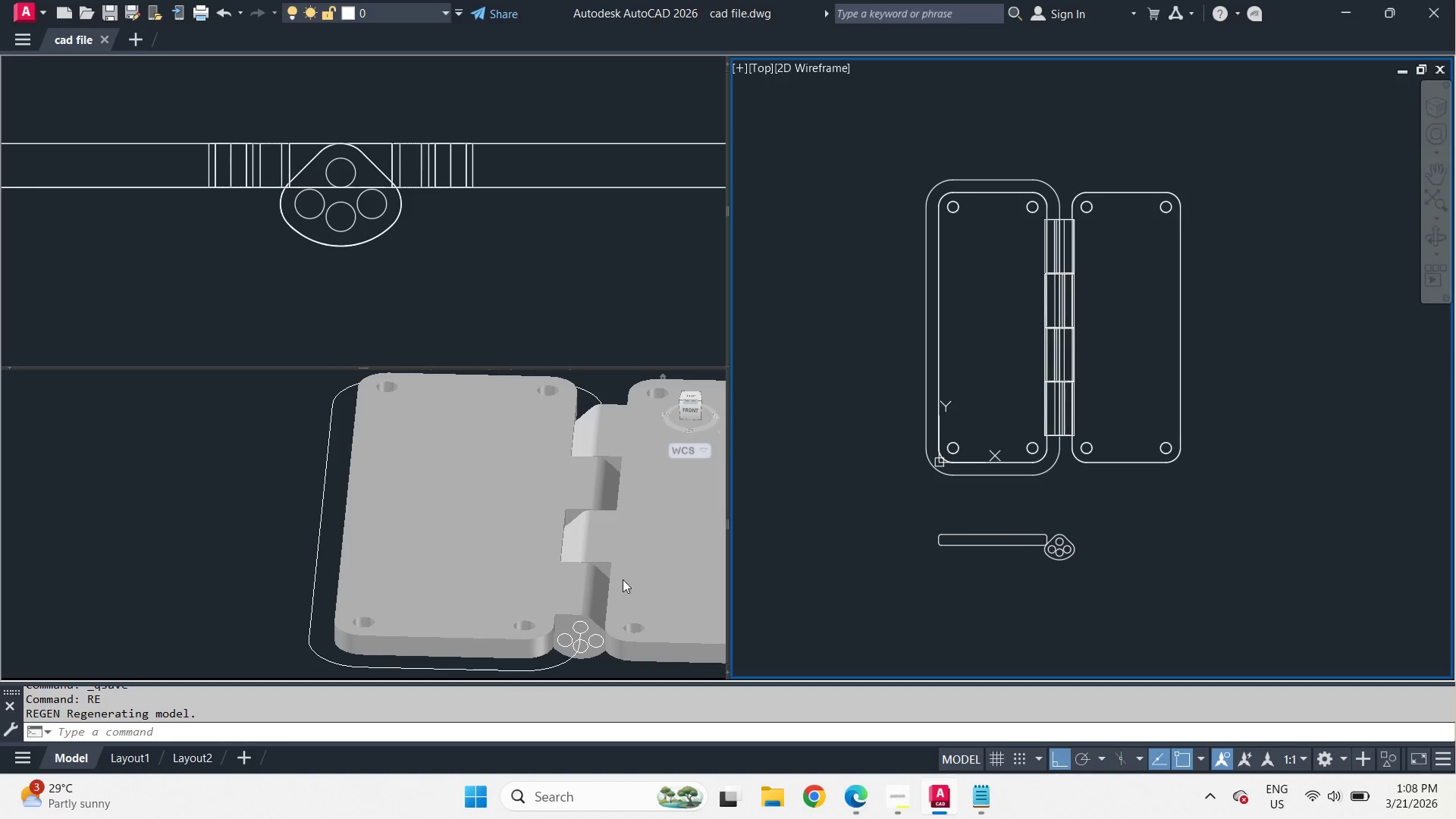 
left_click([208, 557])
 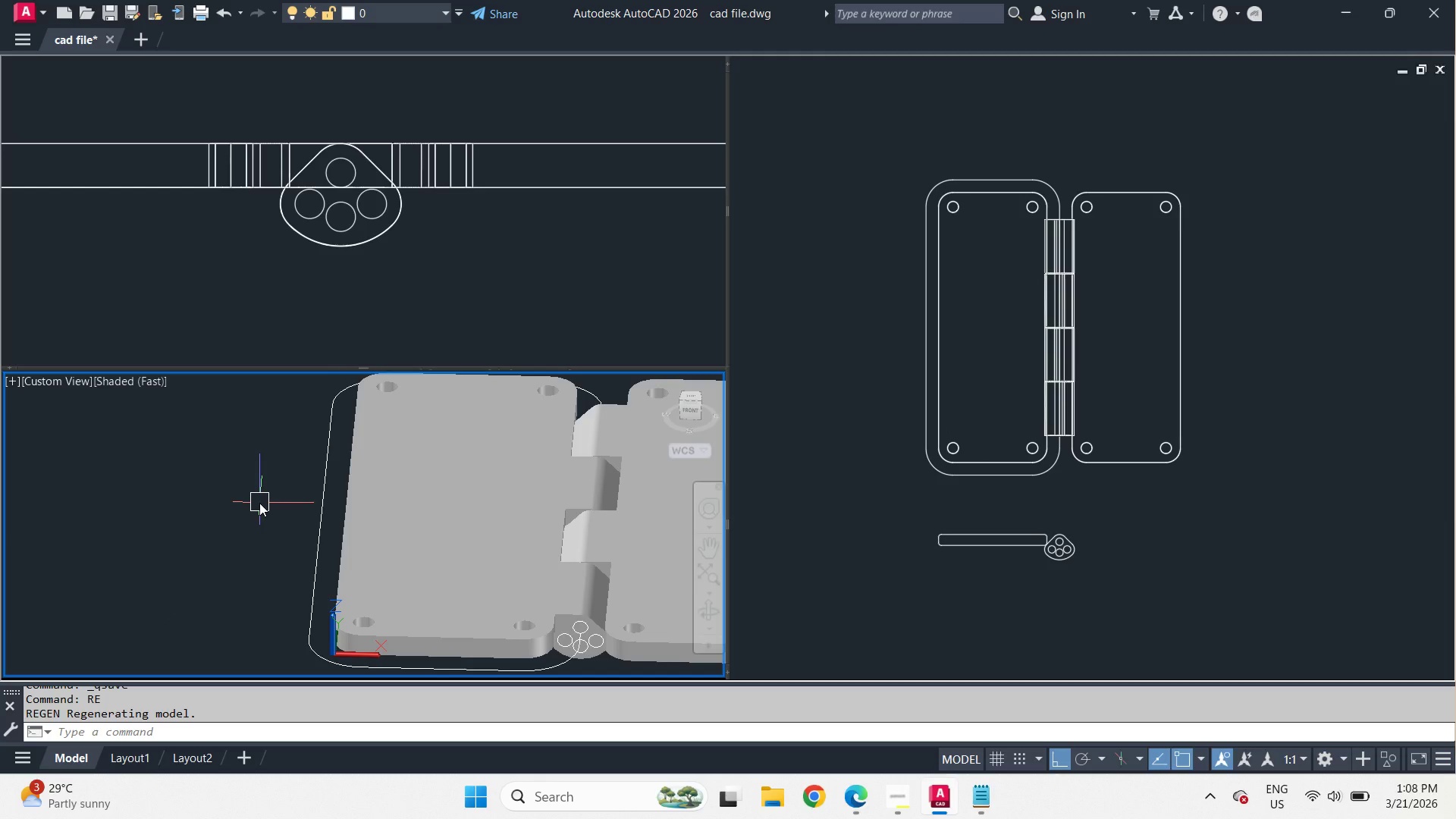 
scroll: coordinate [259, 503], scroll_direction: down, amount: 2.0
 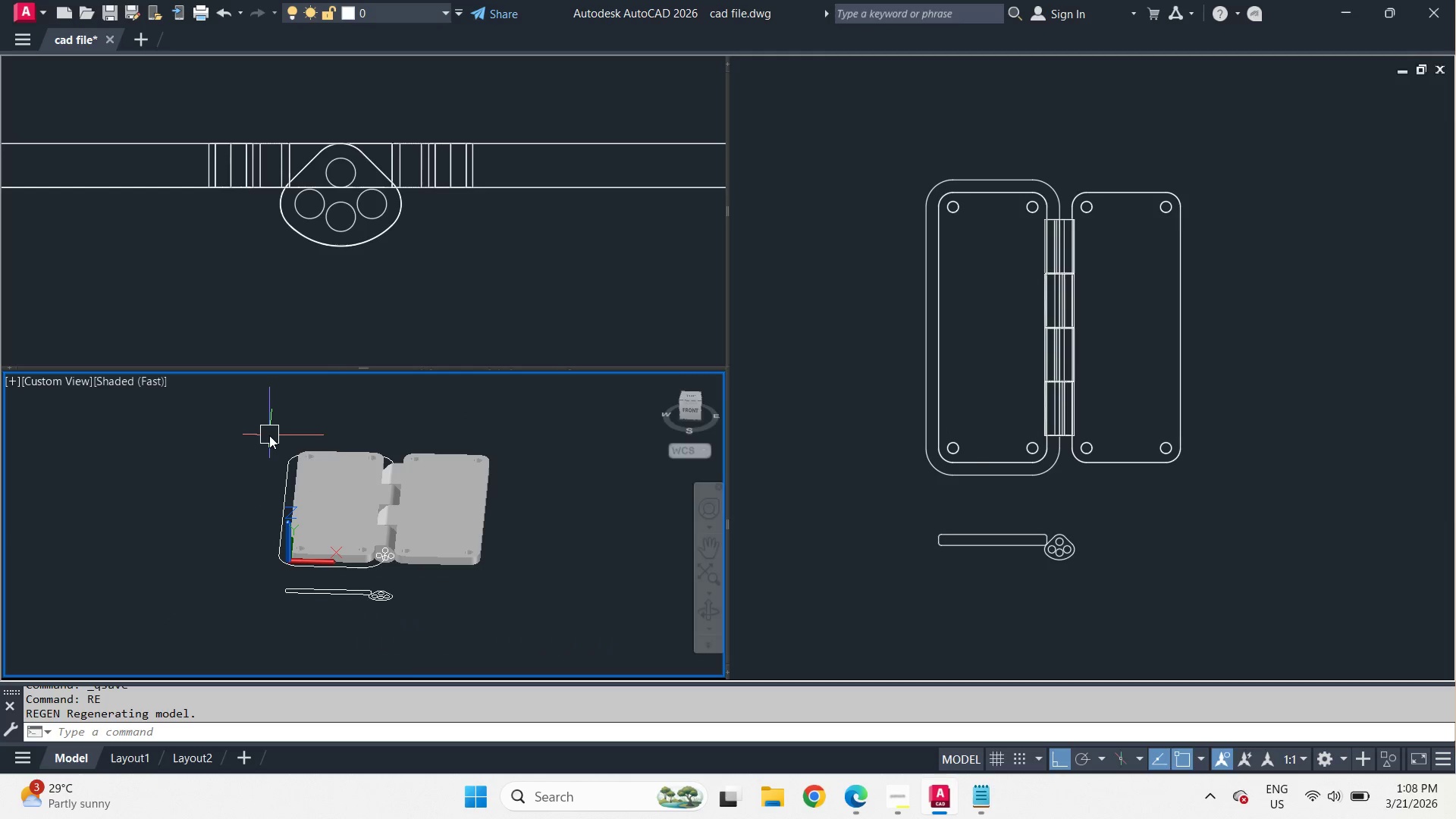 
type(re )
 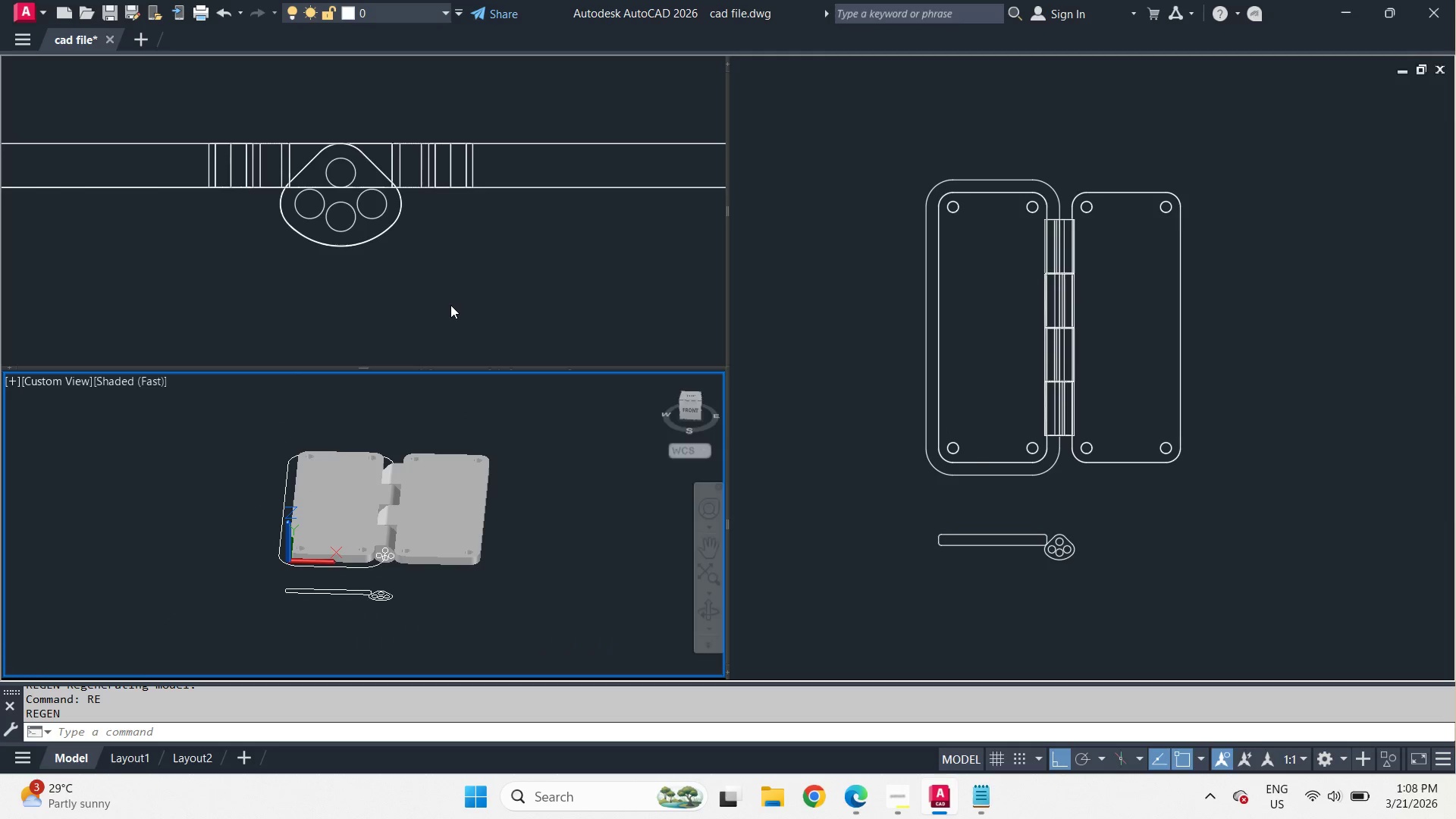 
left_click([450, 304])
 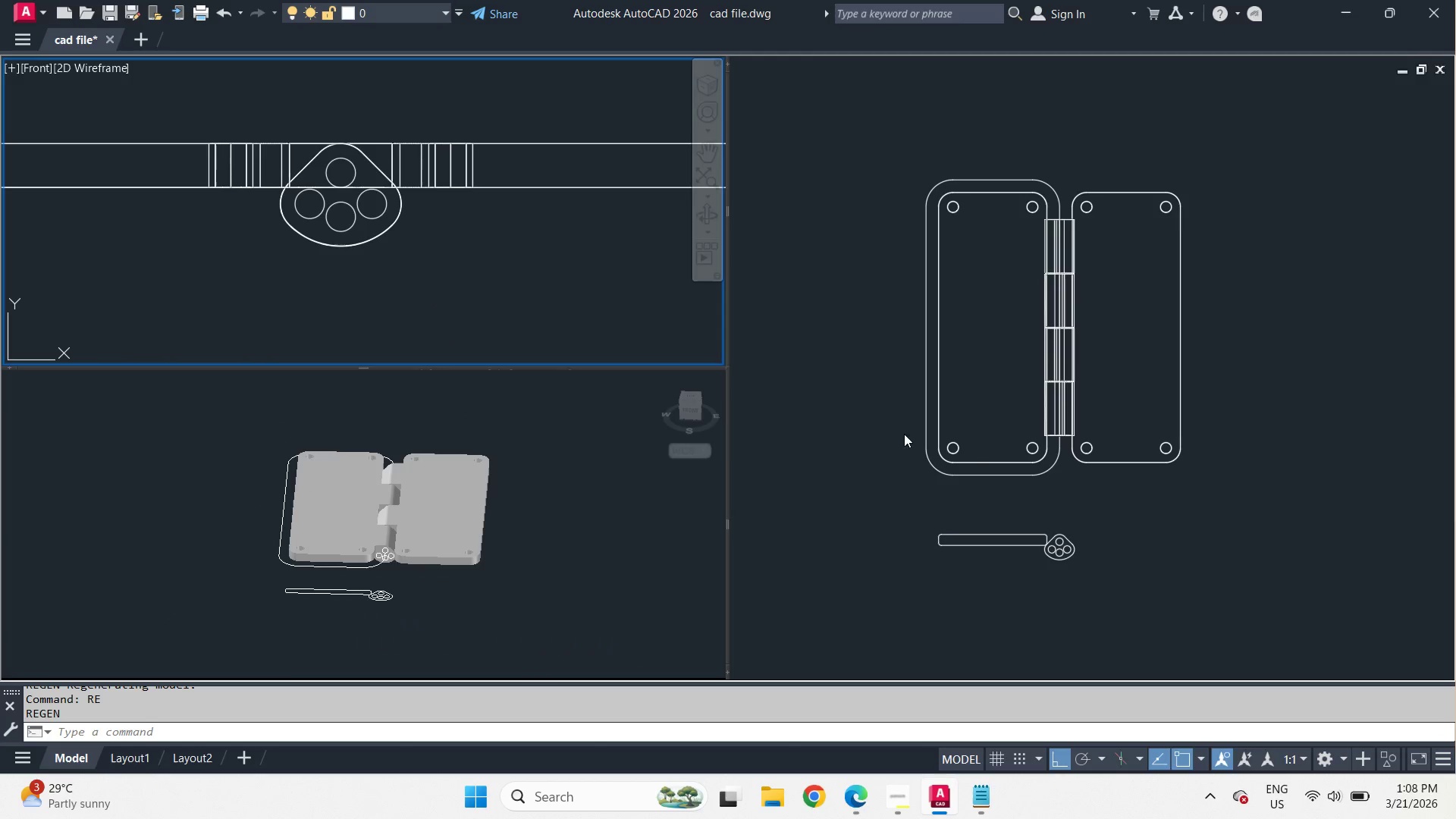 
left_click([874, 419])
 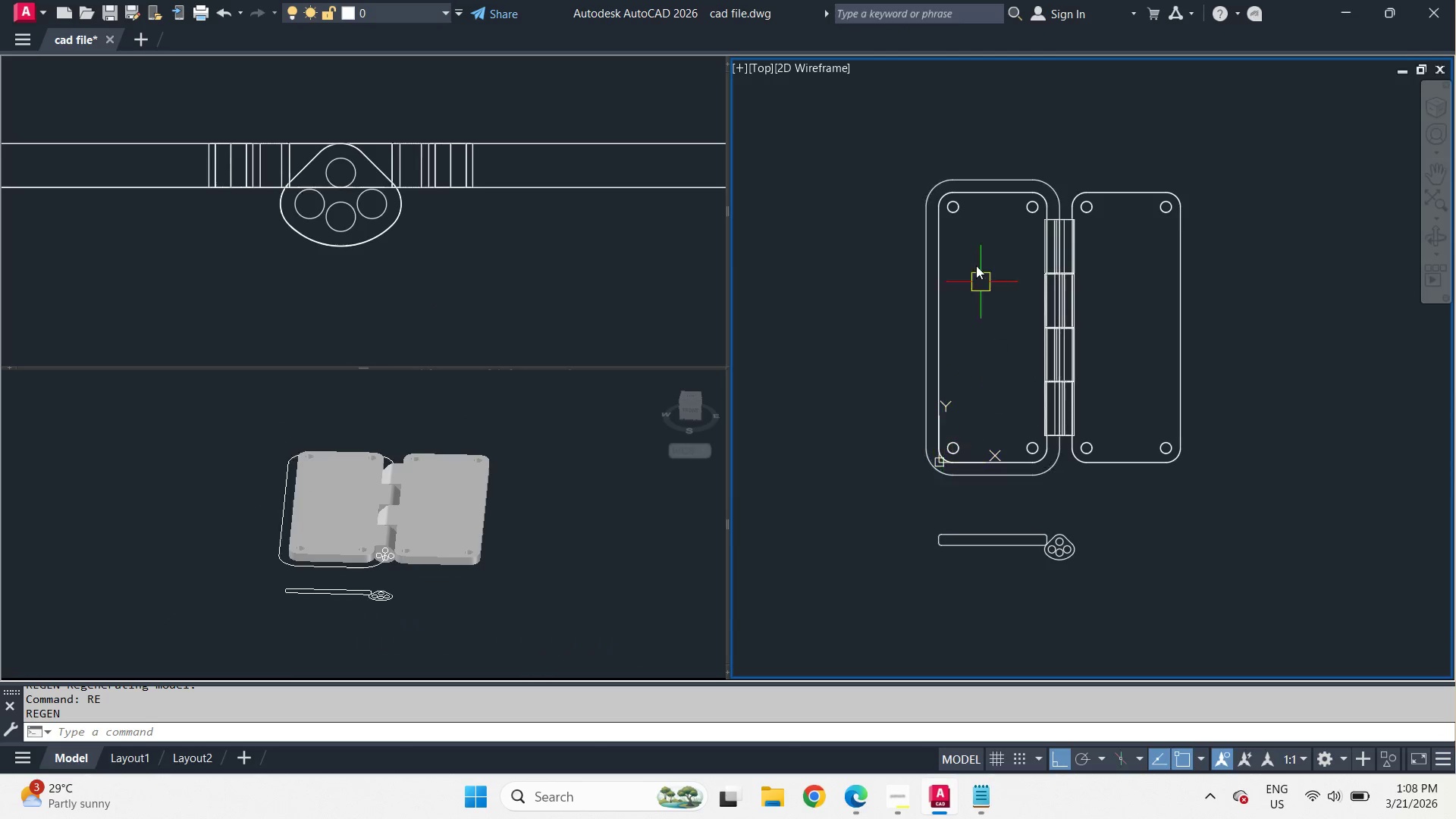 
scroll: coordinate [970, 253], scroll_direction: up, amount: 2.0
 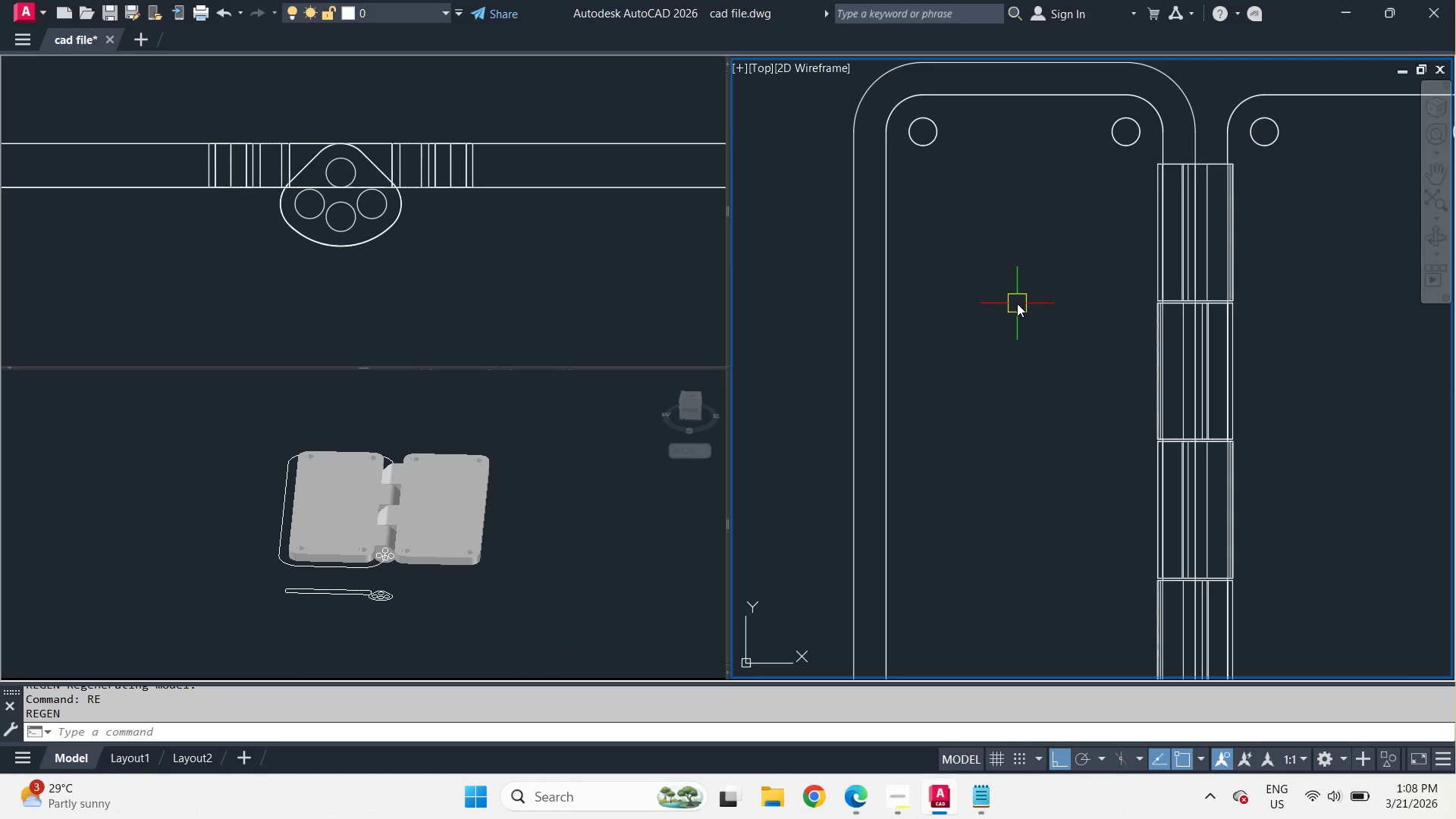 
scroll: coordinate [1017, 303], scroll_direction: down, amount: 1.0
 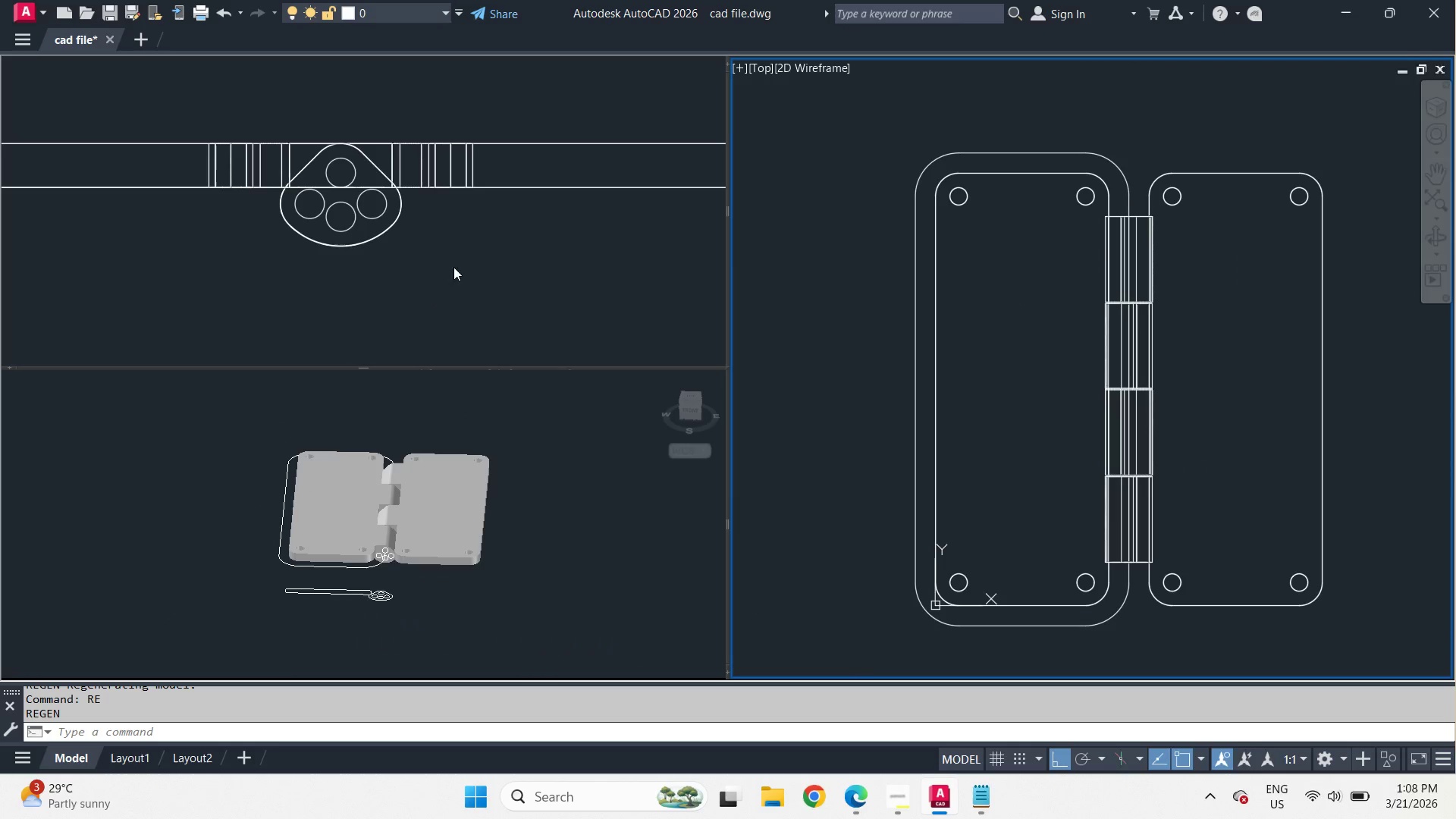 
left_click([436, 284])
 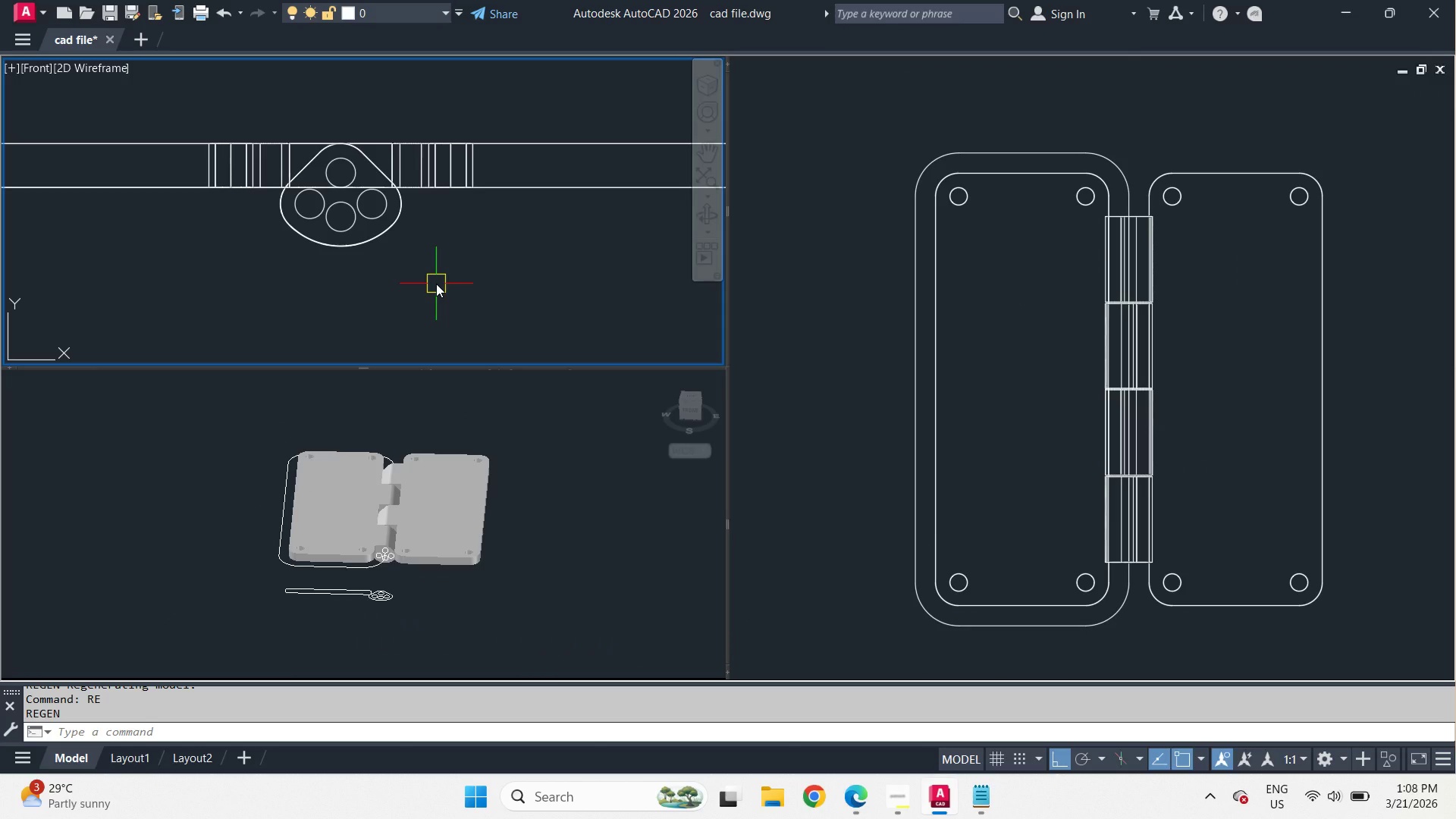 
wait(10.76)
 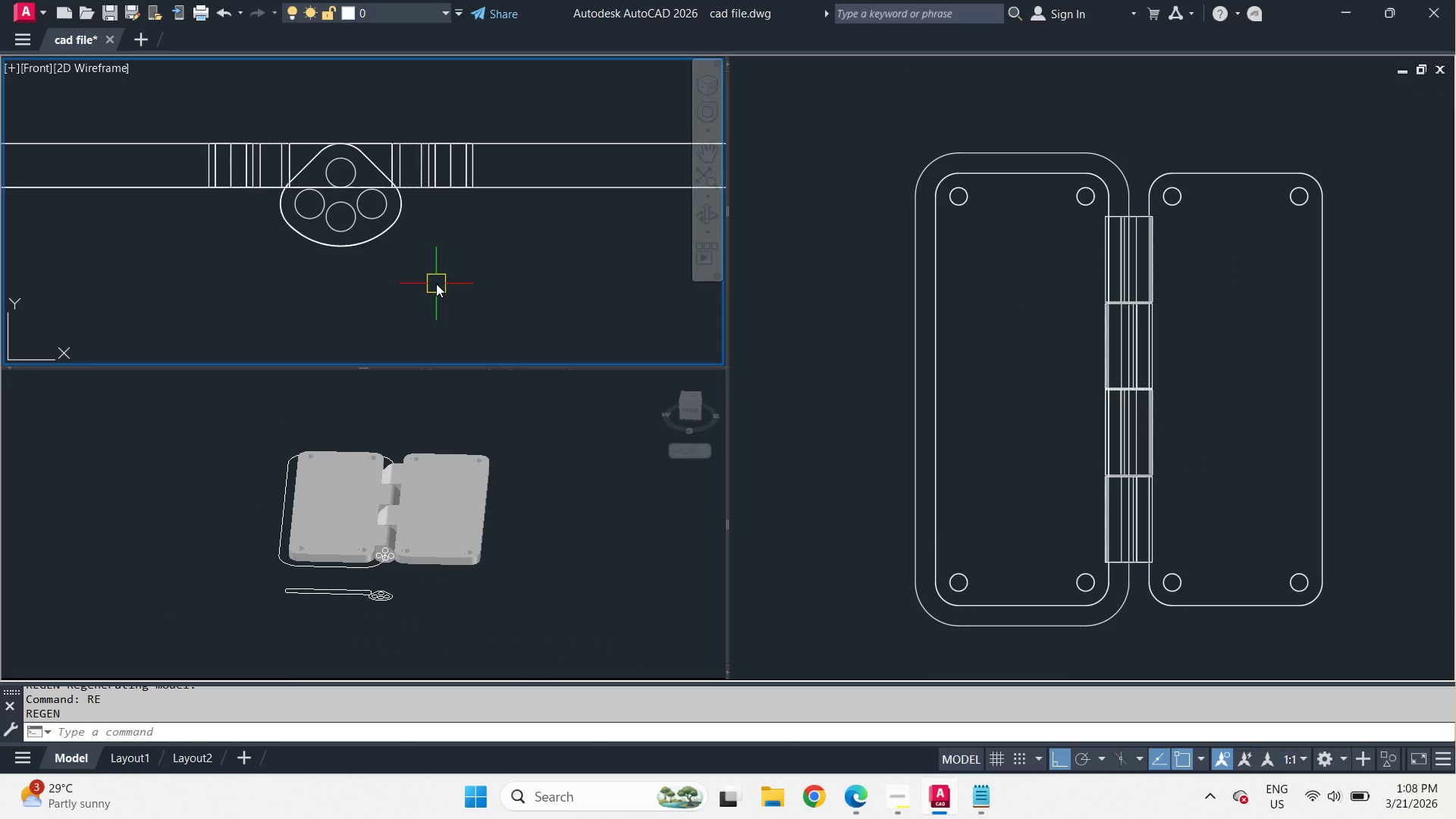 
type(ext )
 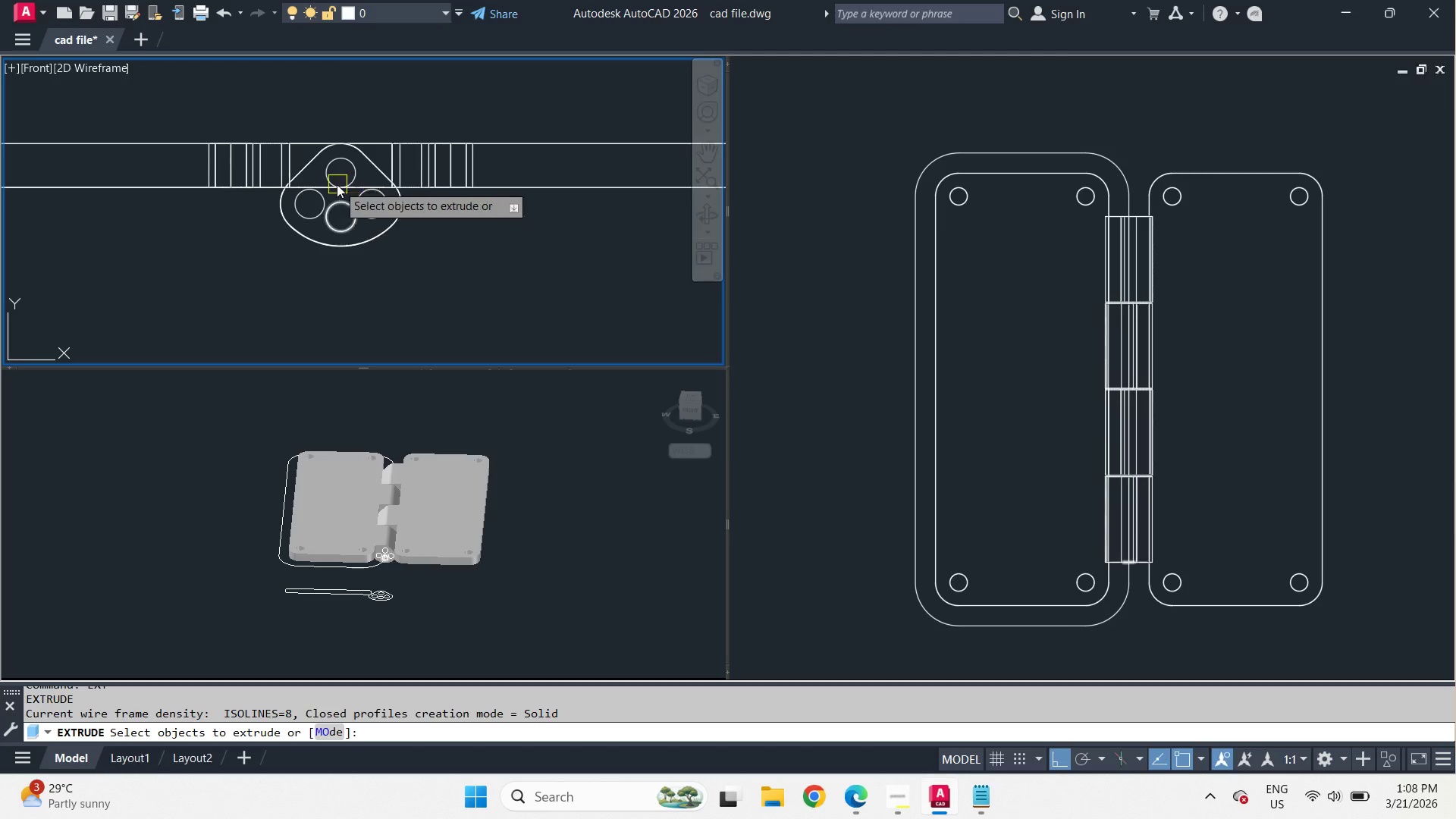 
scroll: coordinate [335, 178], scroll_direction: up, amount: 1.0
 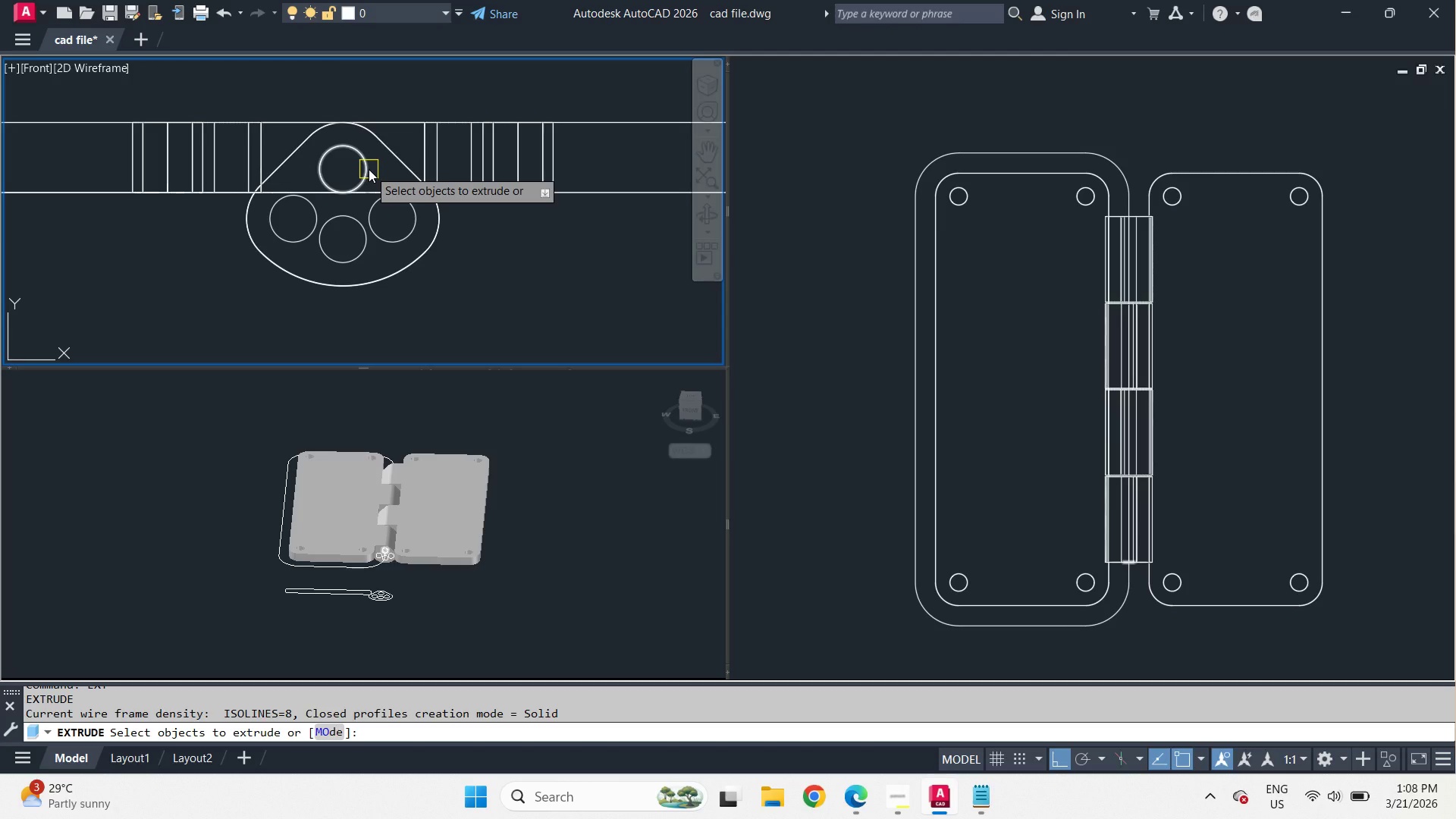 
left_click([369, 169])
 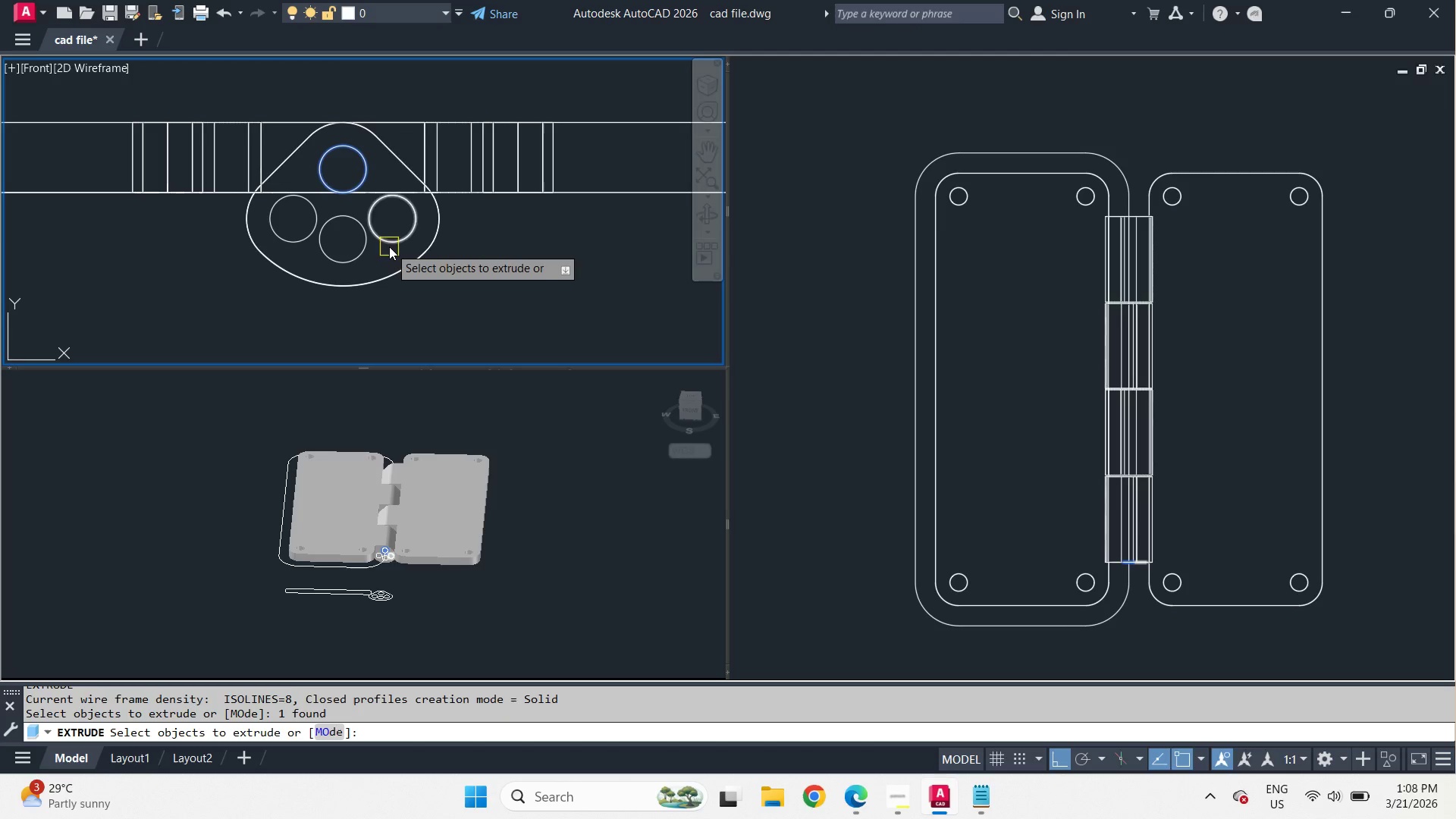 
double_click([351, 253])
 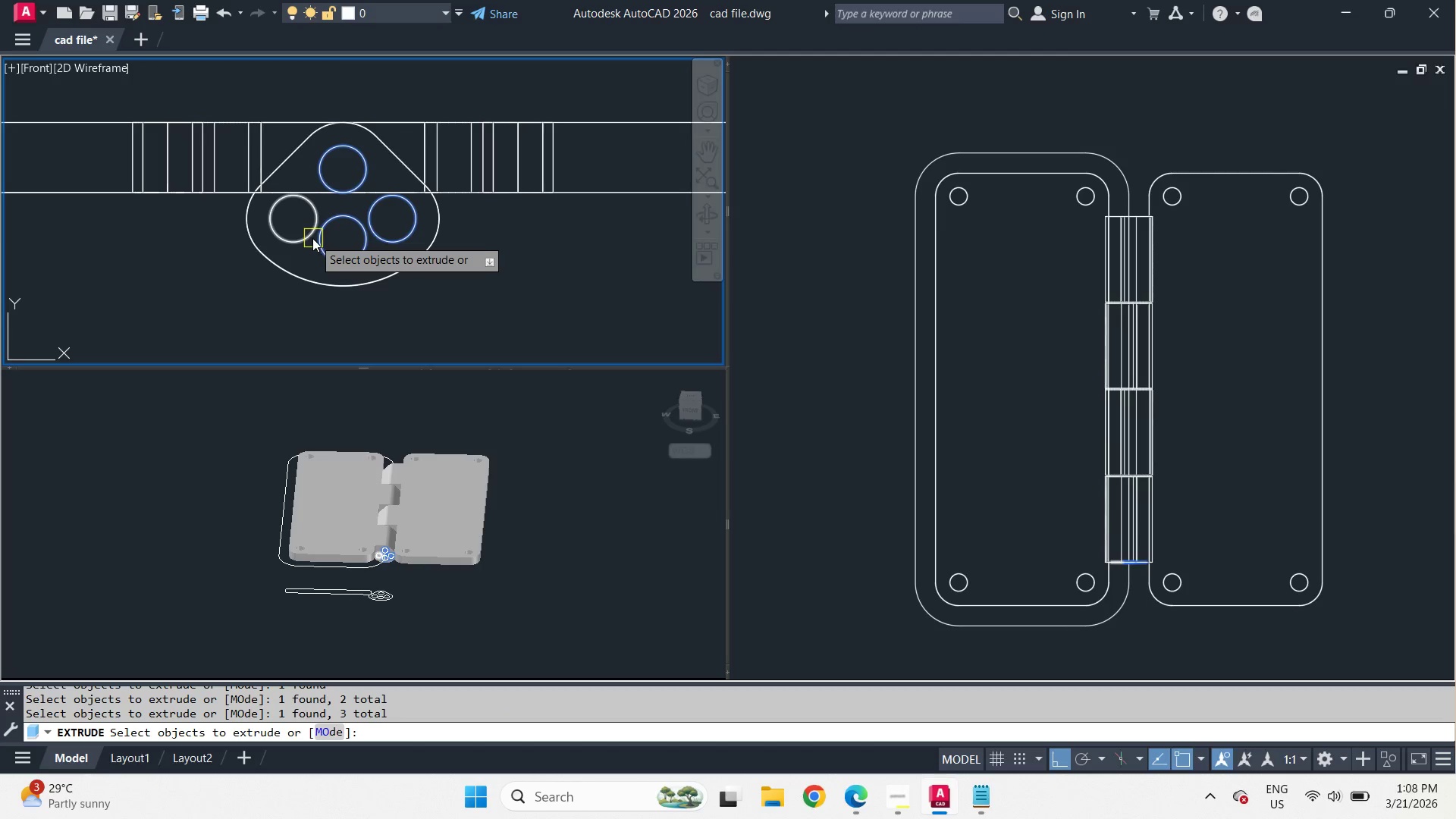 
left_click([311, 238])
 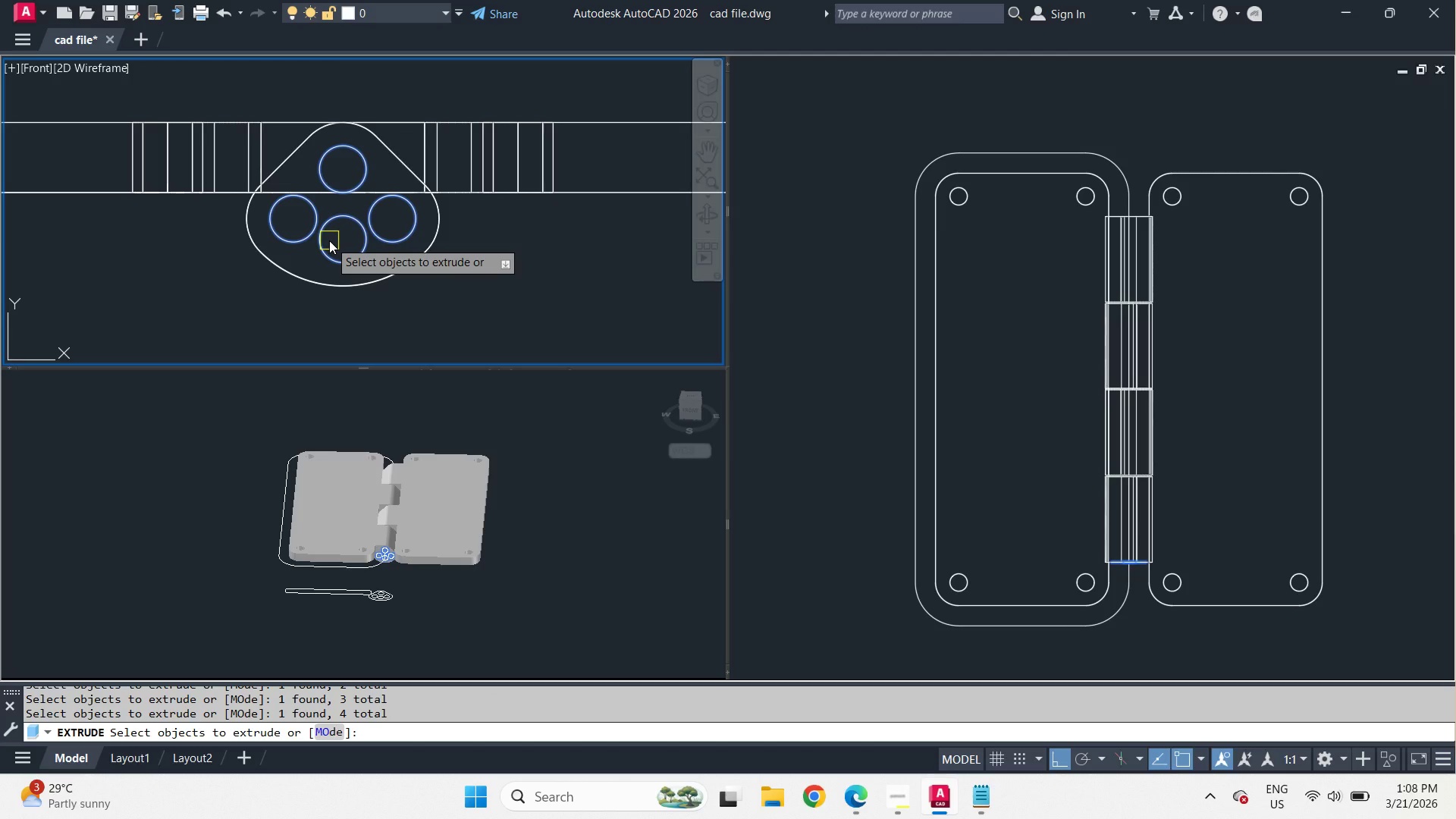 
key(Space)
 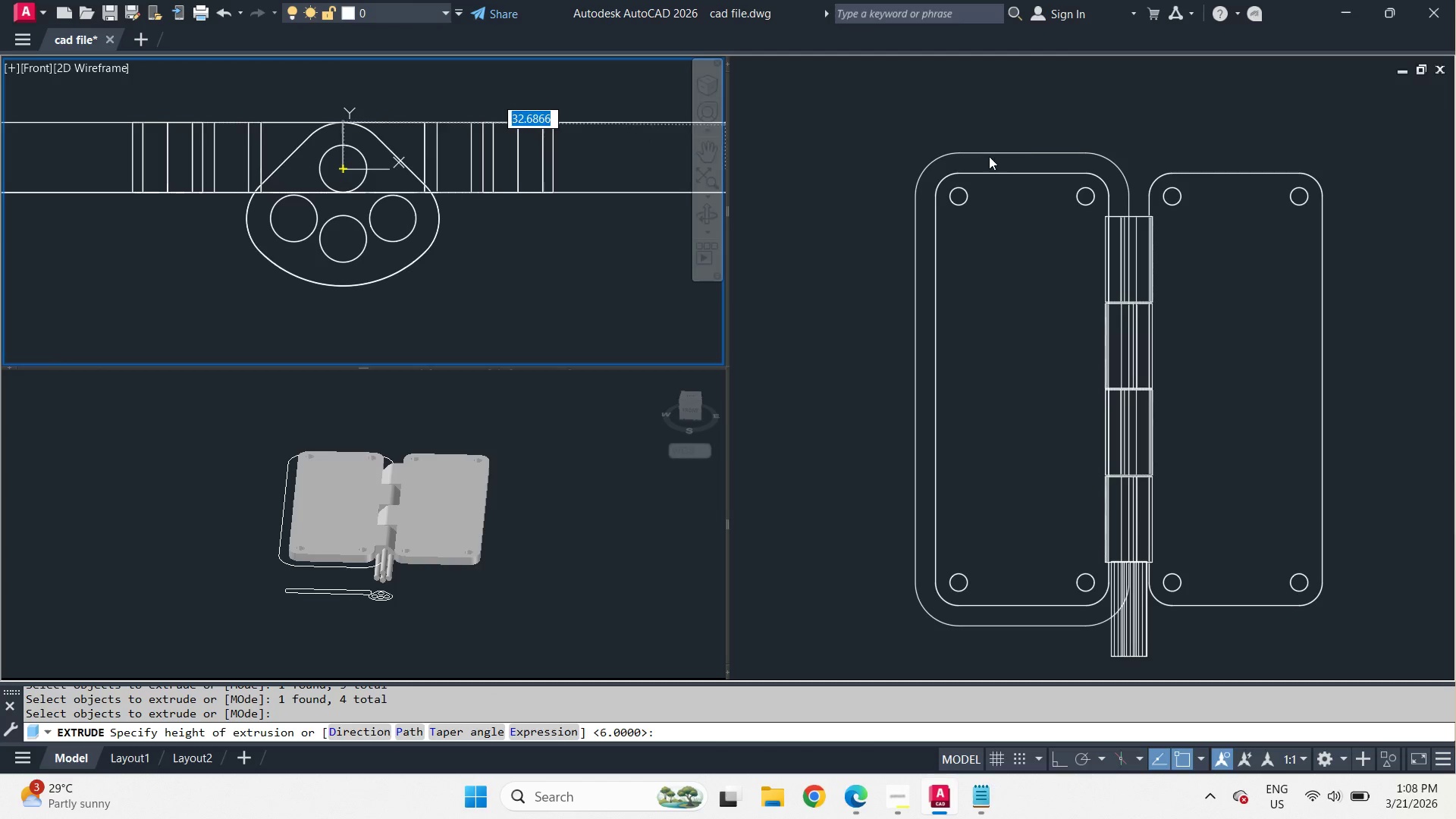 
left_click([1100, 121])
 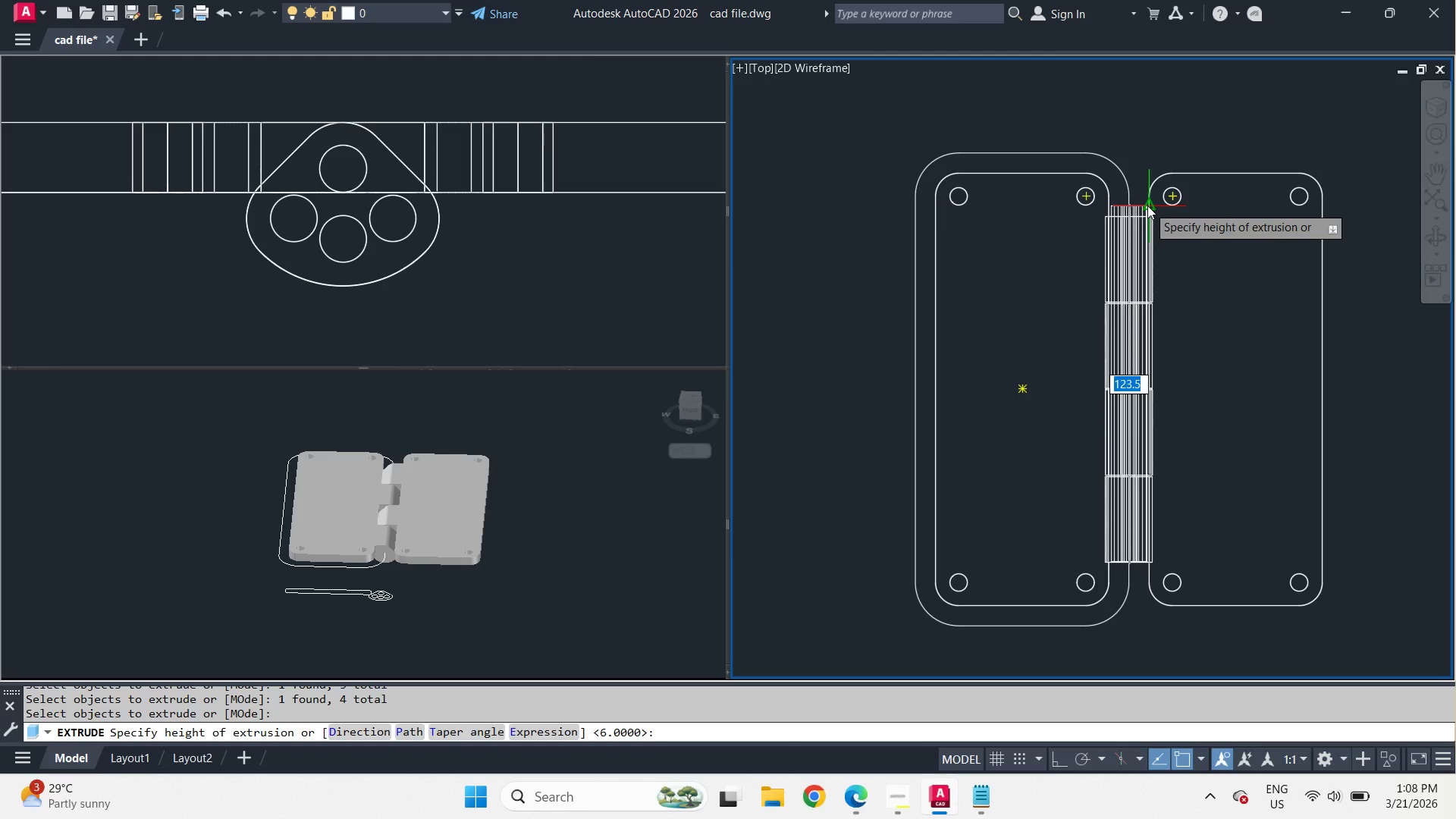 
scroll: coordinate [1139, 212], scroll_direction: up, amount: 5.0
 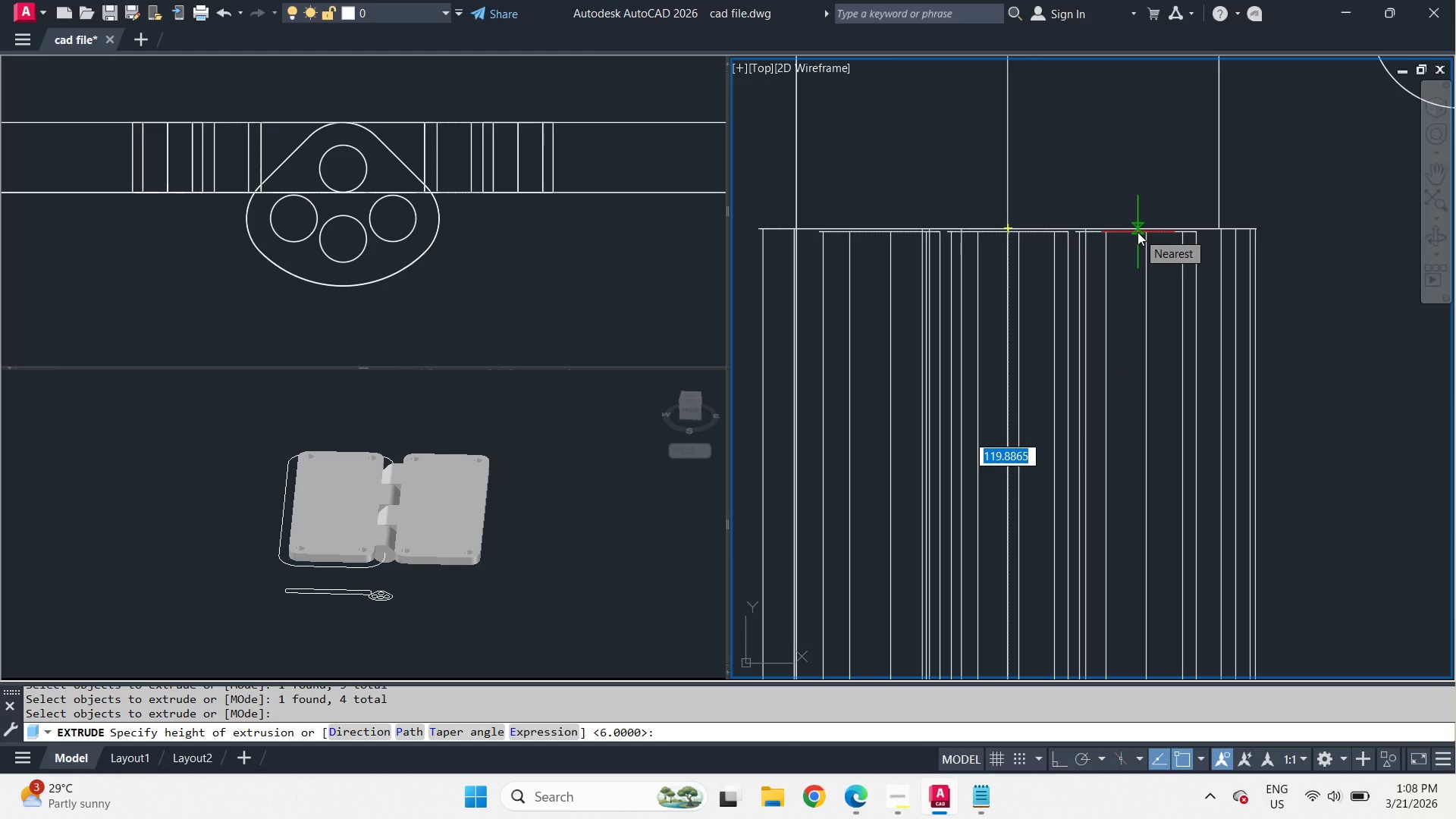 
left_click([1138, 232])
 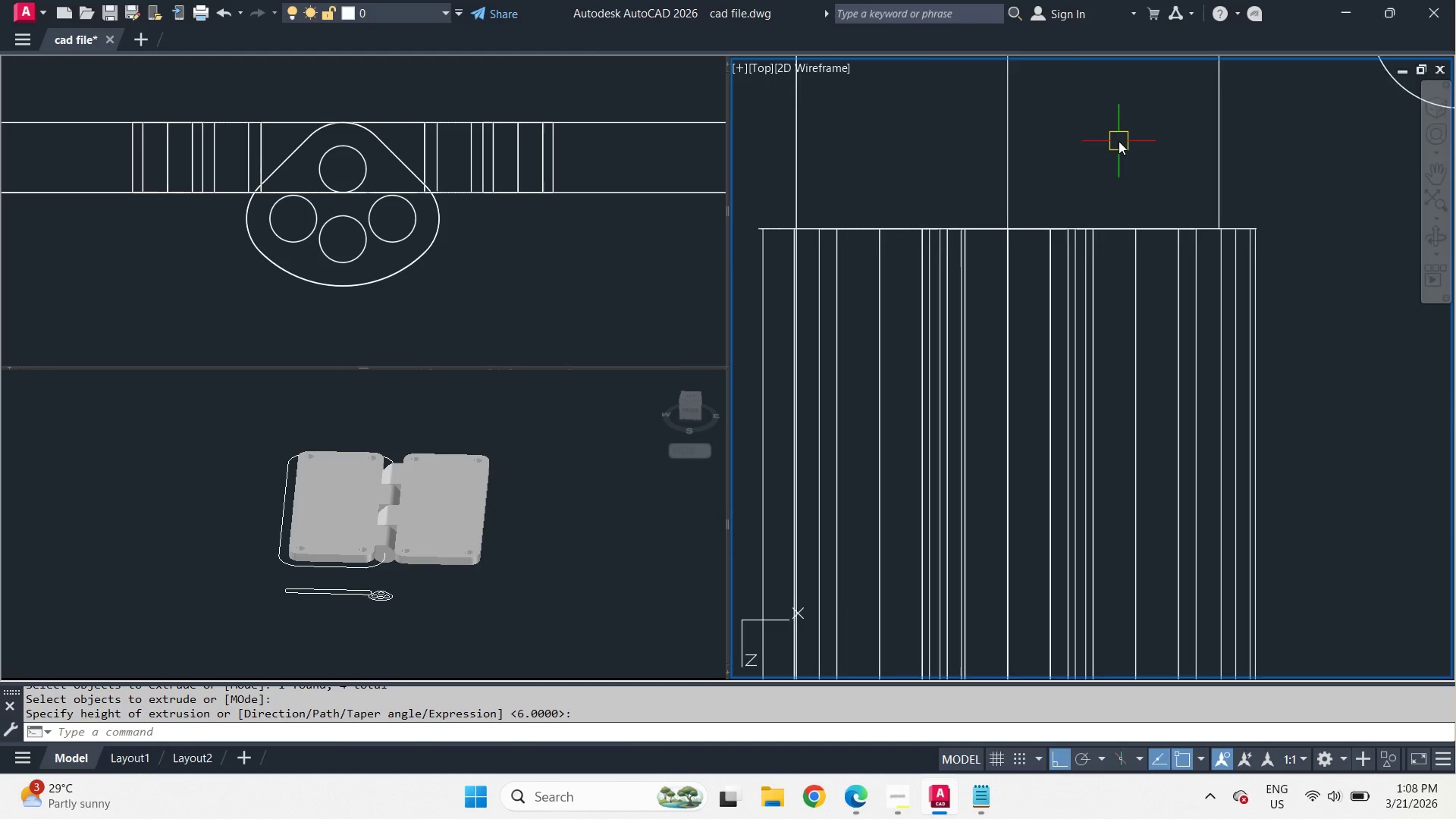 
scroll: coordinate [1119, 141], scroll_direction: down, amount: 4.0
 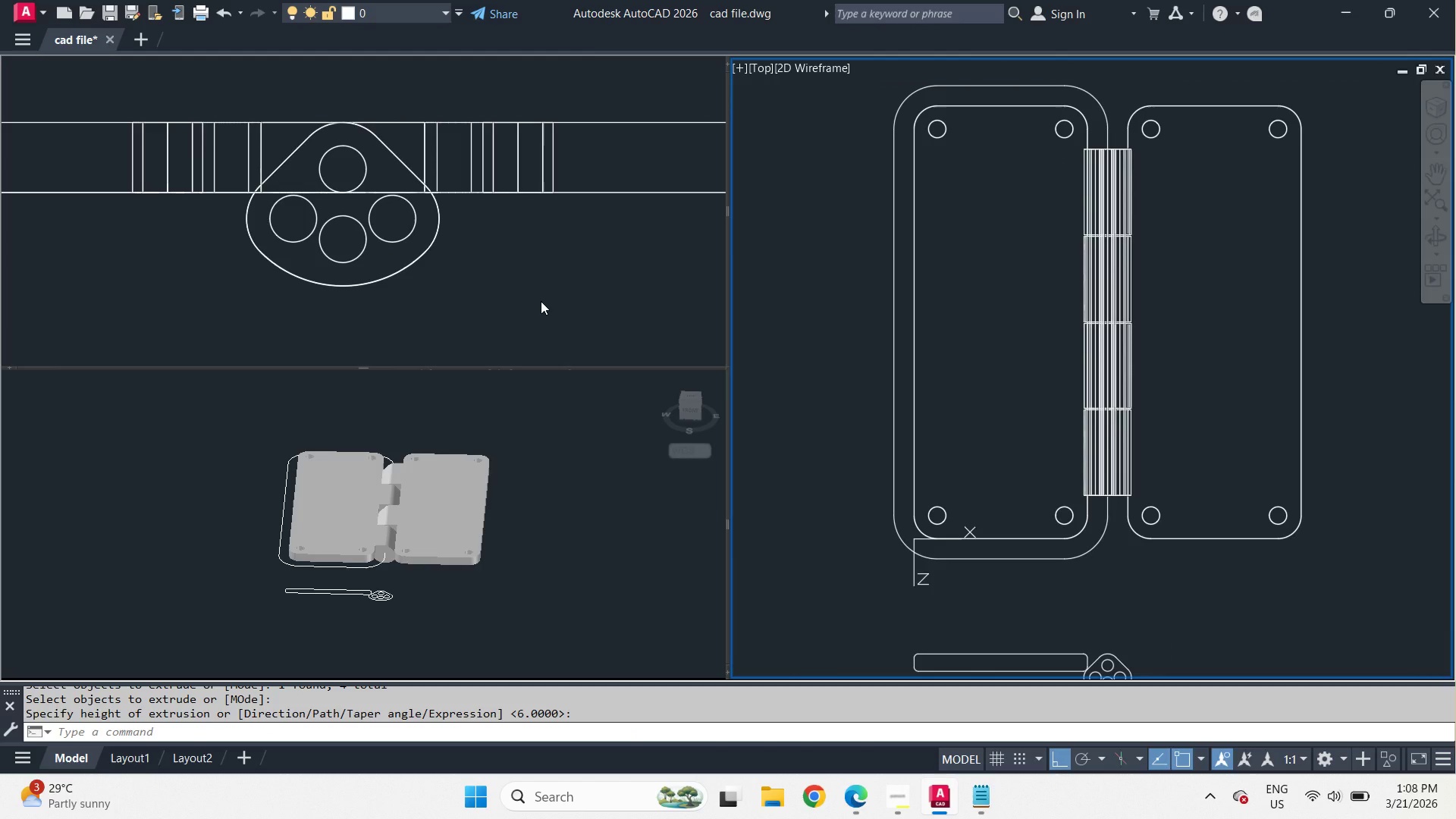 
left_click([541, 301])
 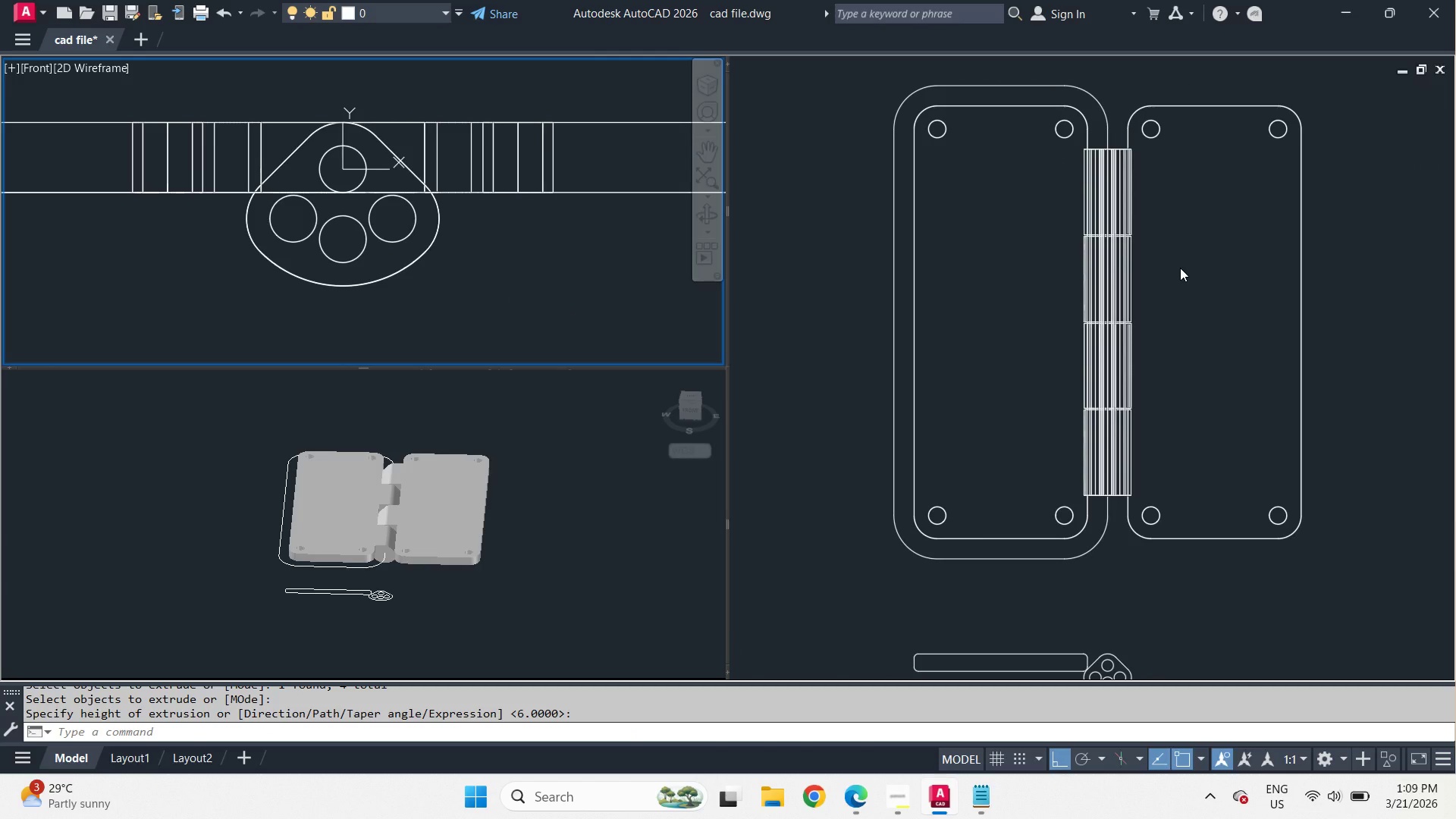 
wait(8.75)
 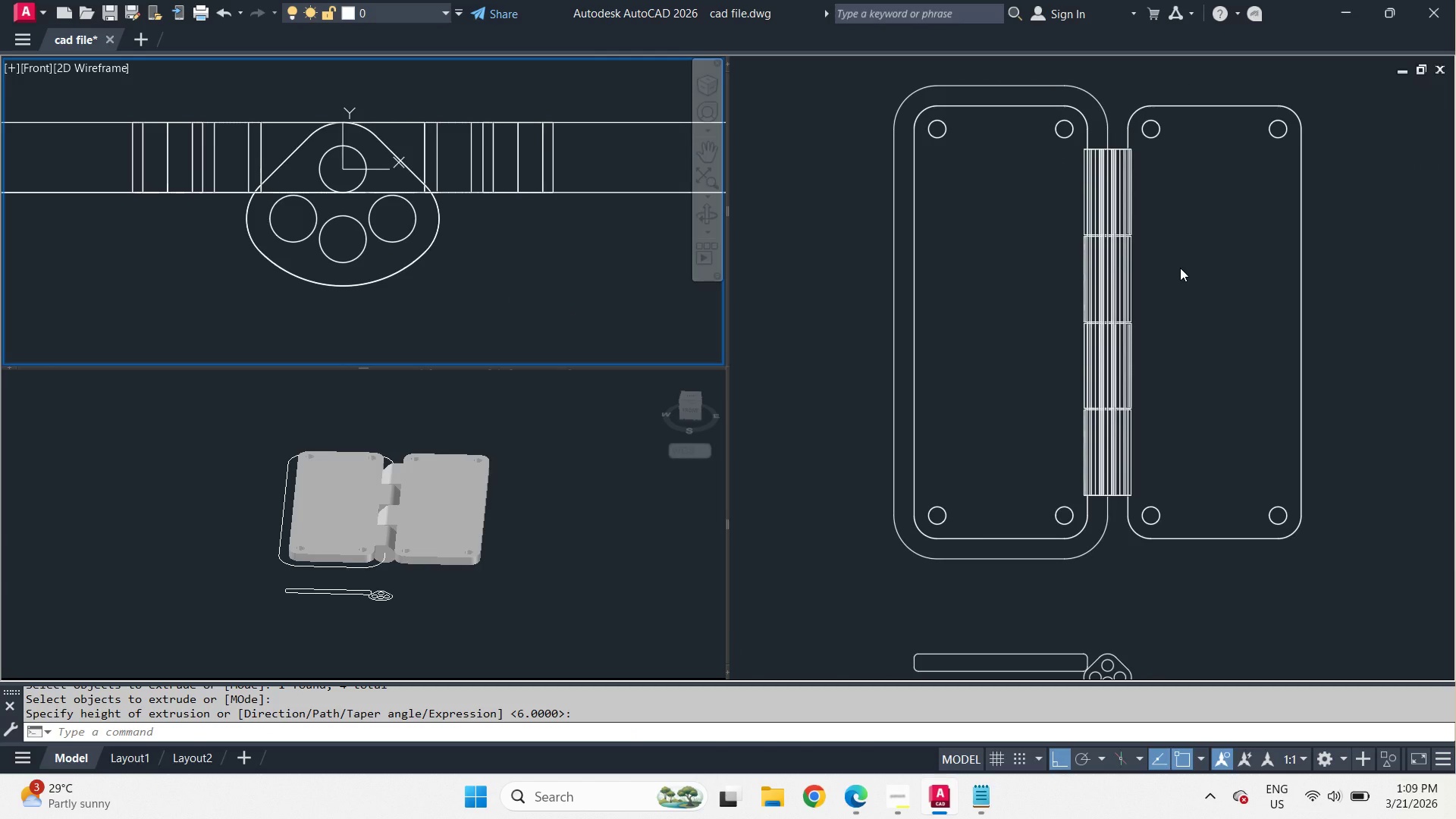 
key(Control+Z)
 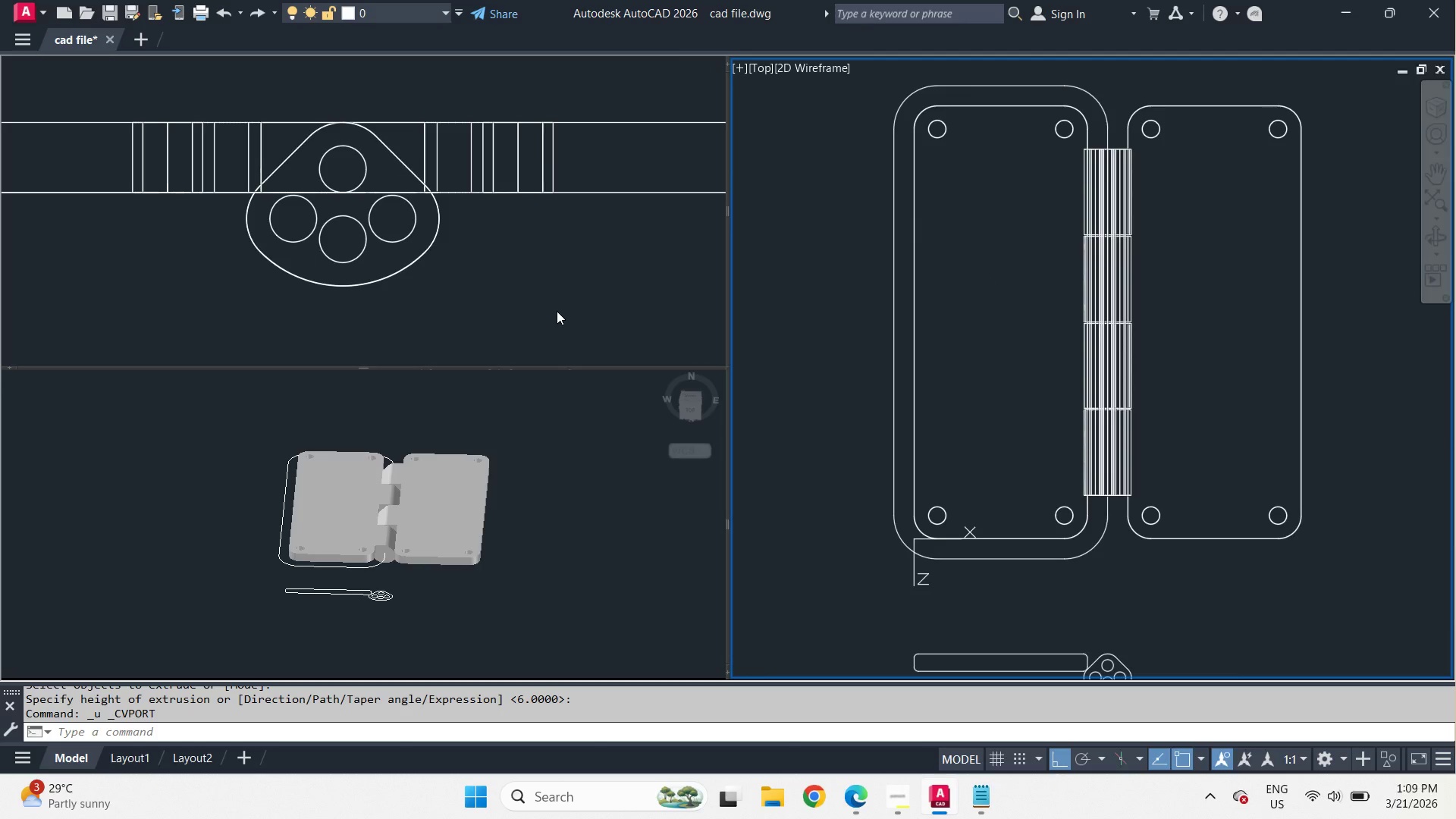 
key(Control+Z)
 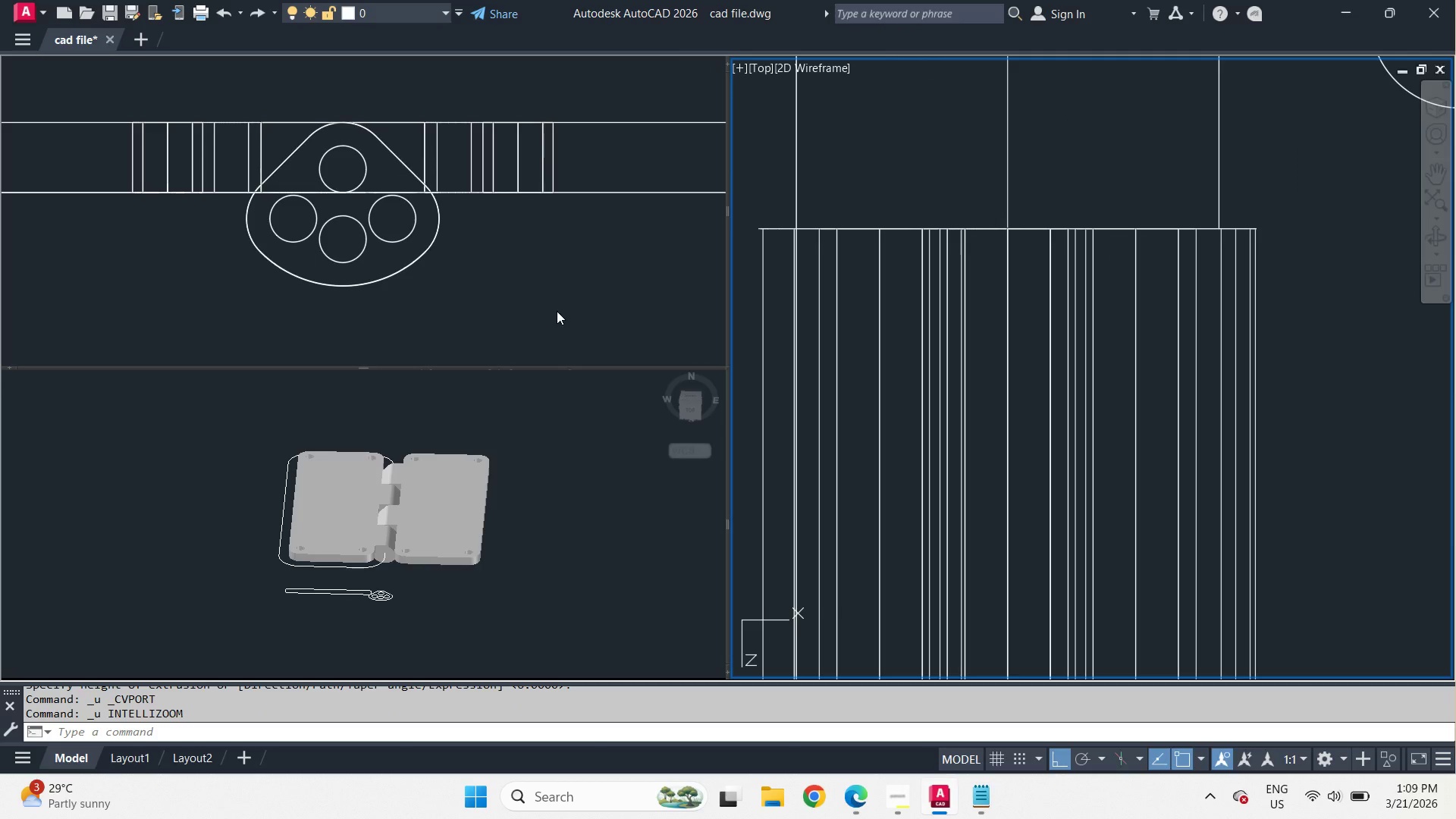 
left_click([393, 240])
 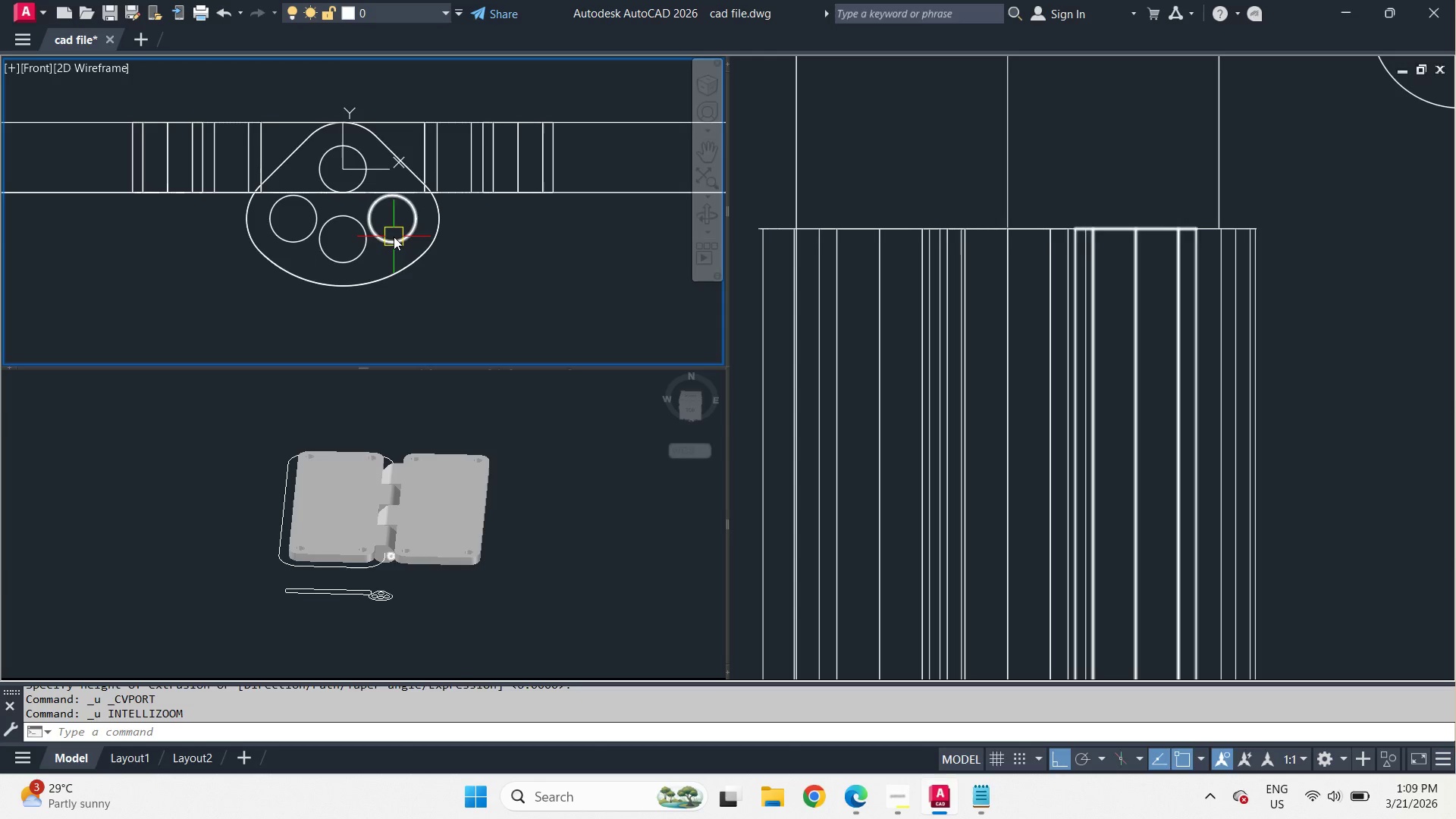 
left_click([394, 237])
 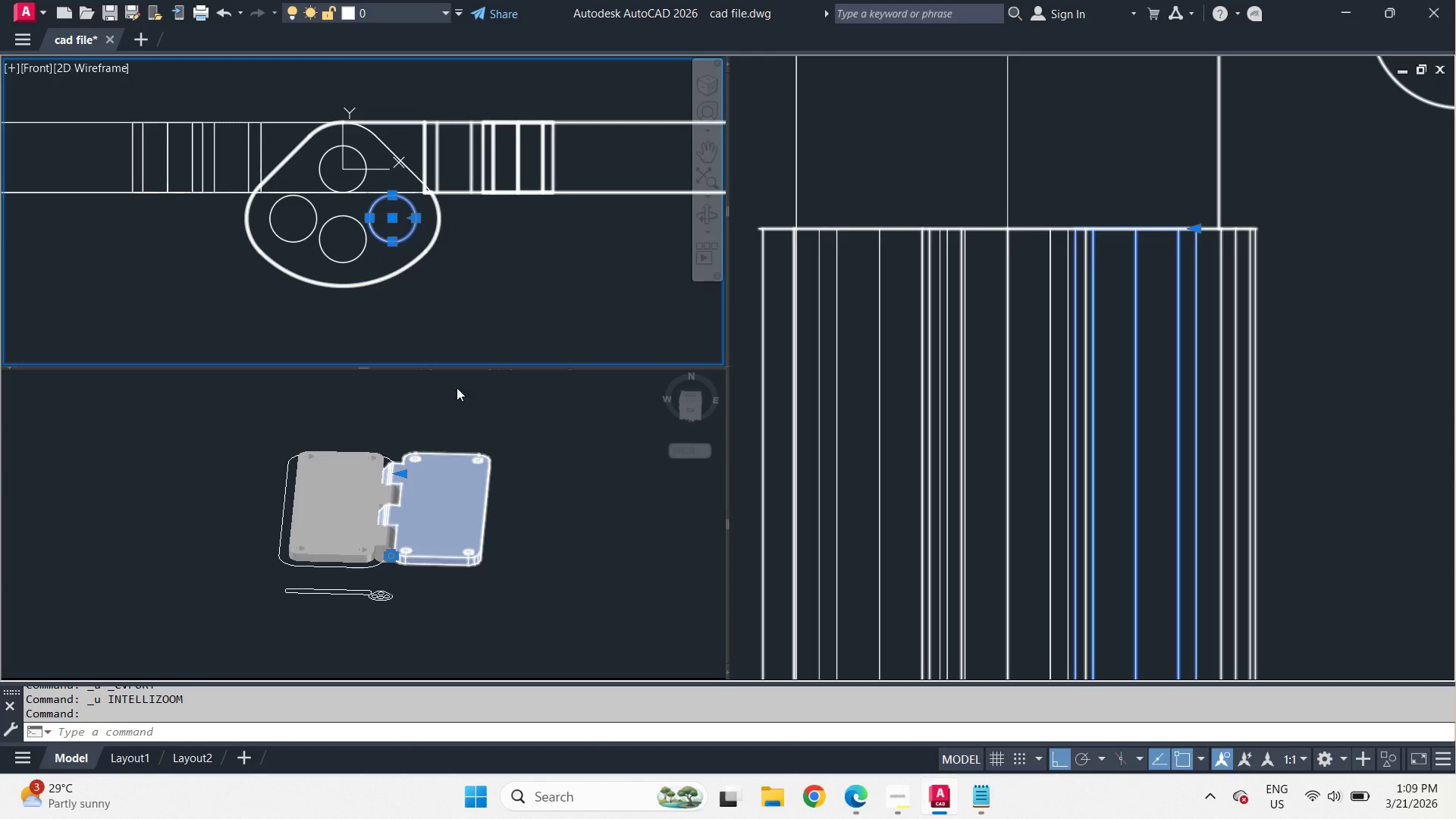 
scroll: coordinate [403, 517], scroll_direction: up, amount: 3.0
 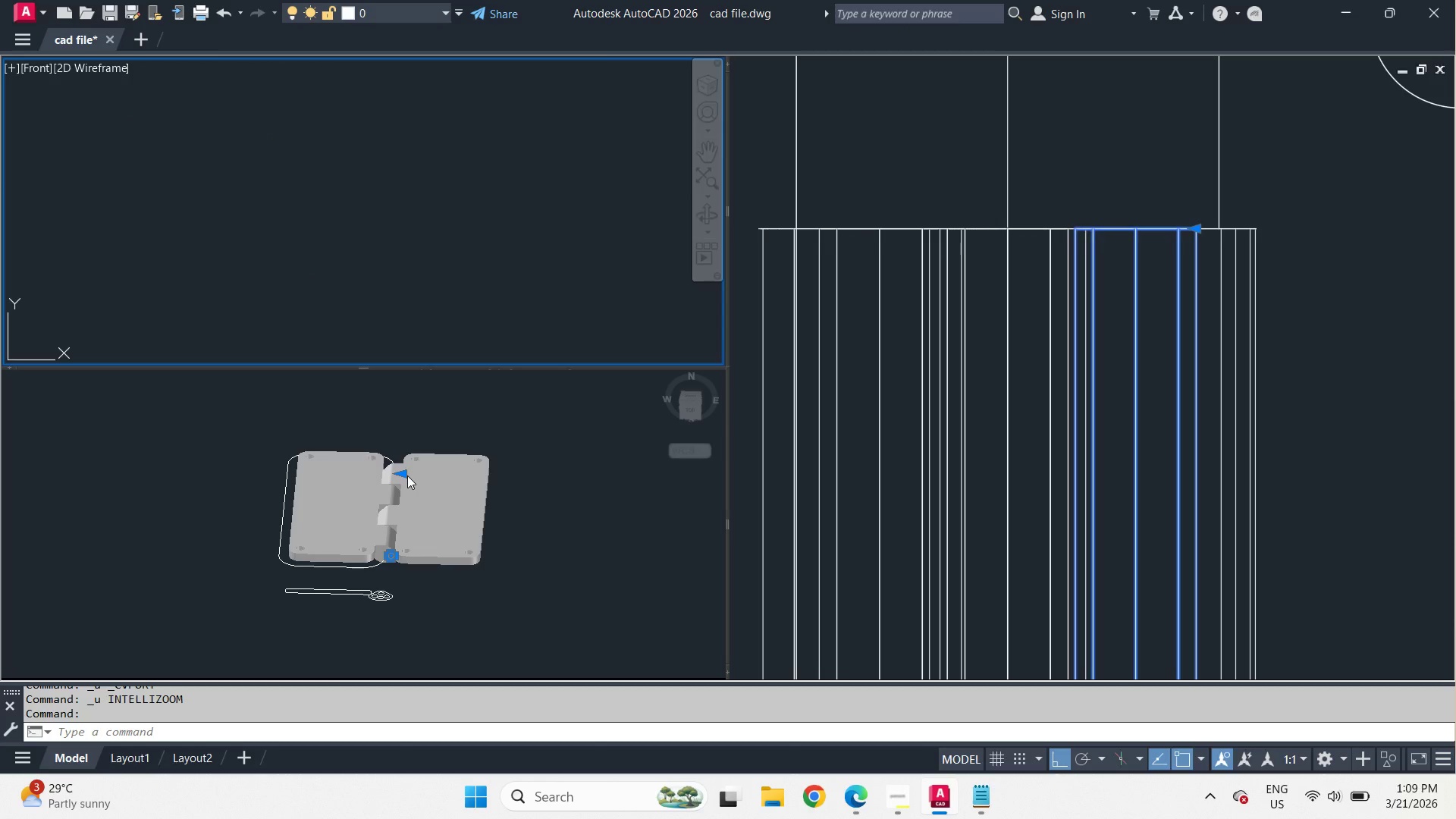 
left_click([575, 463])
 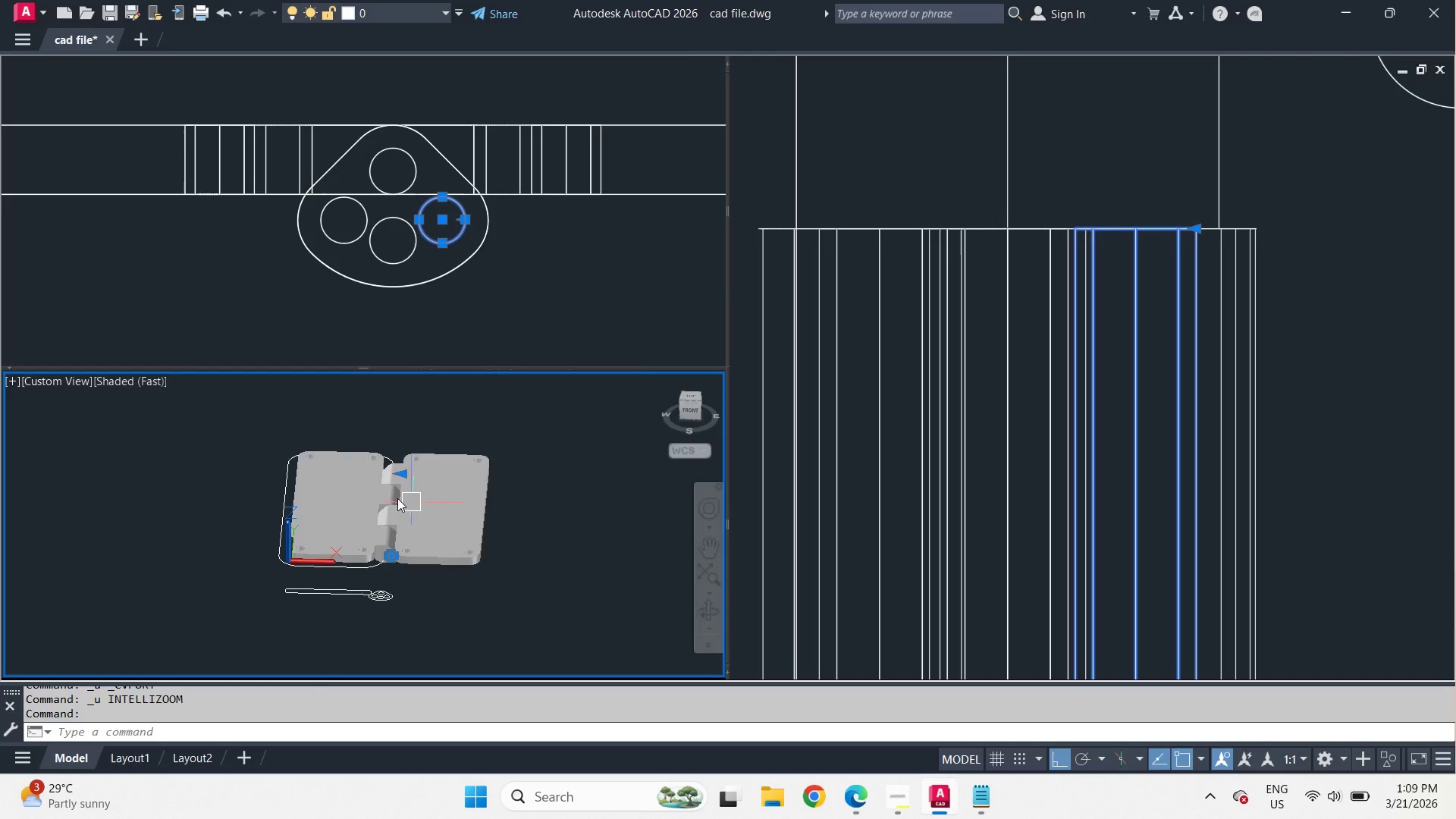 
scroll: coordinate [501, 401], scroll_direction: down, amount: 3.0
 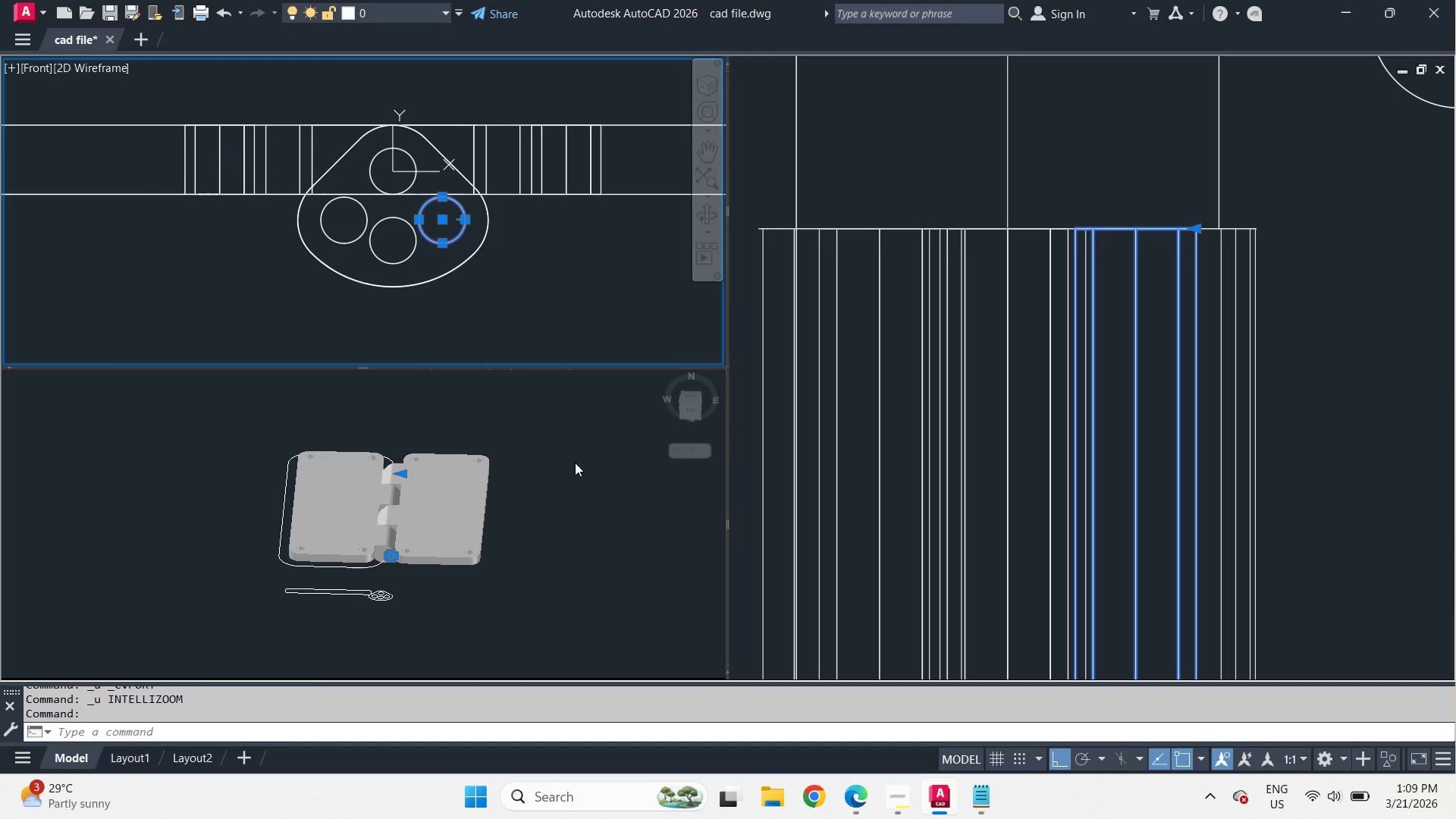 
scroll: coordinate [385, 494], scroll_direction: up, amount: 4.0
 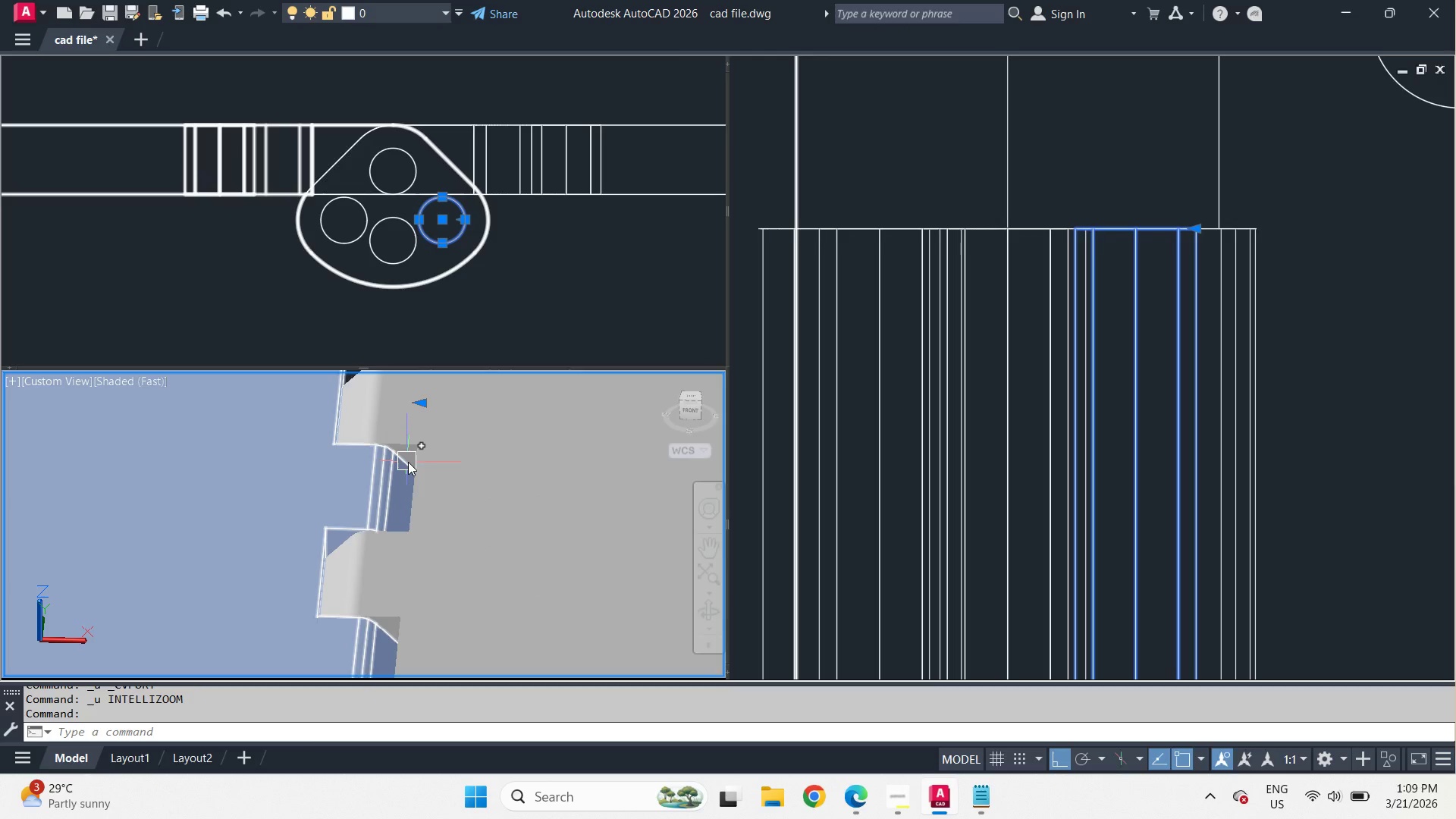 
hold_key(key=ShiftLeft, duration=0.94)
 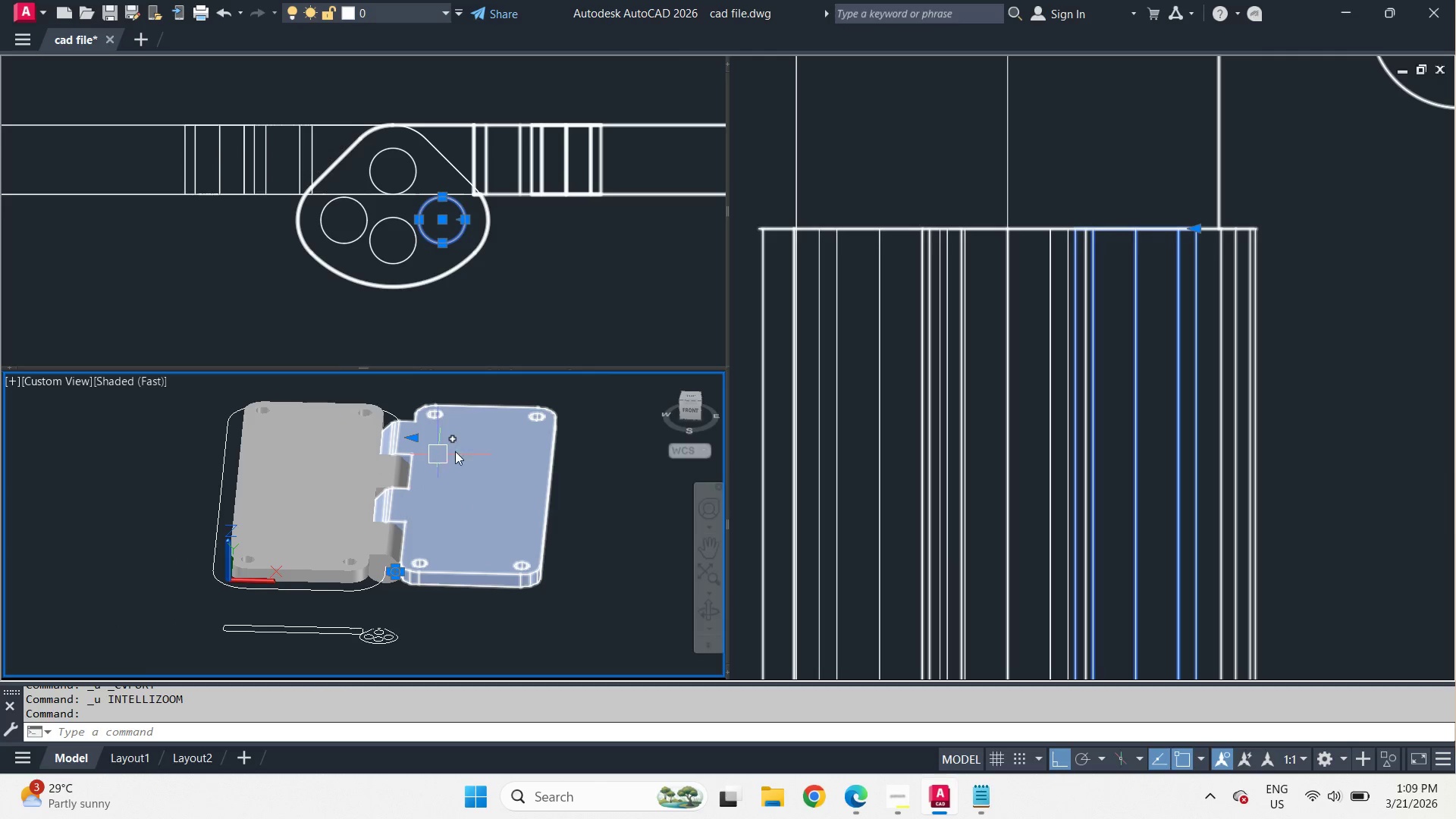 
scroll: coordinate [408, 462], scroll_direction: down, amount: 2.0
 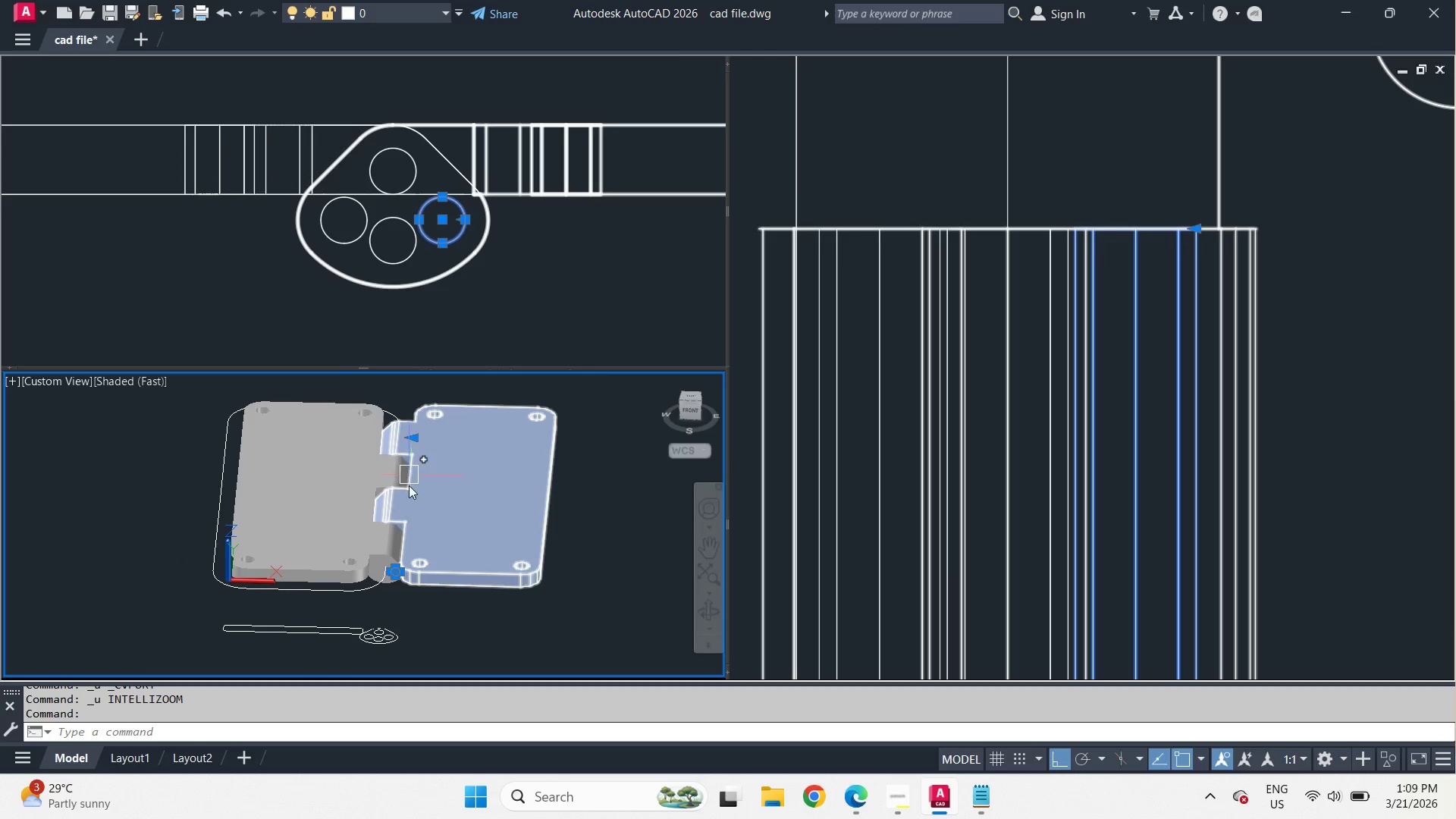 
hold_key(key=ShiftLeft, duration=1.3)
 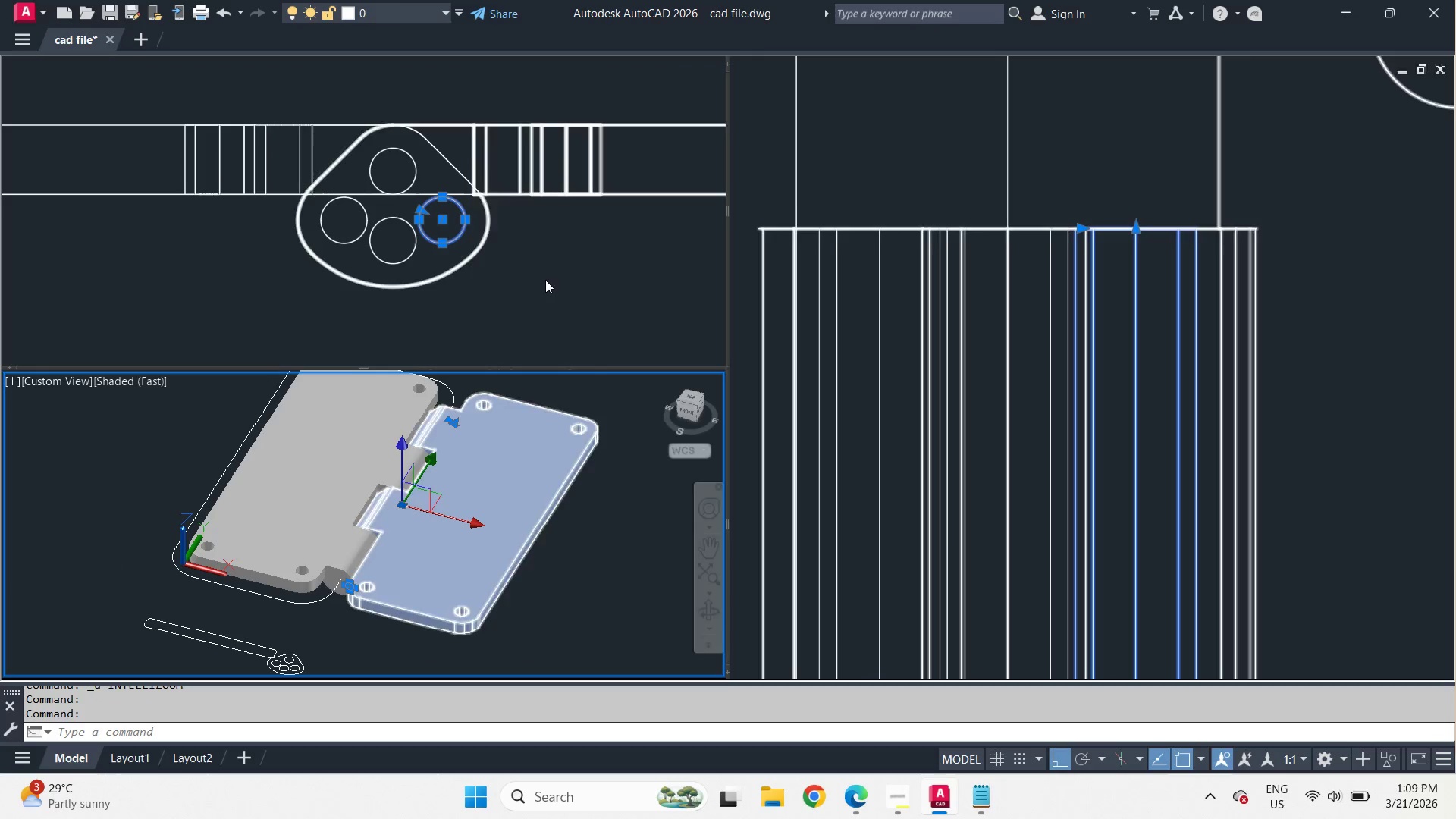 
left_click([545, 280])
 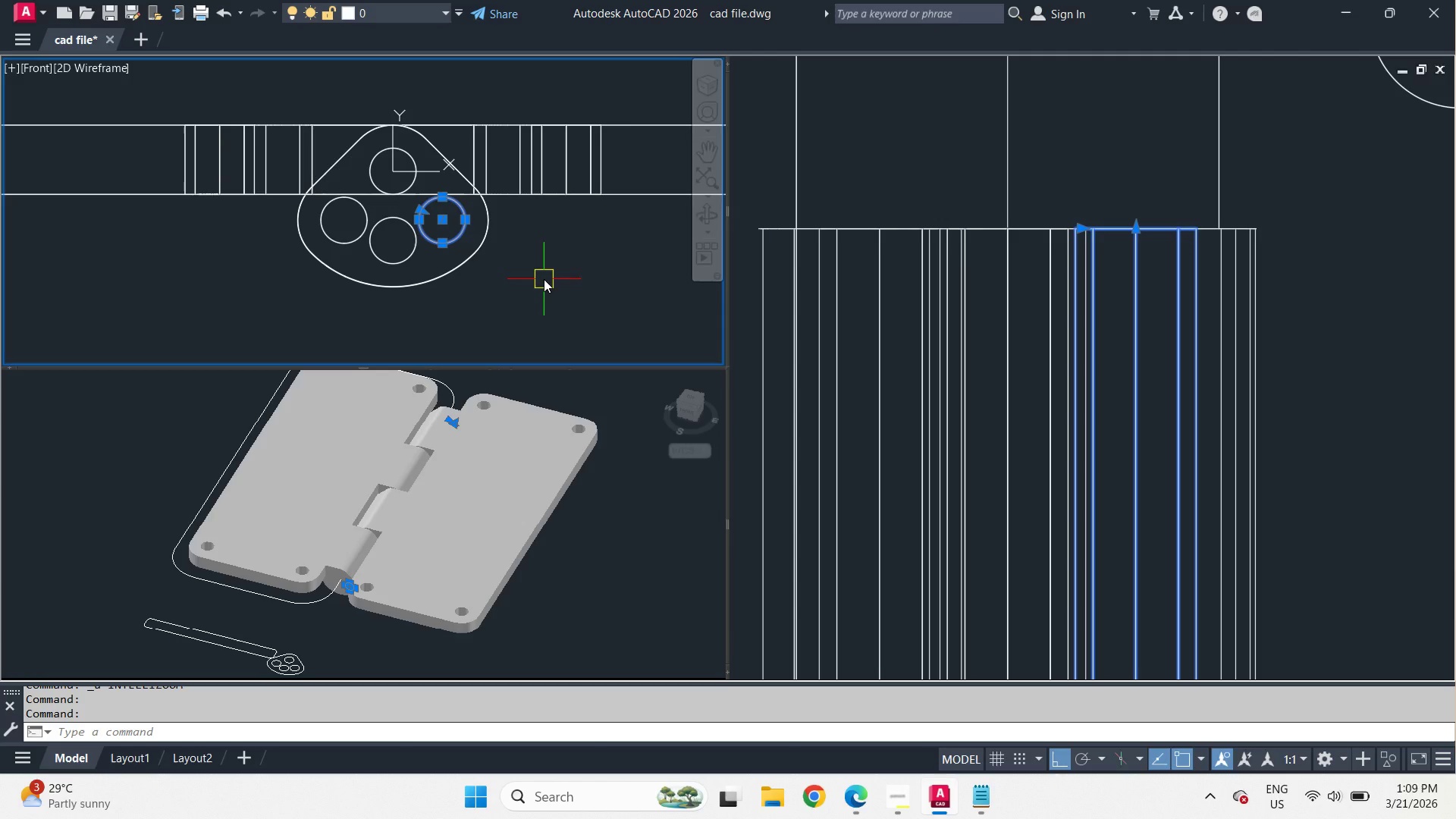 
key(Escape)
 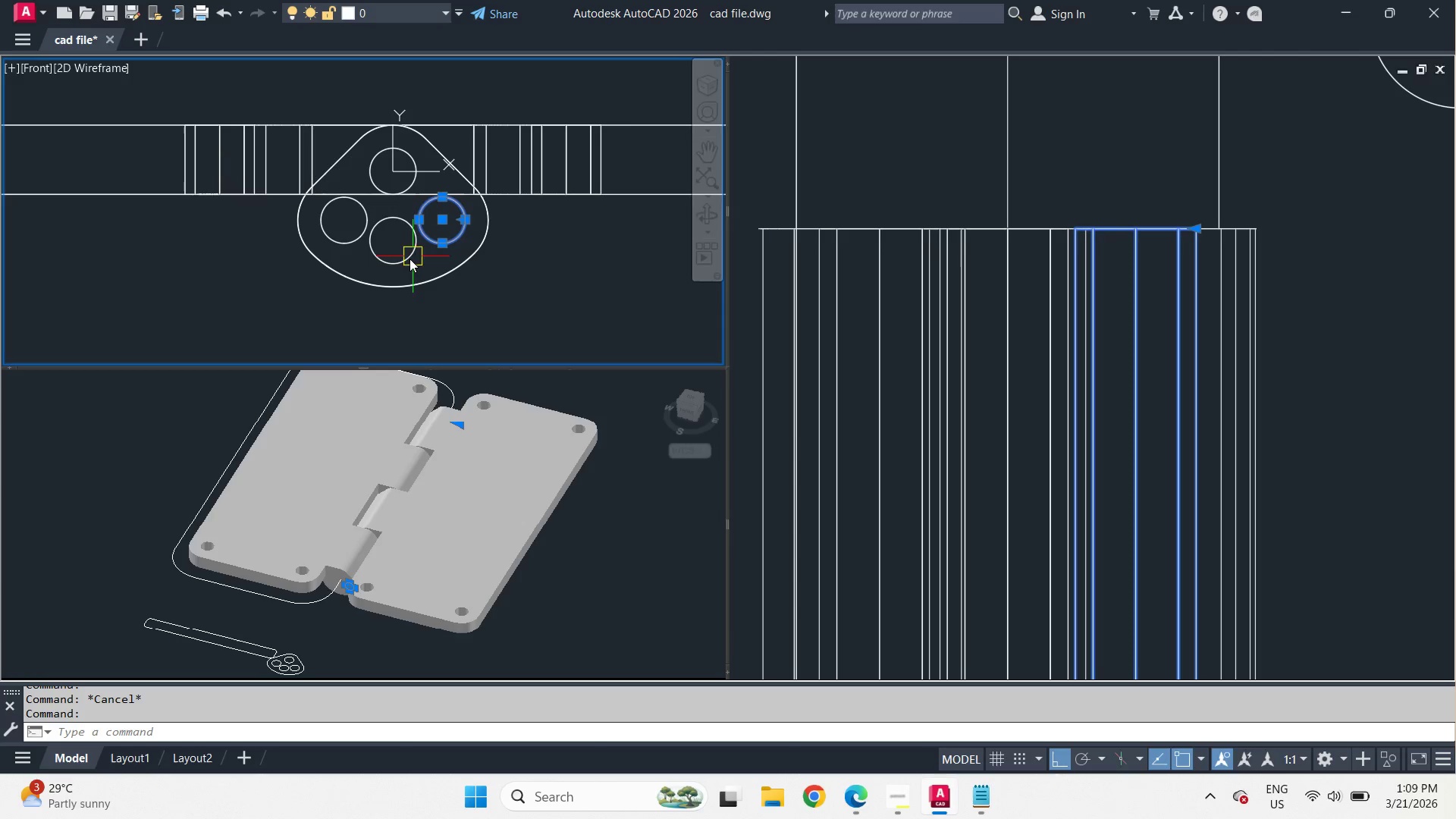 
double_click([406, 263])
 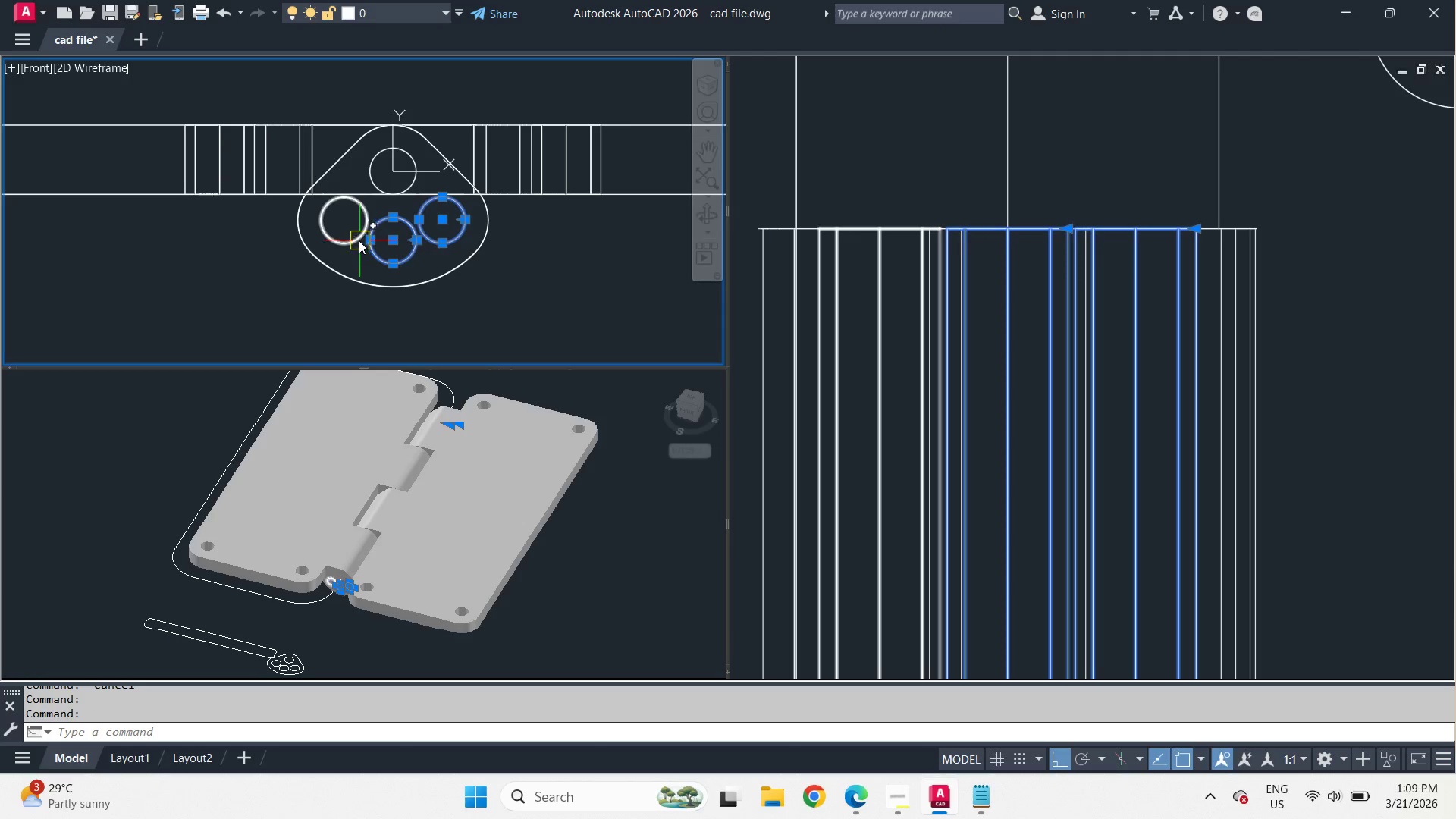 
left_click([359, 240])
 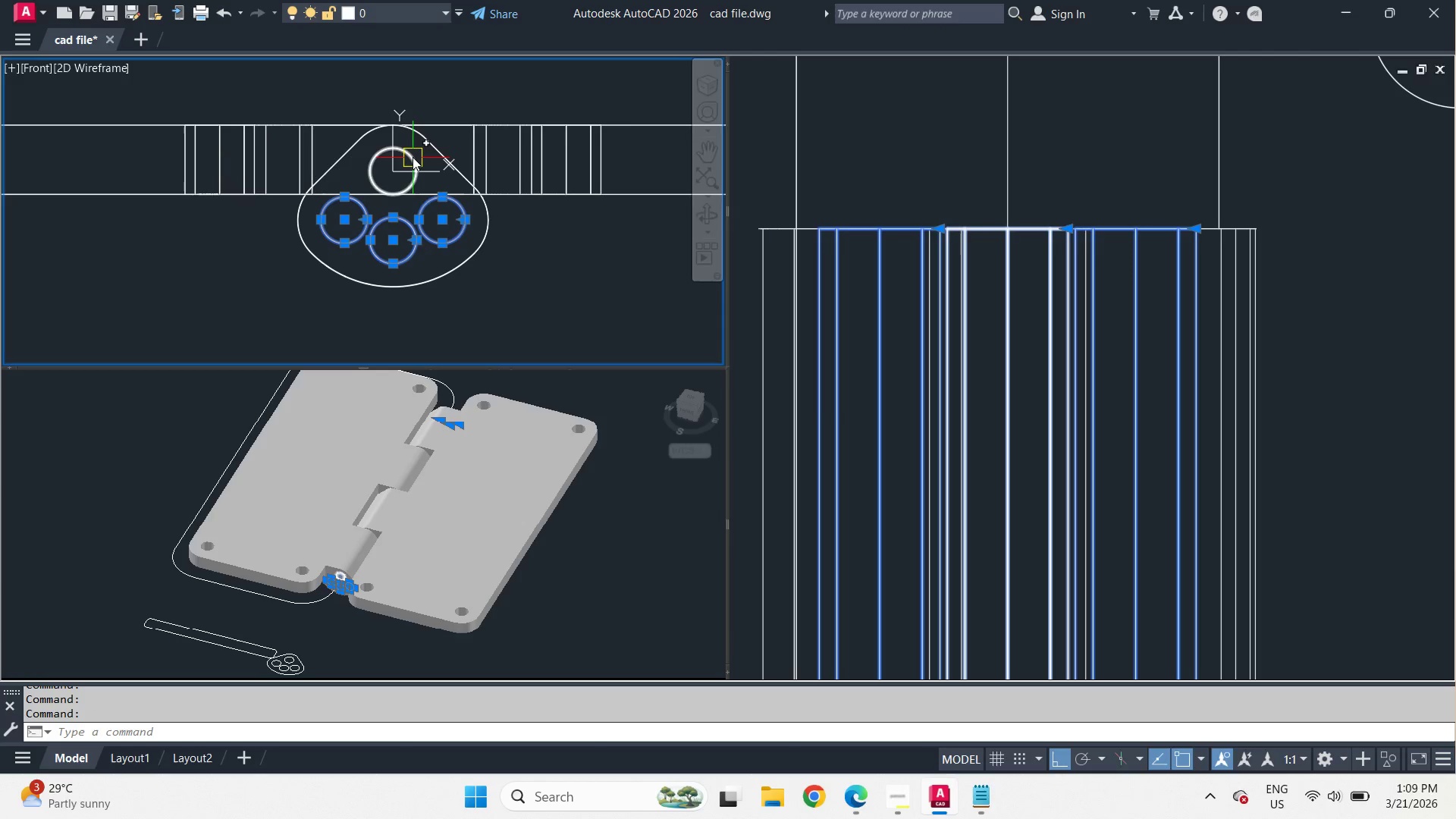 
left_click([413, 156])
 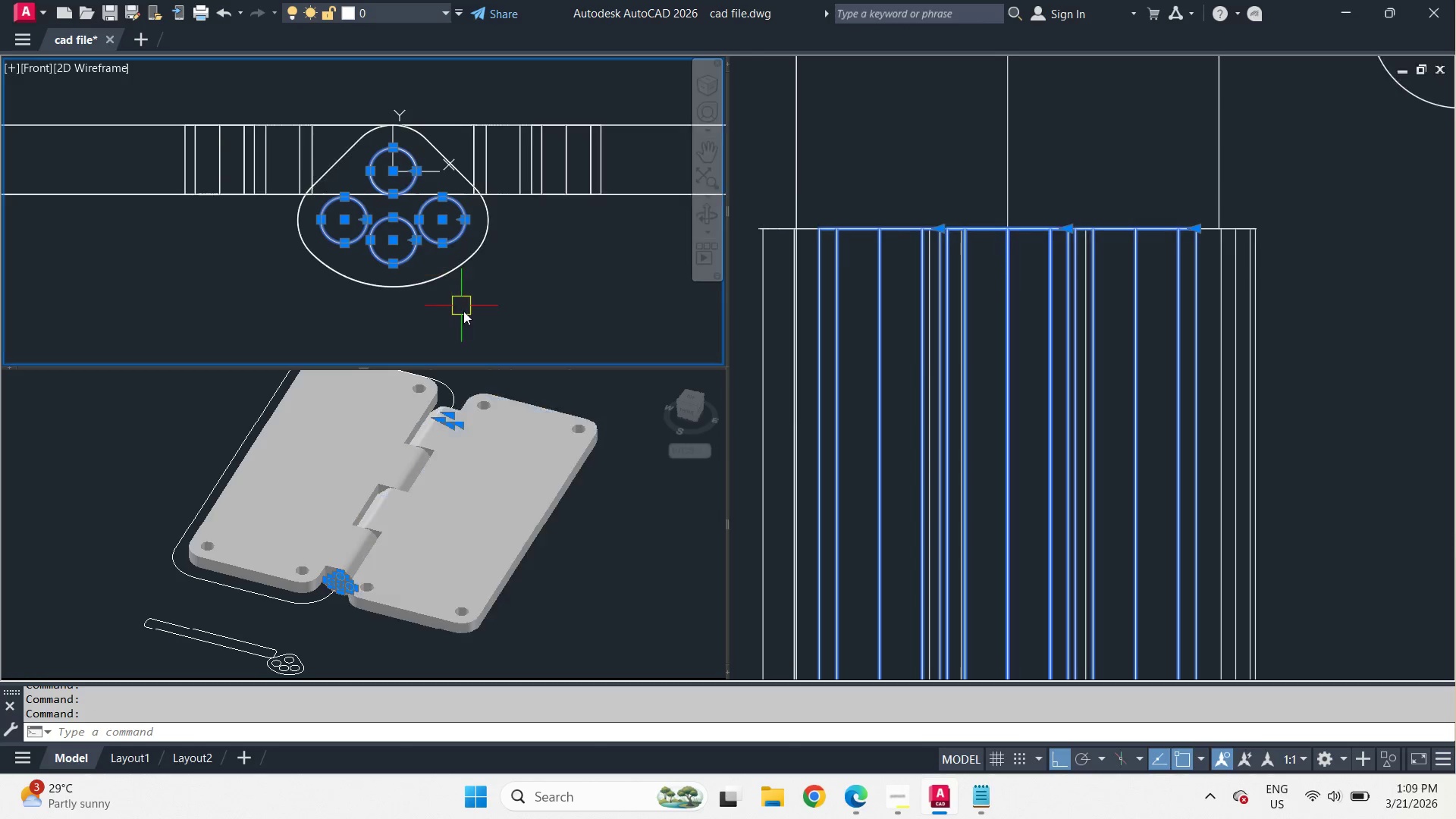 
hold_key(key=ShiftLeft, duration=0.47)
 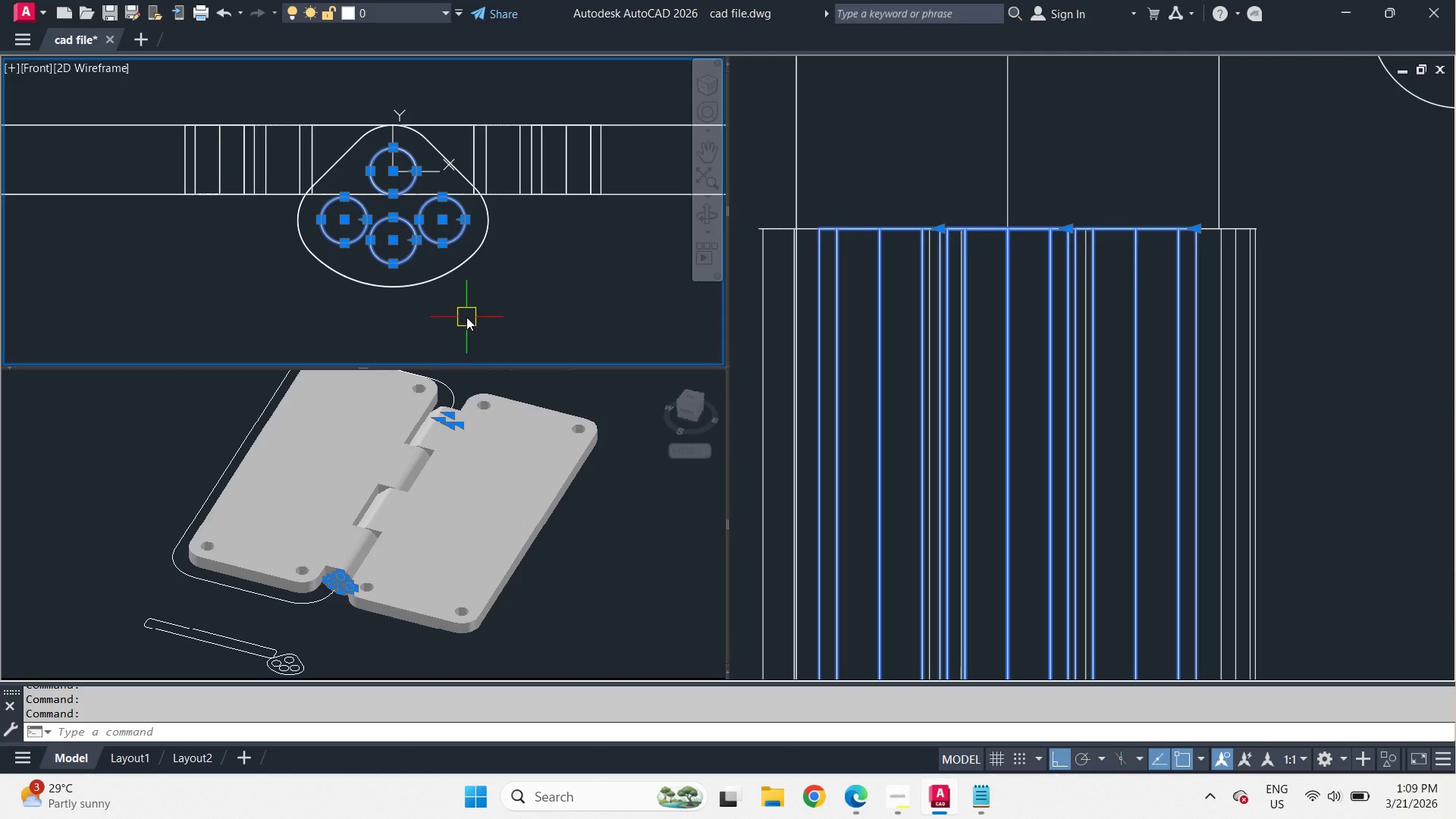 
key(Control+1)
 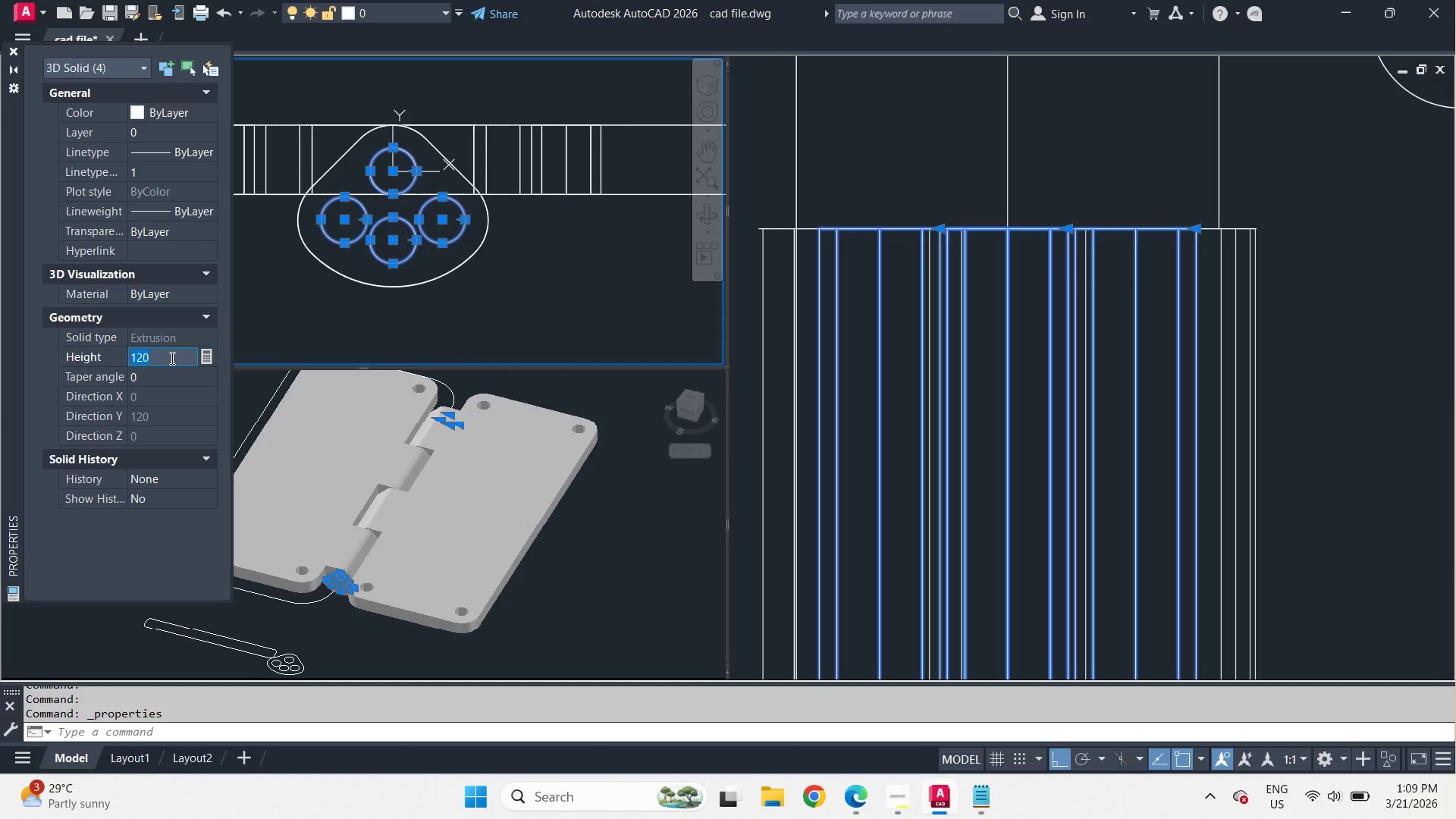 
key(Numpad1)
 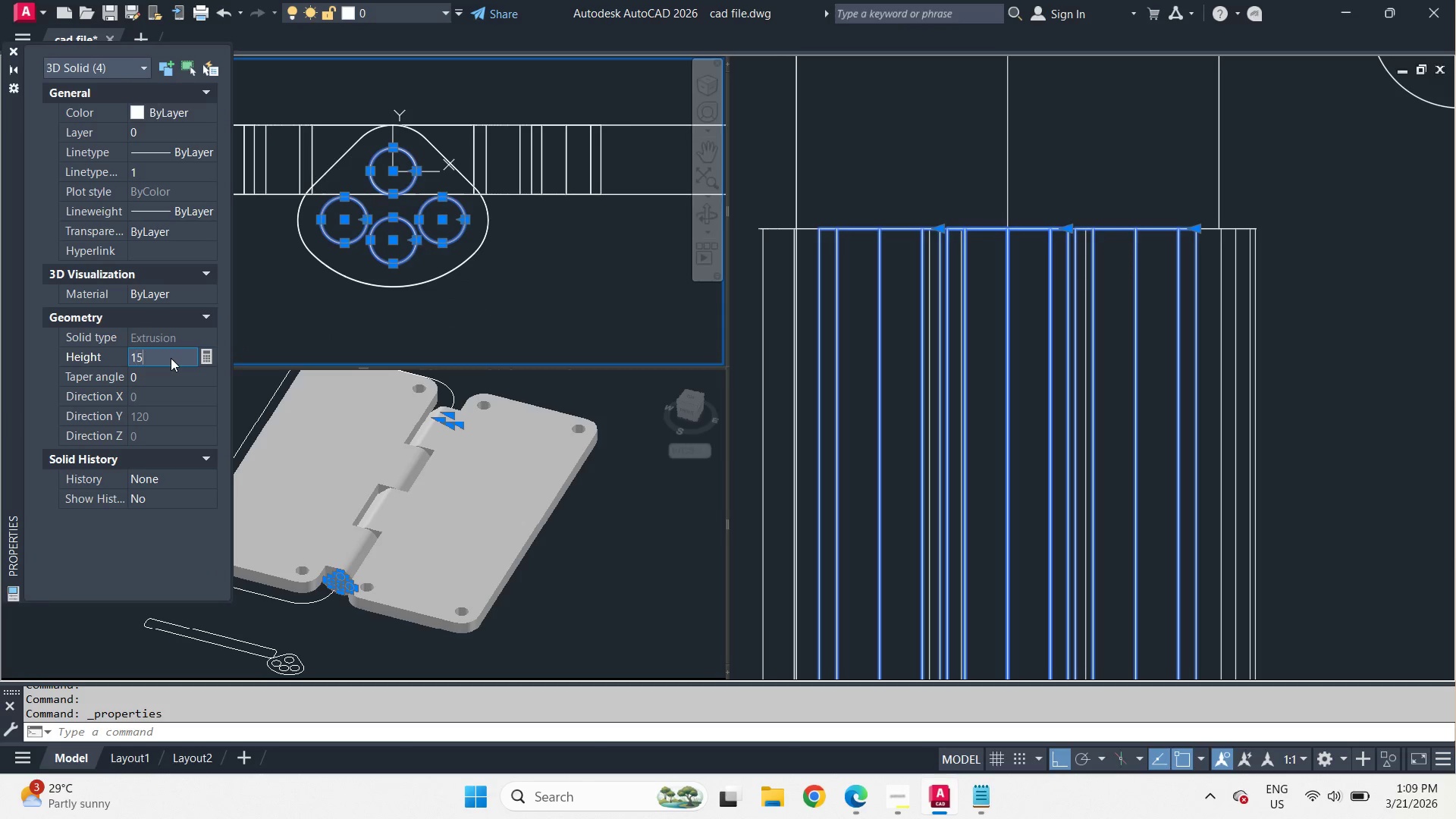 
key(Numpad5)
 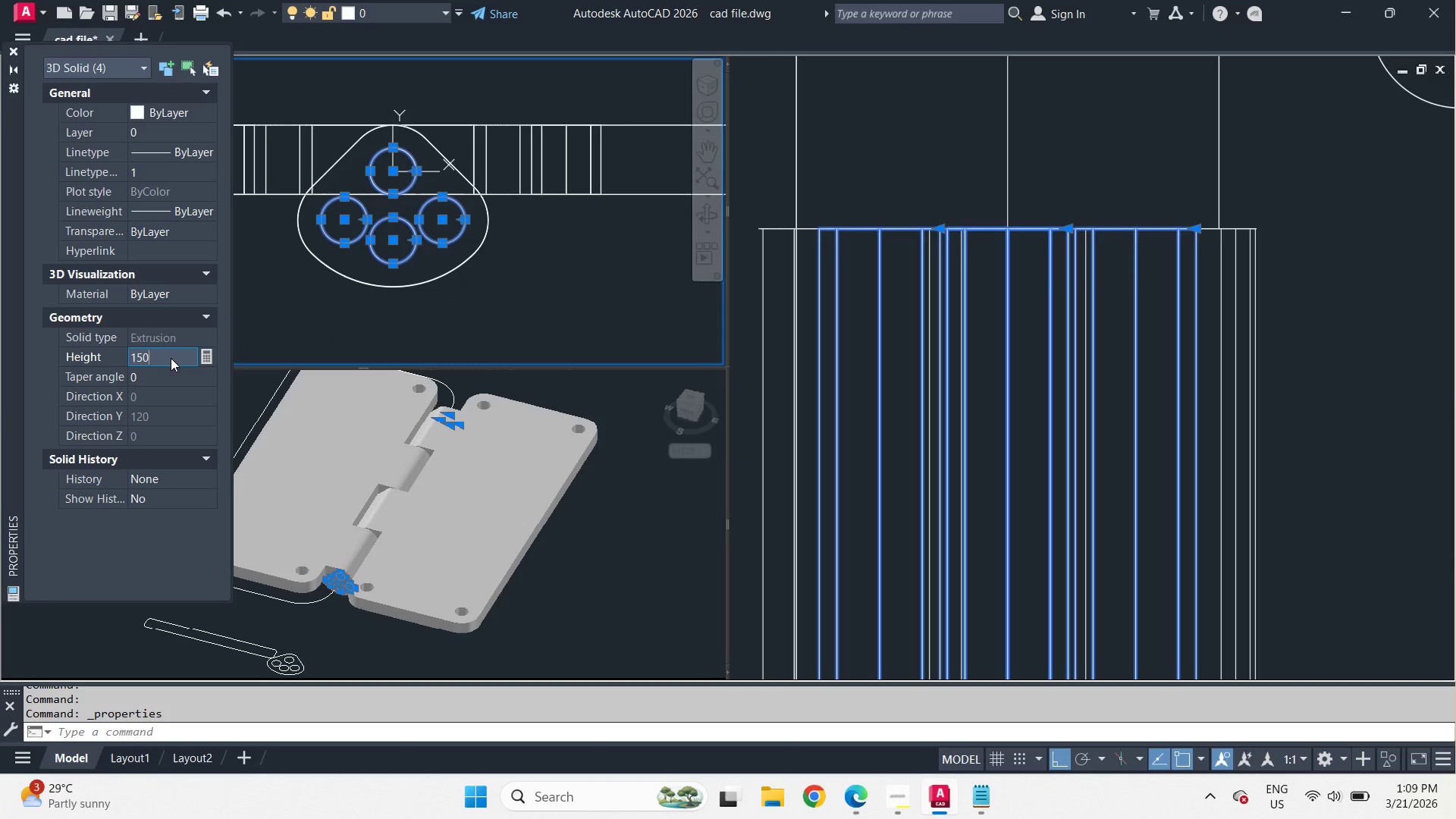 
key(Numpad0)
 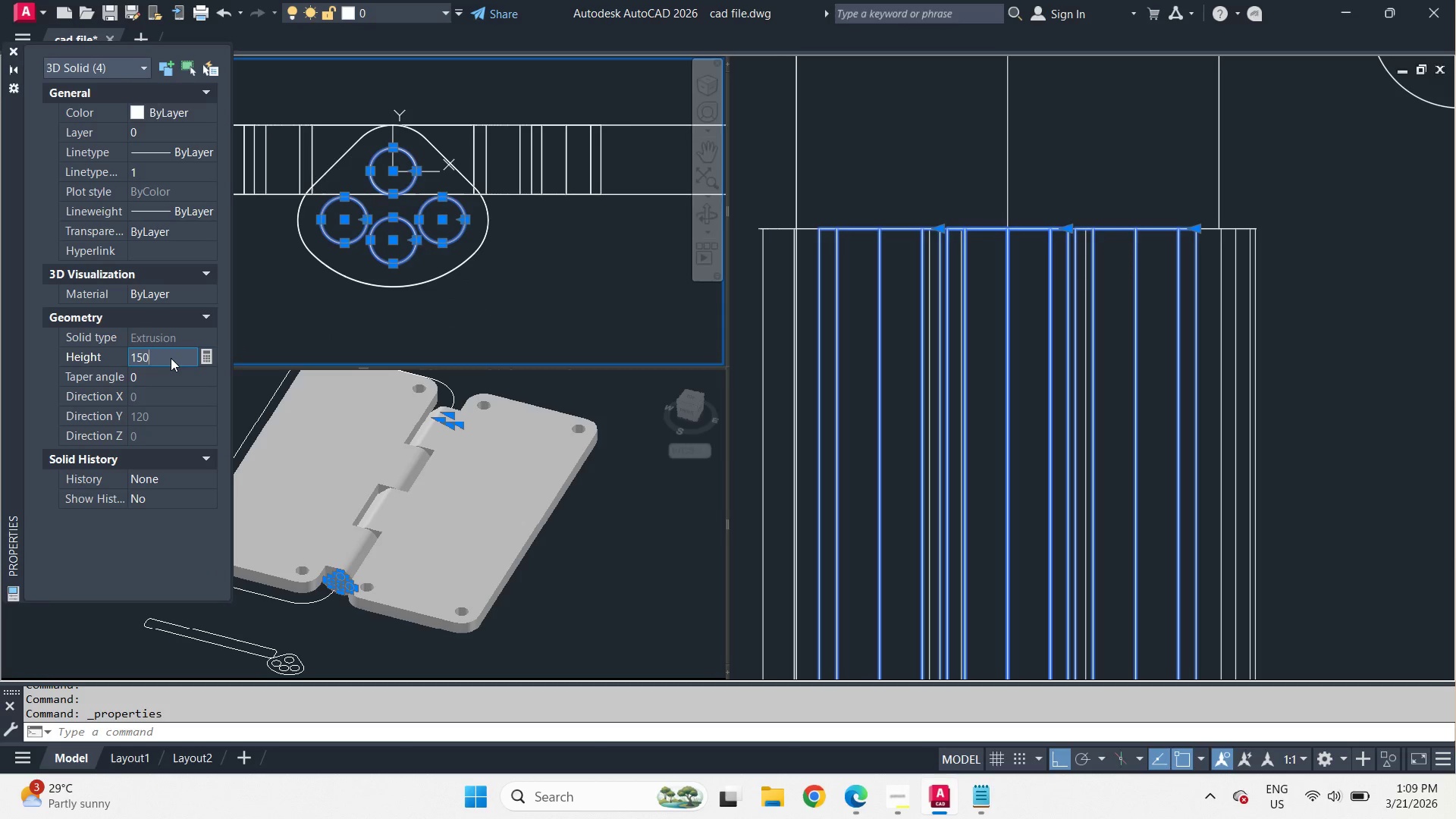 
key(NumpadEnter)
 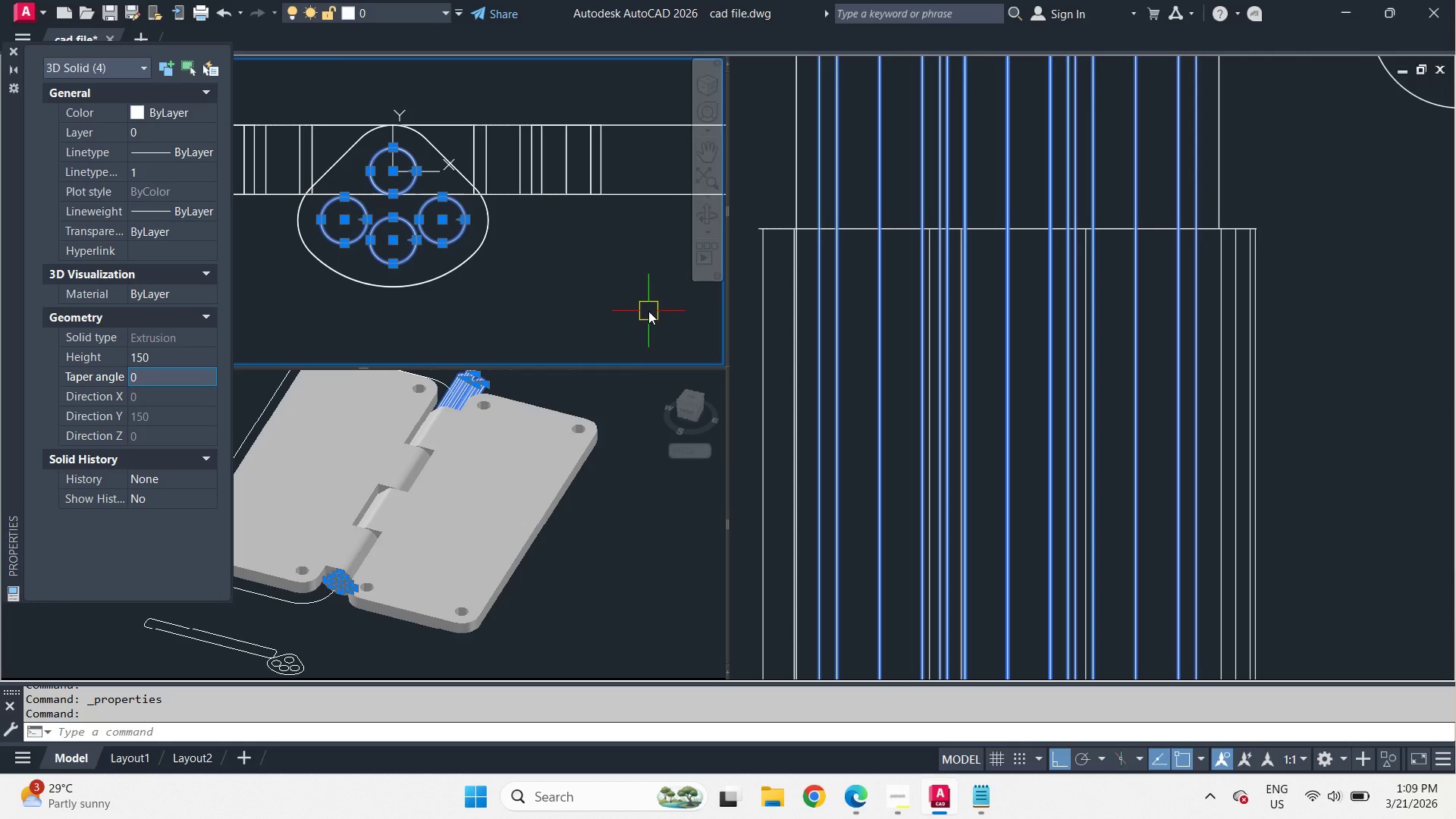 
left_click([640, 531])
 